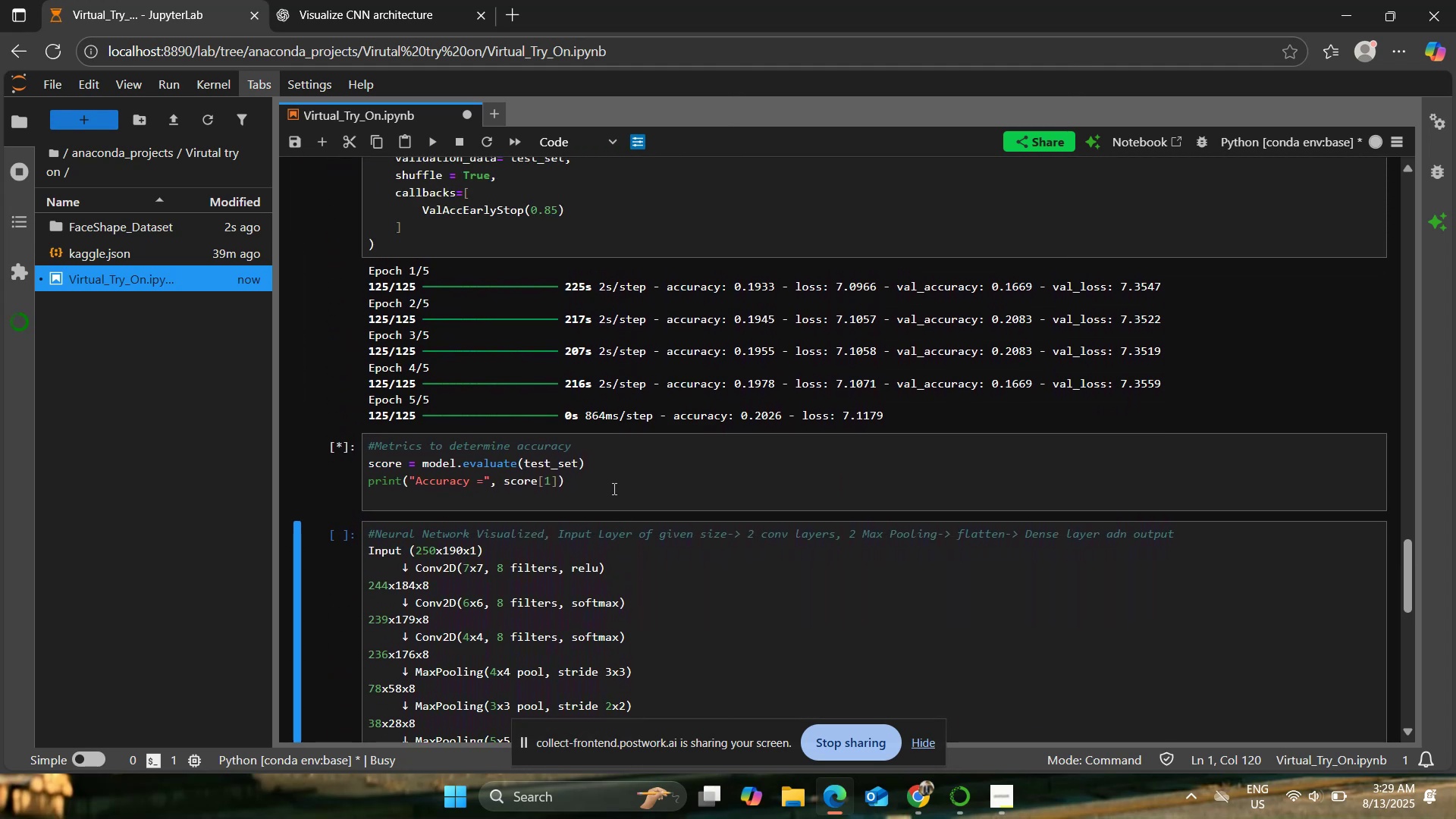 
left_click([613, 488])
 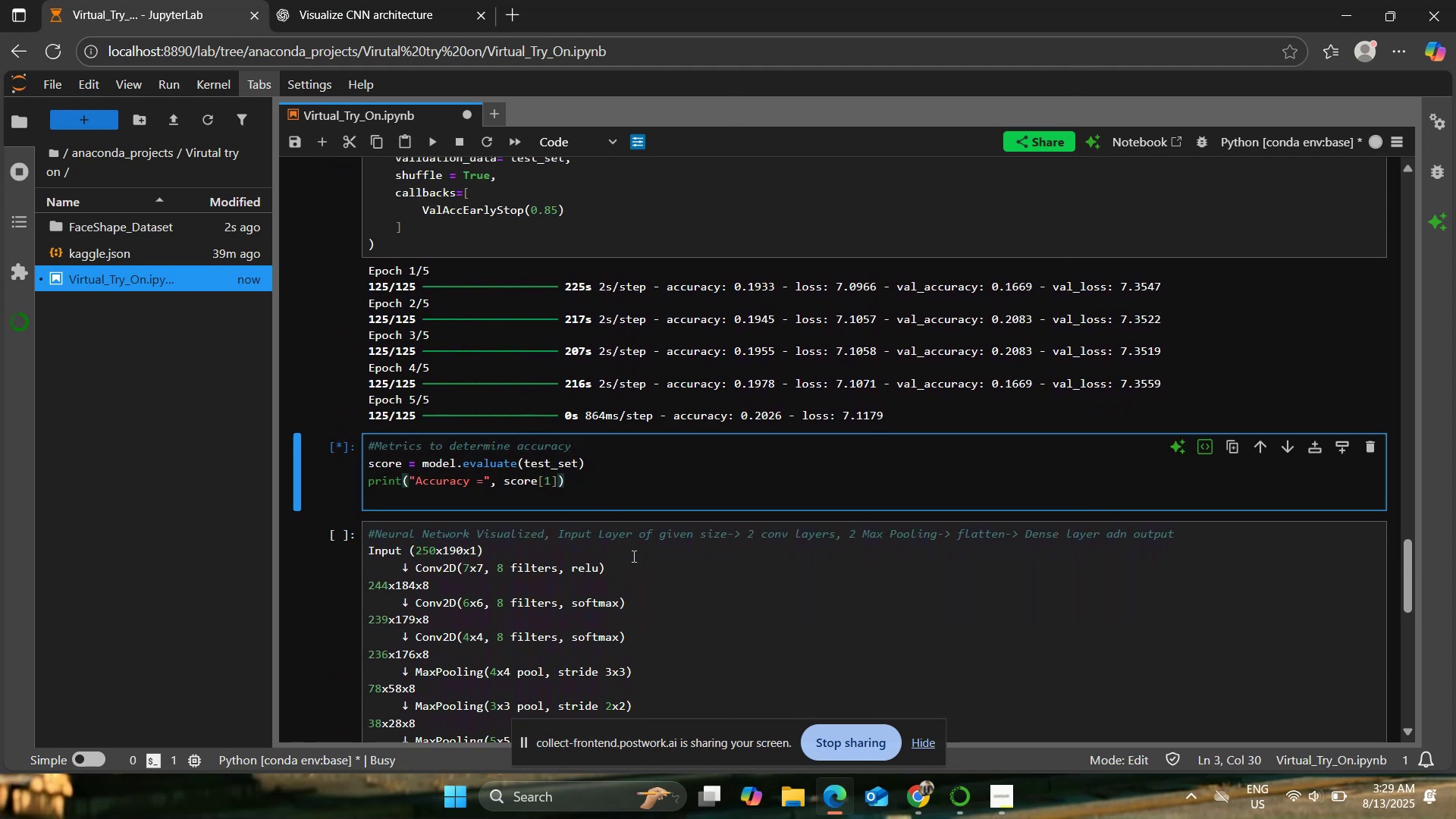 
scroll: coordinate [630, 491], scroll_direction: up, amount: 1.0
 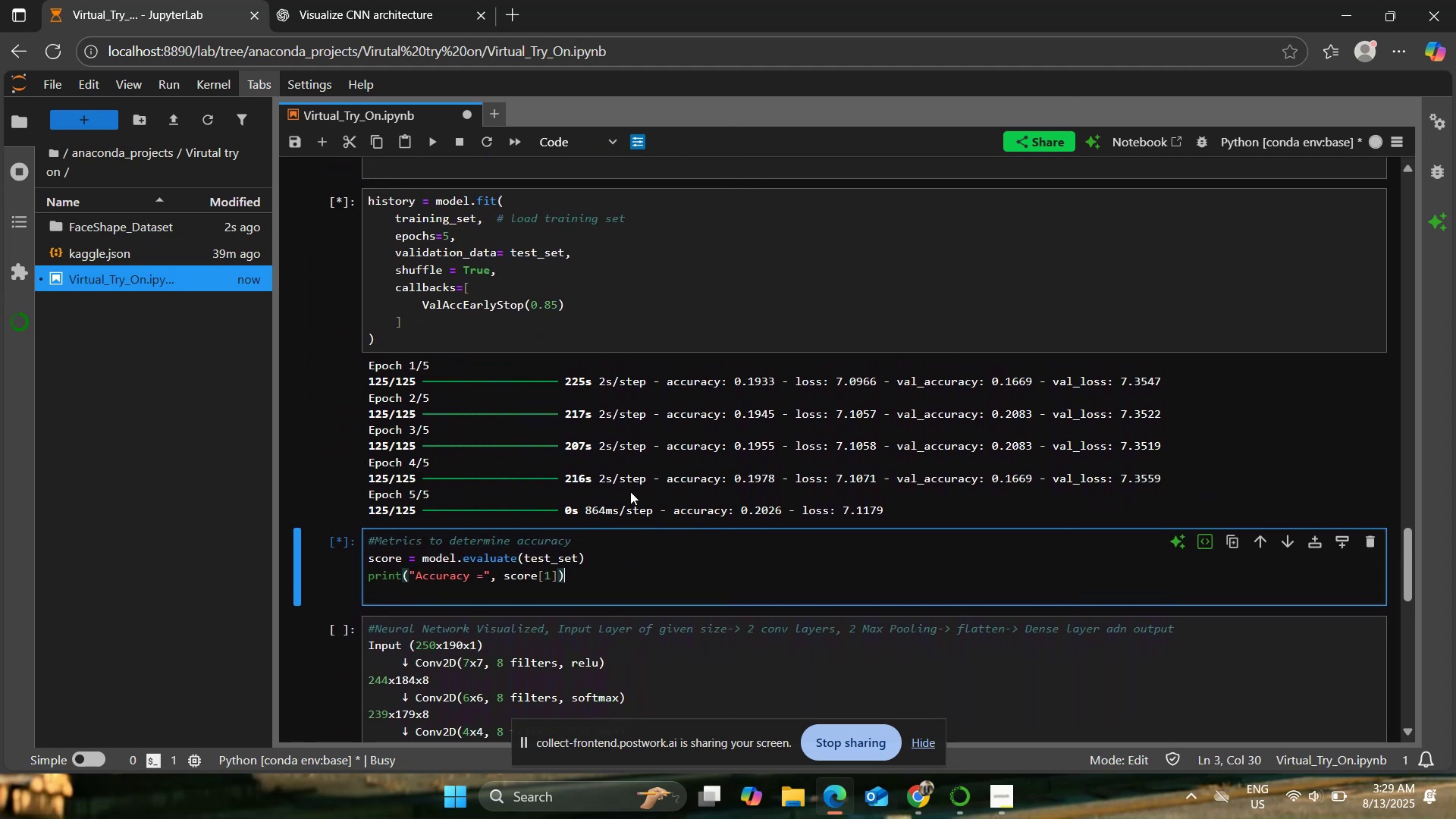 
scroll: coordinate [630, 491], scroll_direction: down, amount: 1.0
 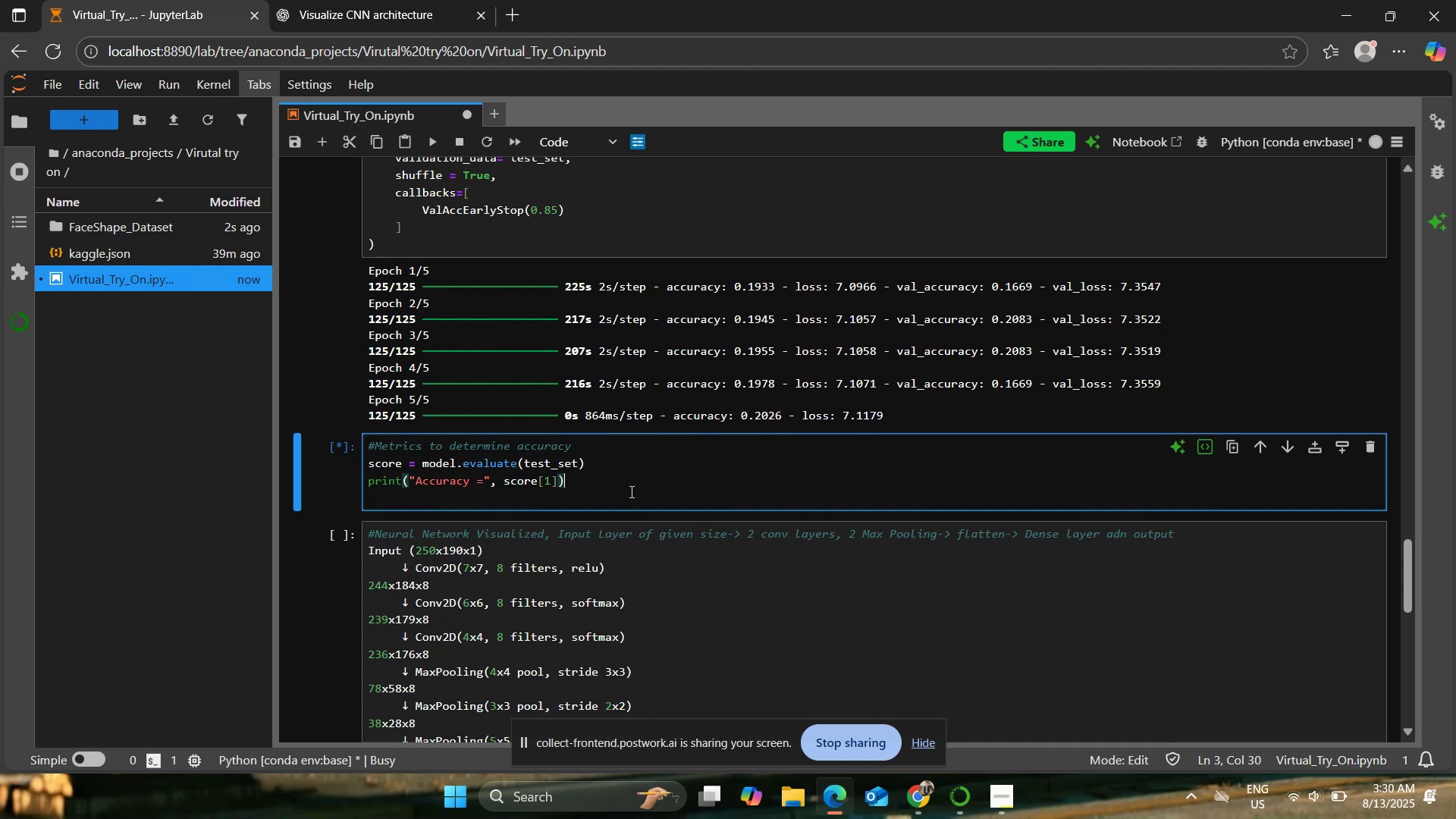 
wait(7.73)
 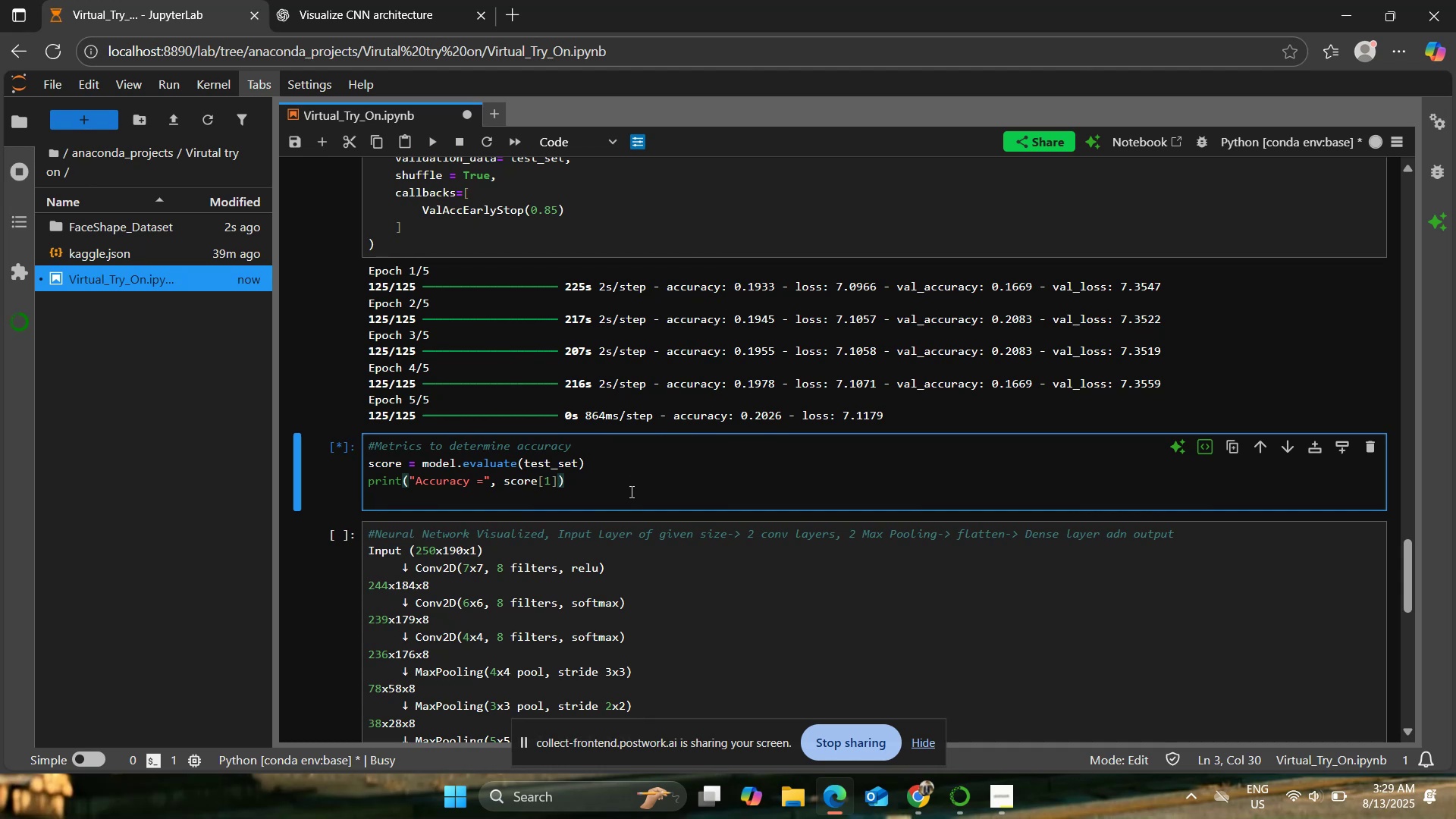 
scroll: coordinate [567, 356], scroll_direction: down, amount: 4.0
 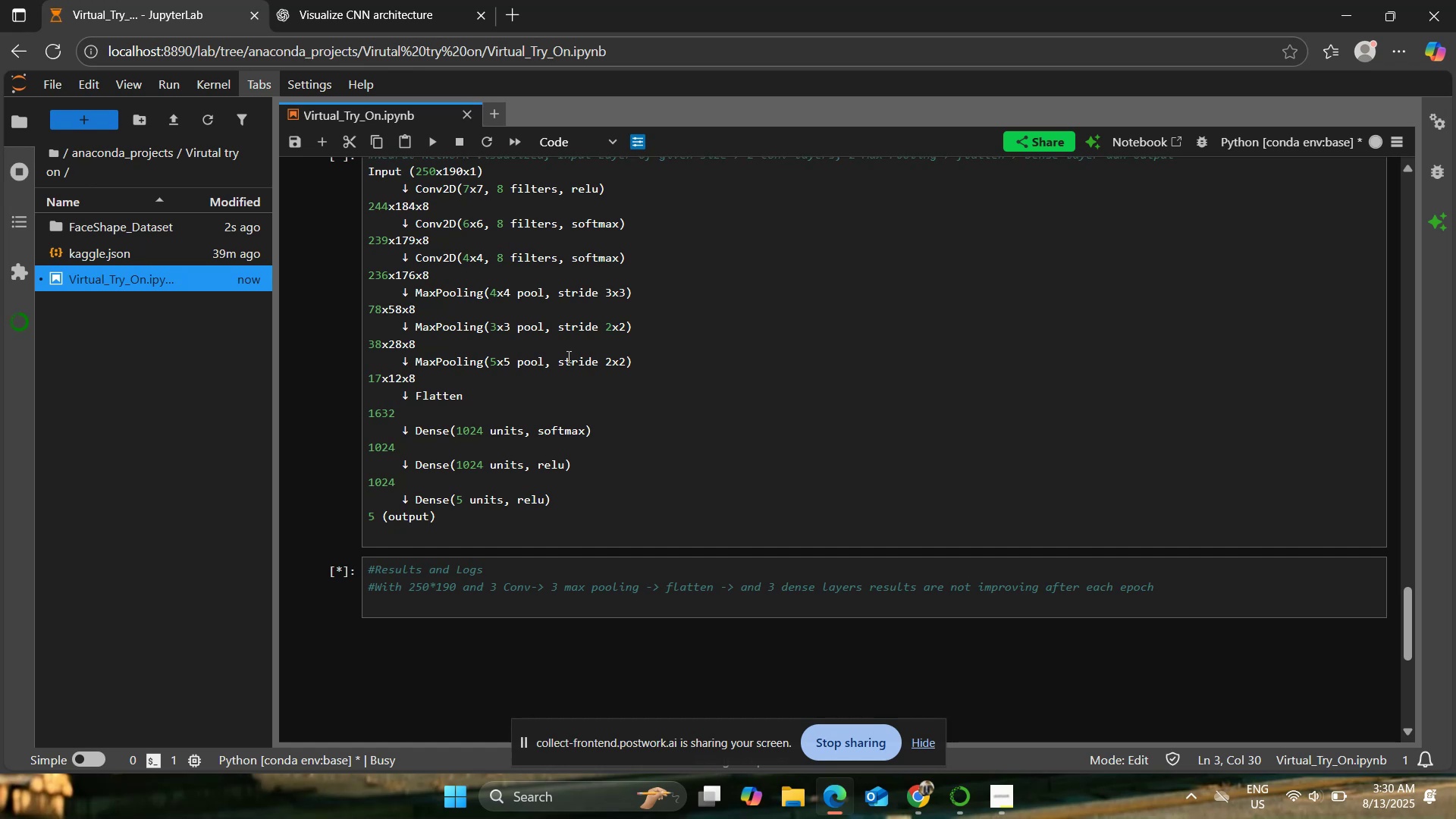 
scroll: coordinate [500, 429], scroll_direction: up, amount: 7.0
 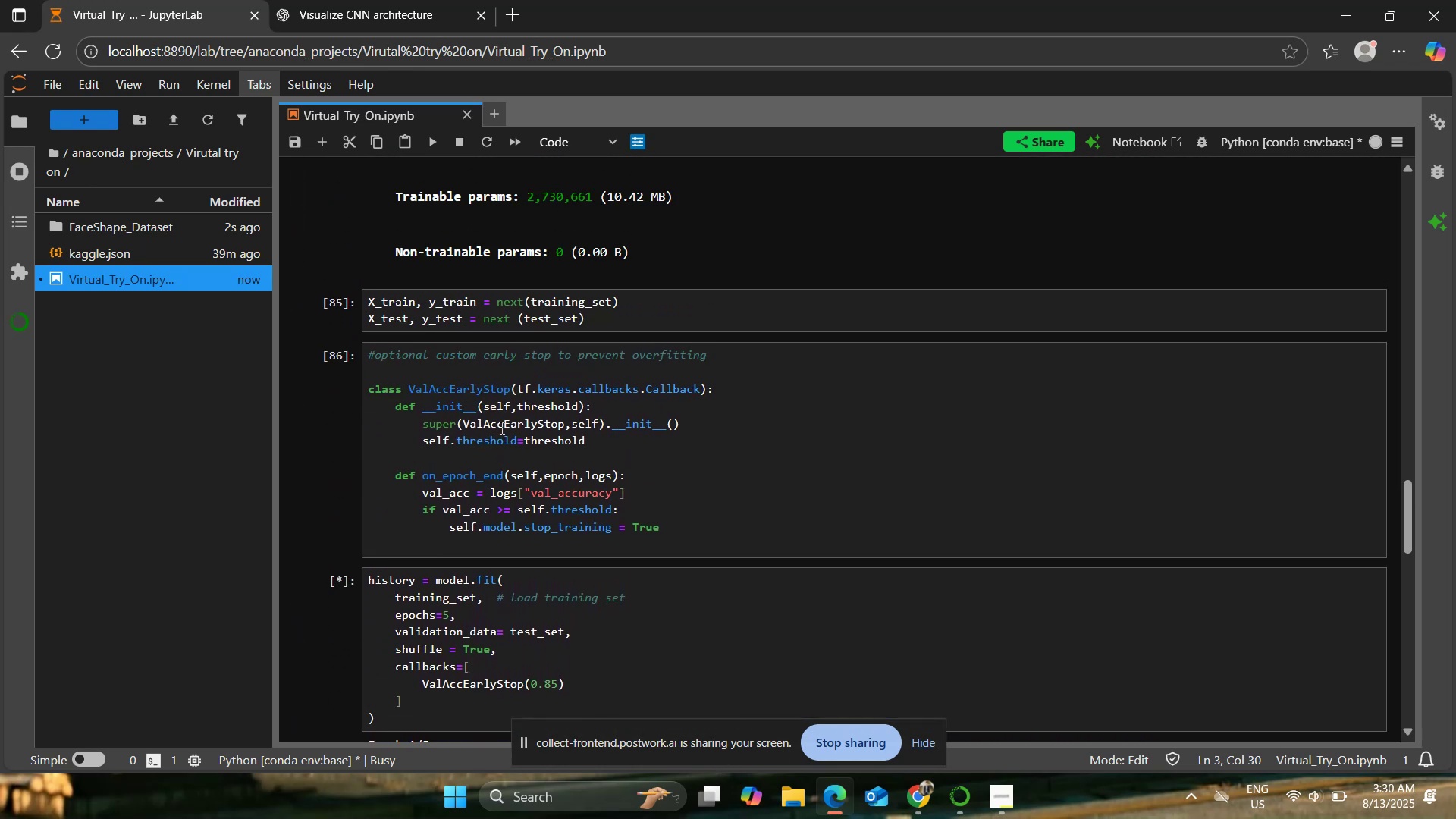 
scroll: coordinate [500, 428], scroll_direction: down, amount: 5.0
 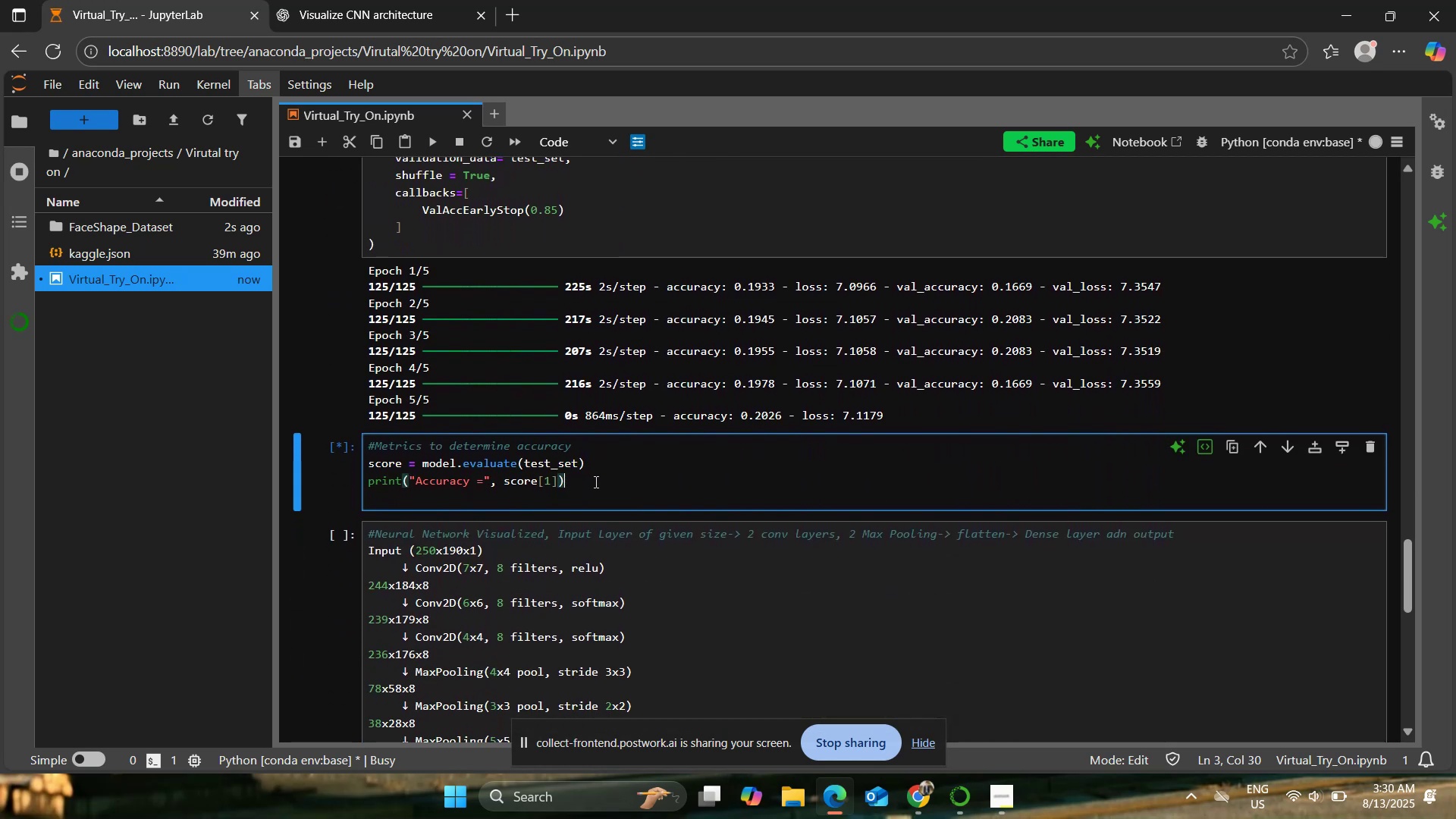 
left_click([597, 485])
 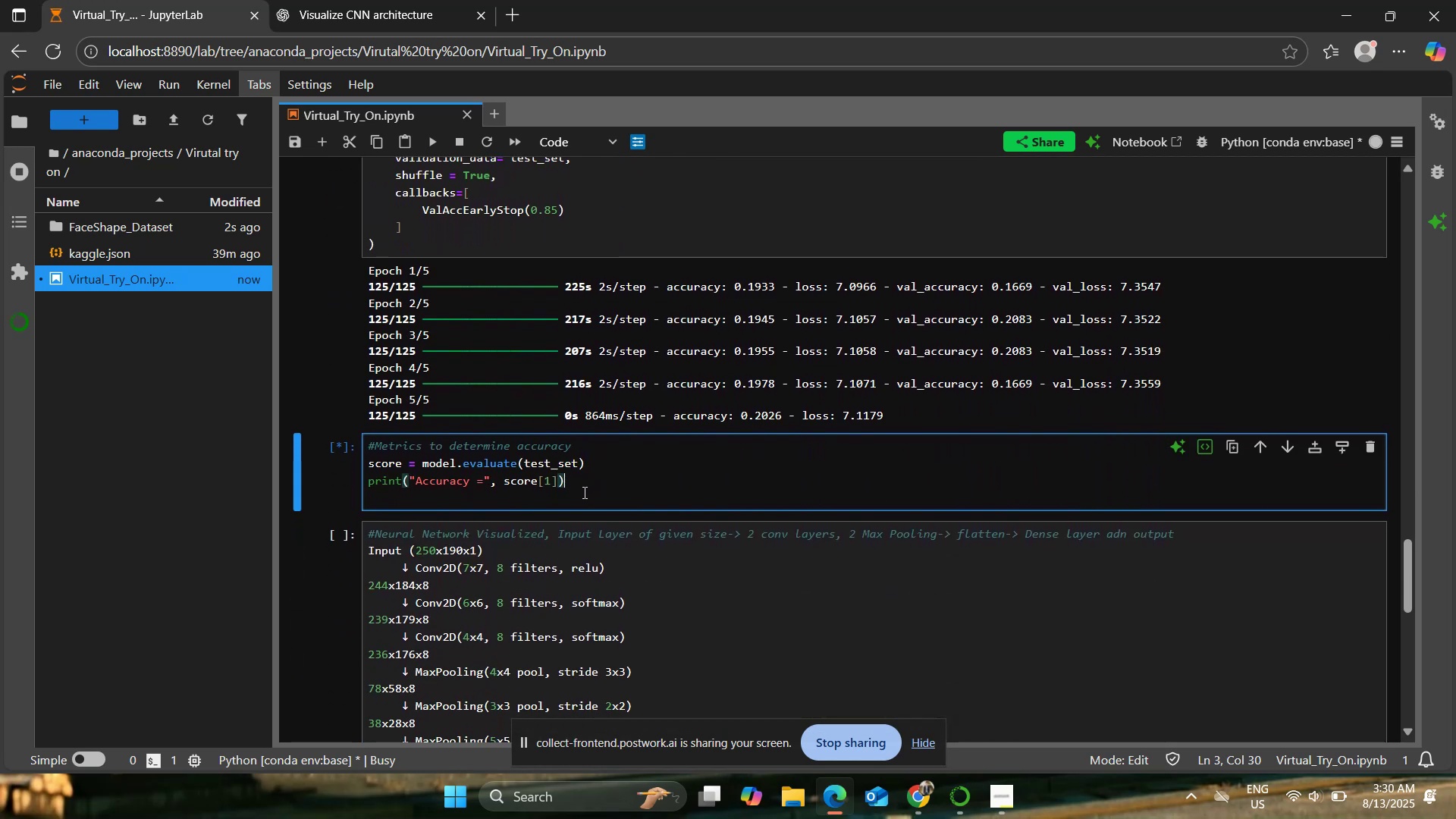 
left_click([583, 492])
 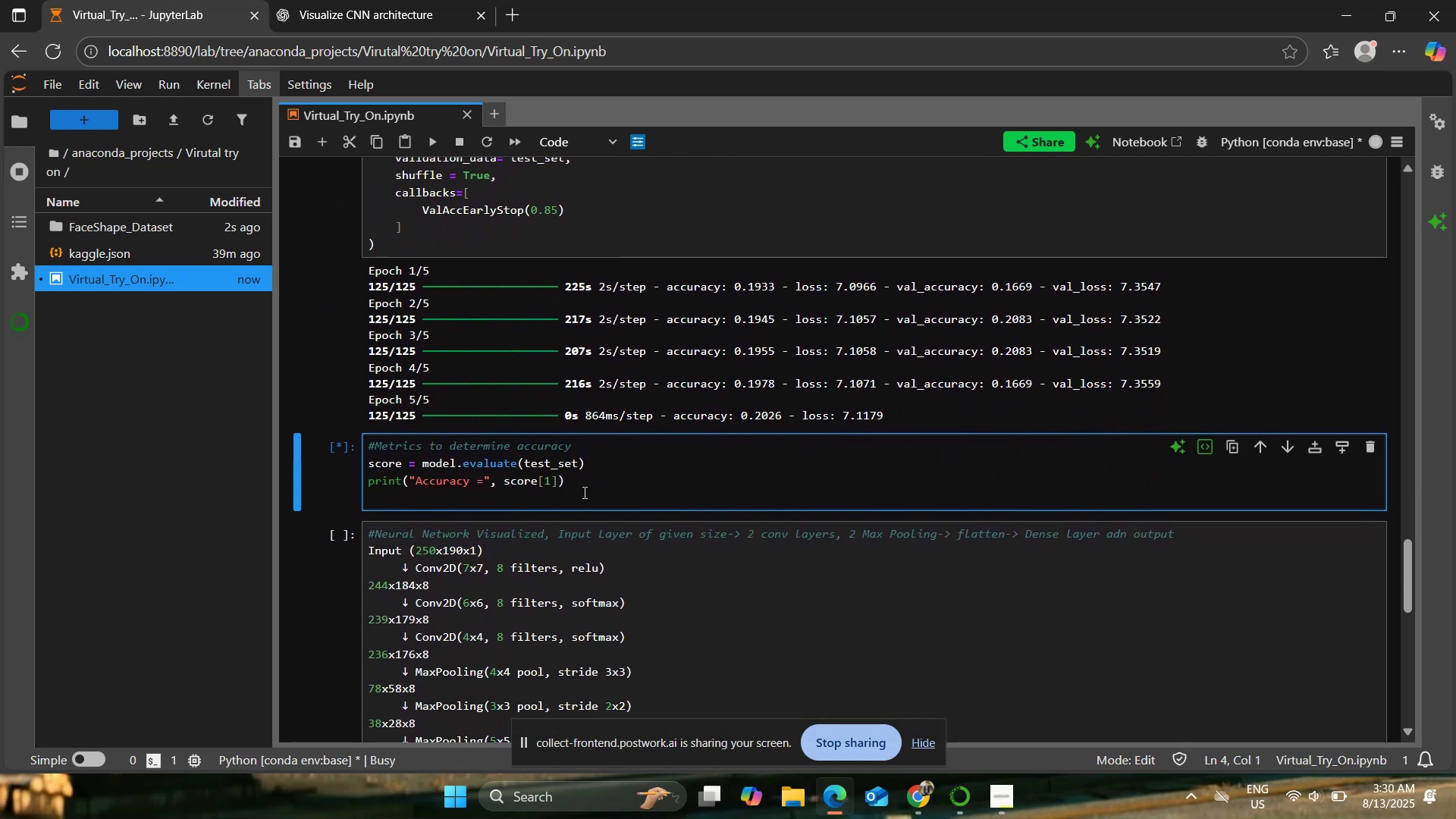 
scroll: coordinate [583, 492], scroll_direction: down, amount: 2.0
 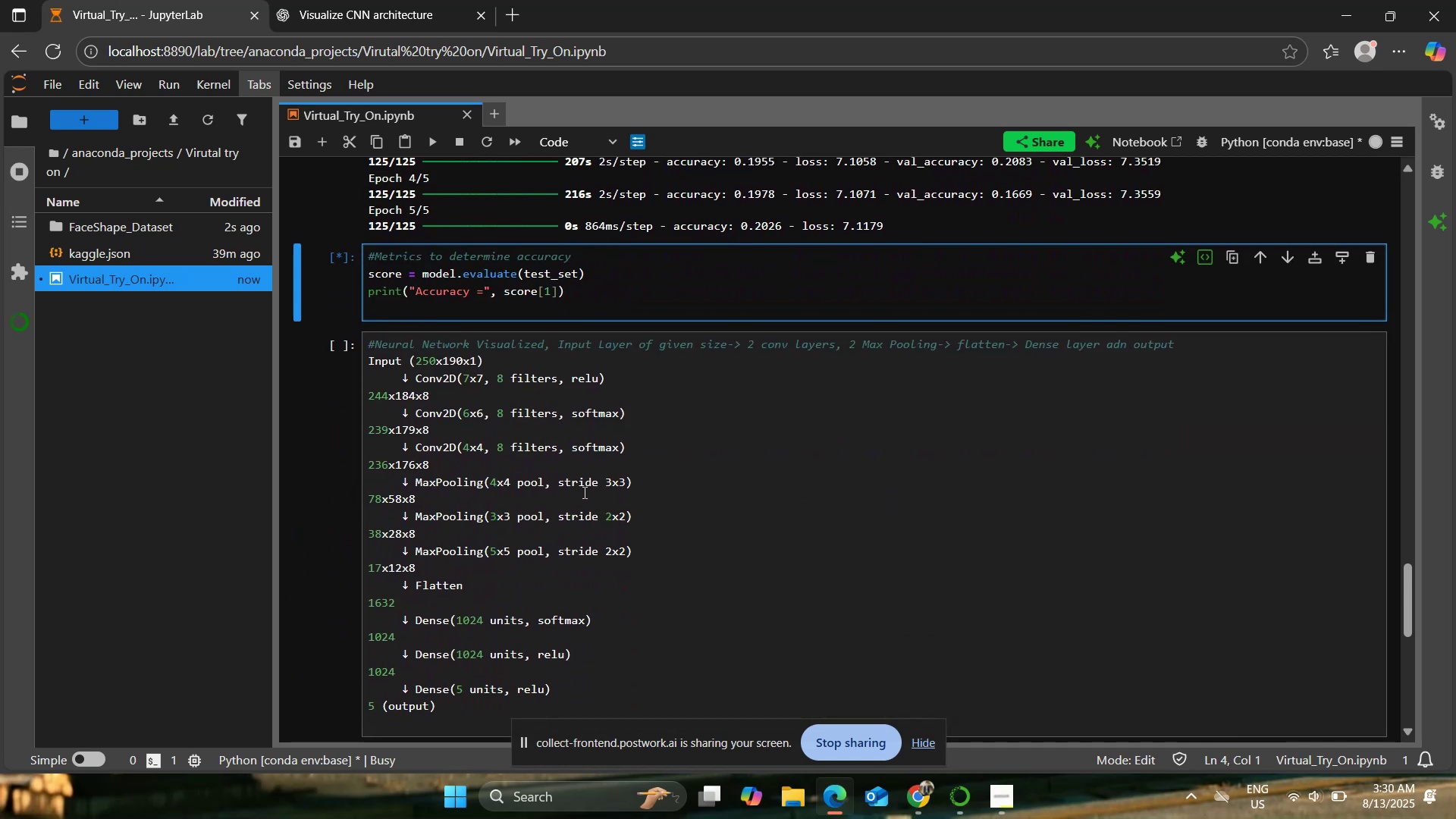 
scroll: coordinate [583, 492], scroll_direction: up, amount: 1.0
 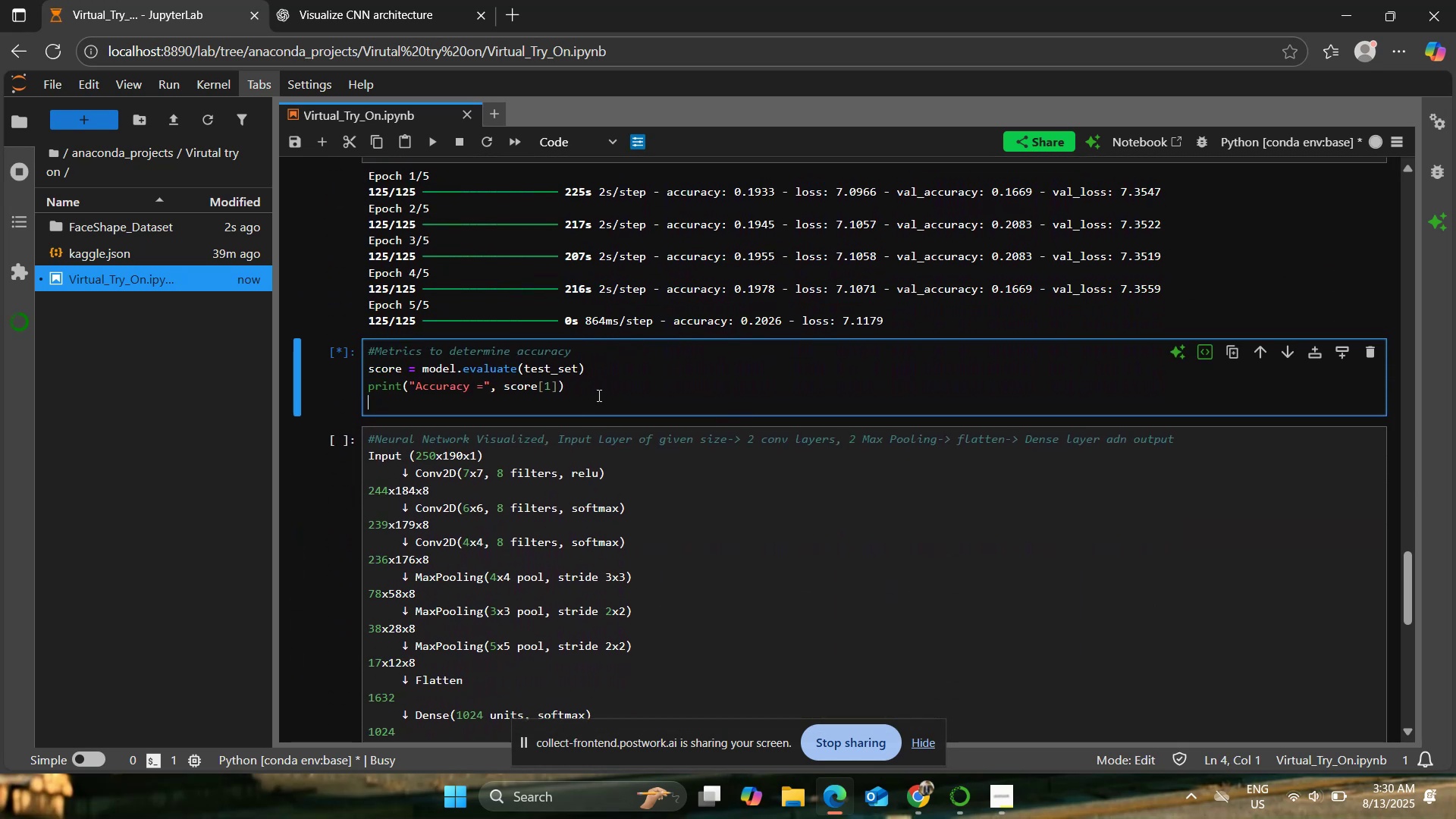 
left_click([600, 394])
 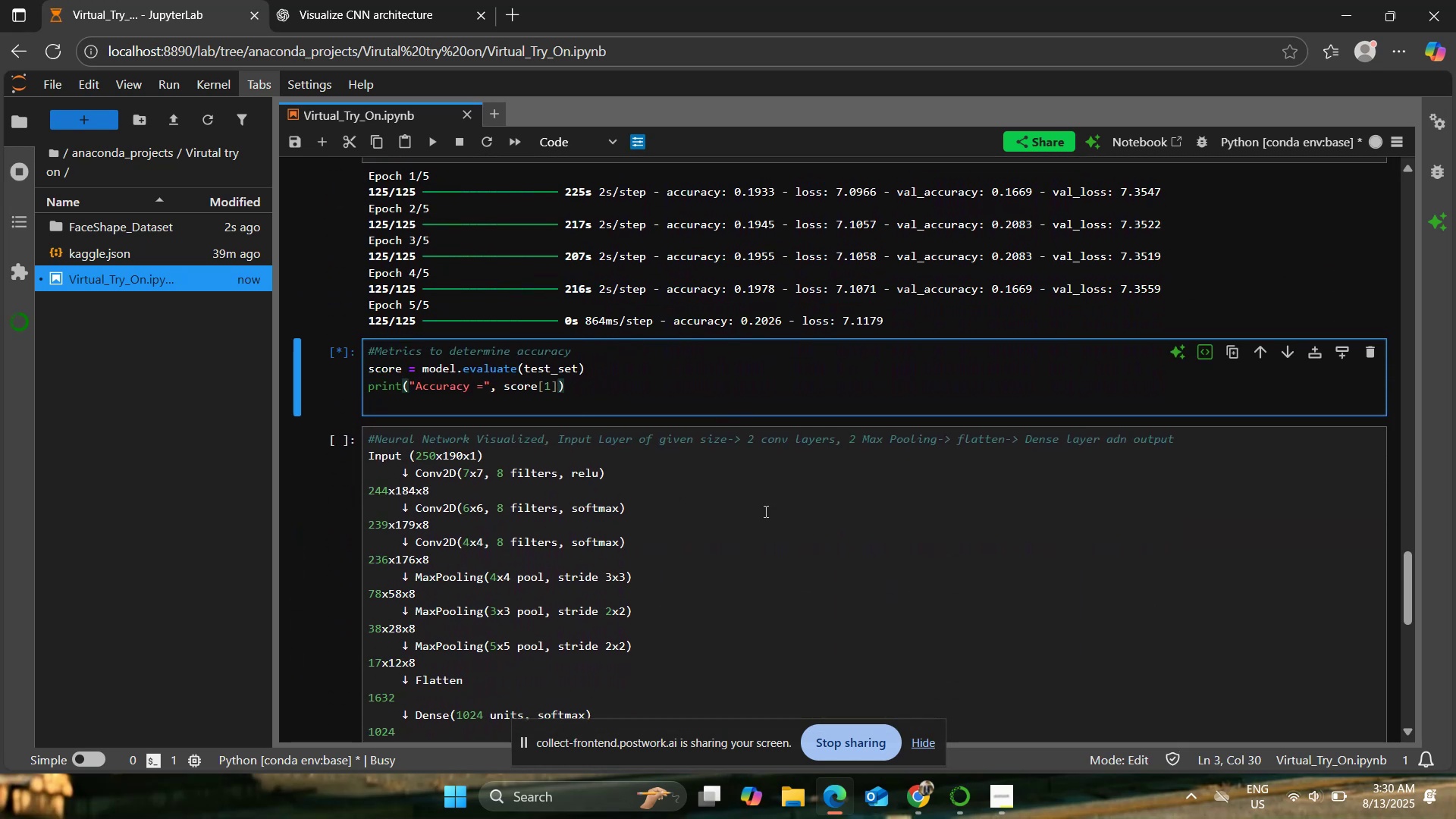 
left_click([768, 510])
 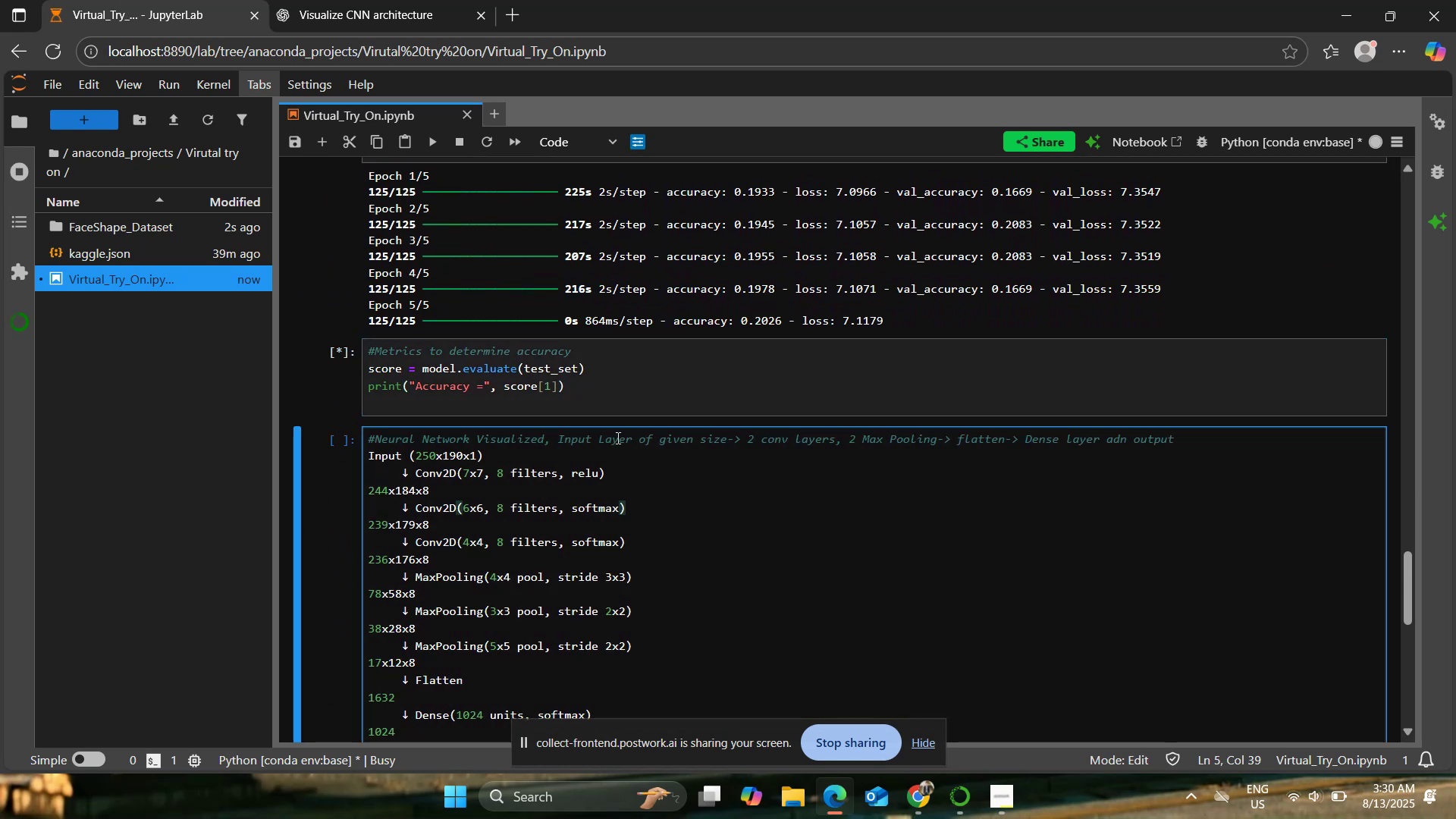 
left_click([618, 418])
 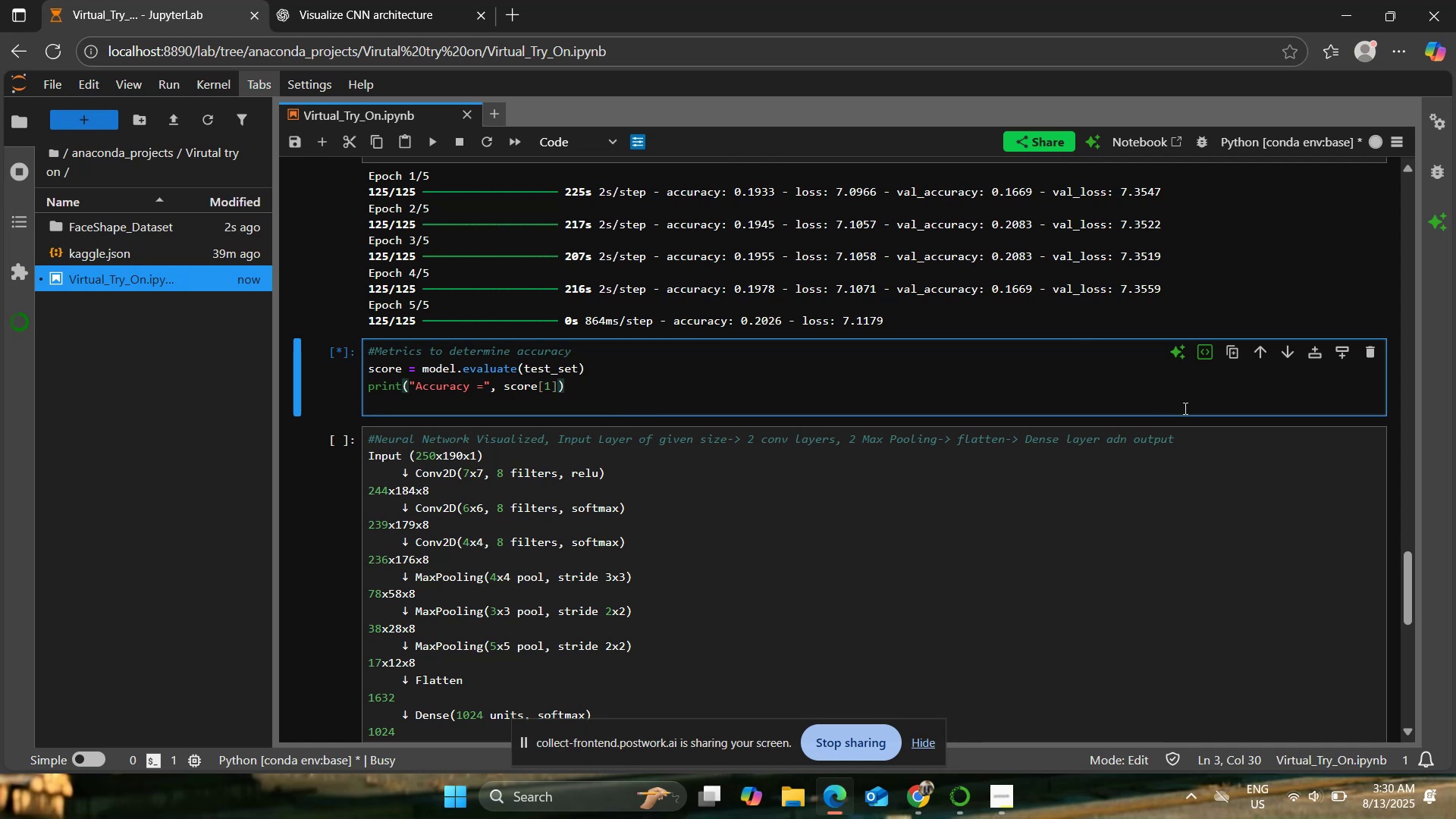 
mouse_move([1230, 356])
 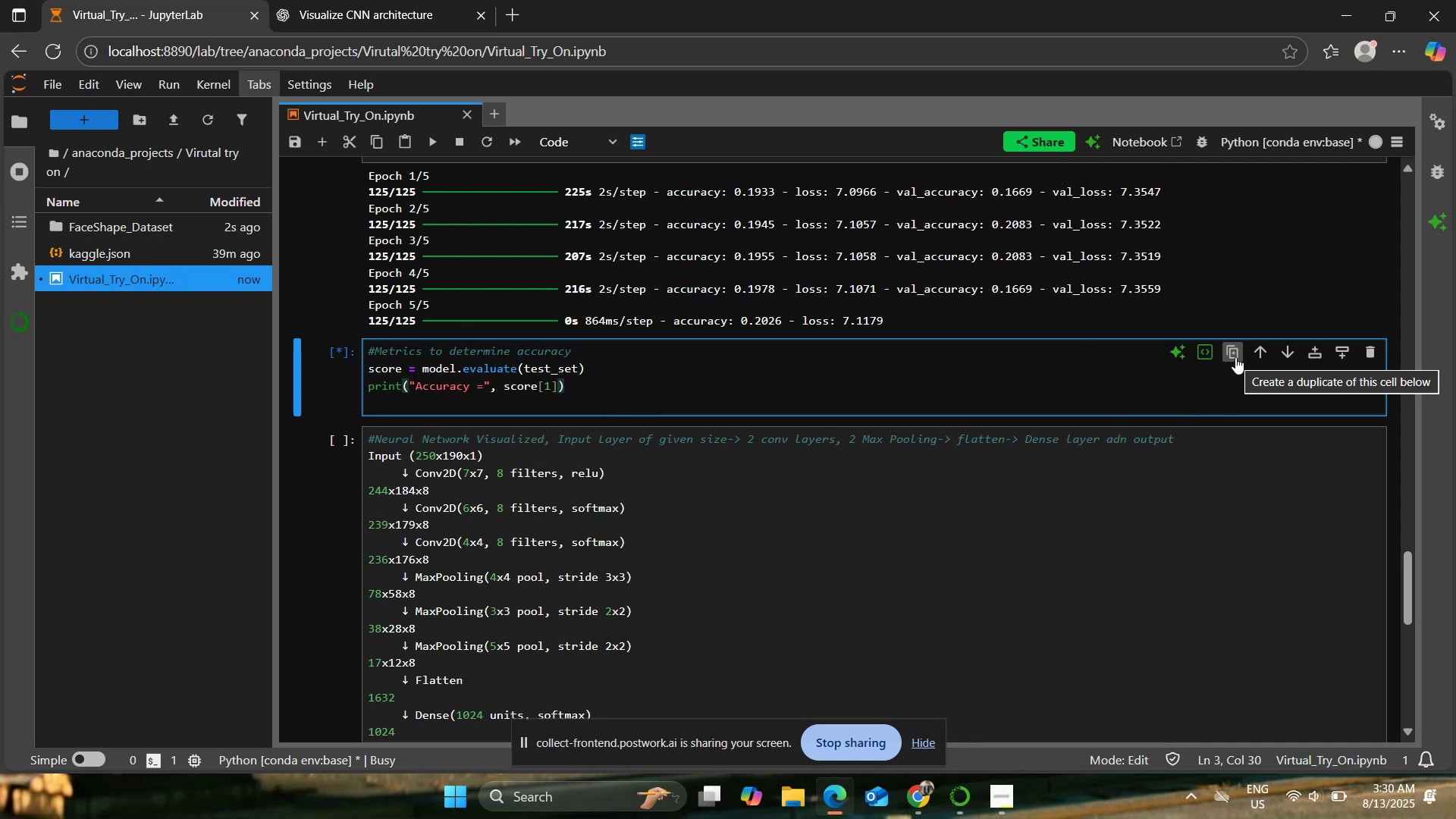 
mouse_move([1222, 381])
 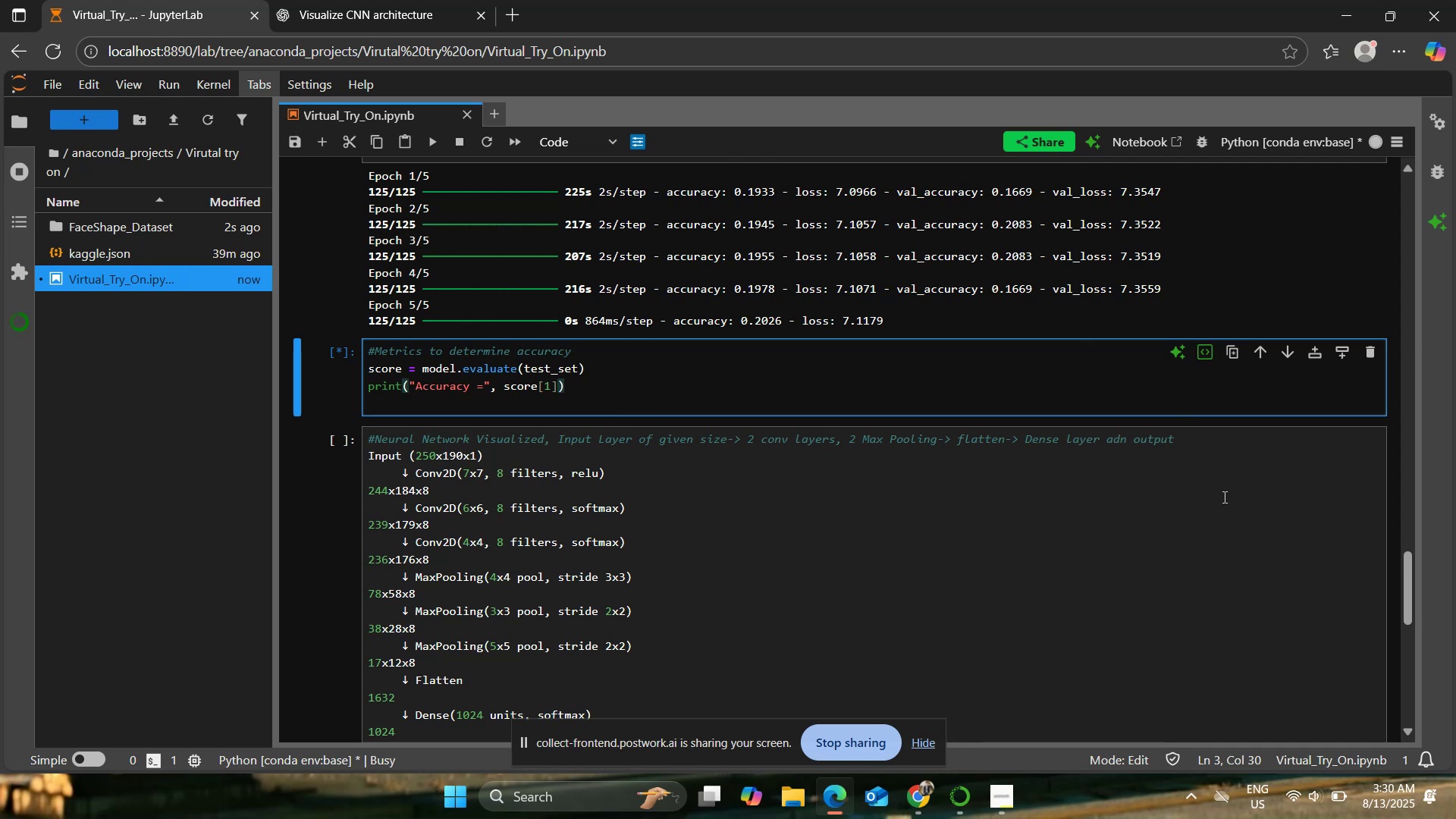 
left_click([1223, 497])
 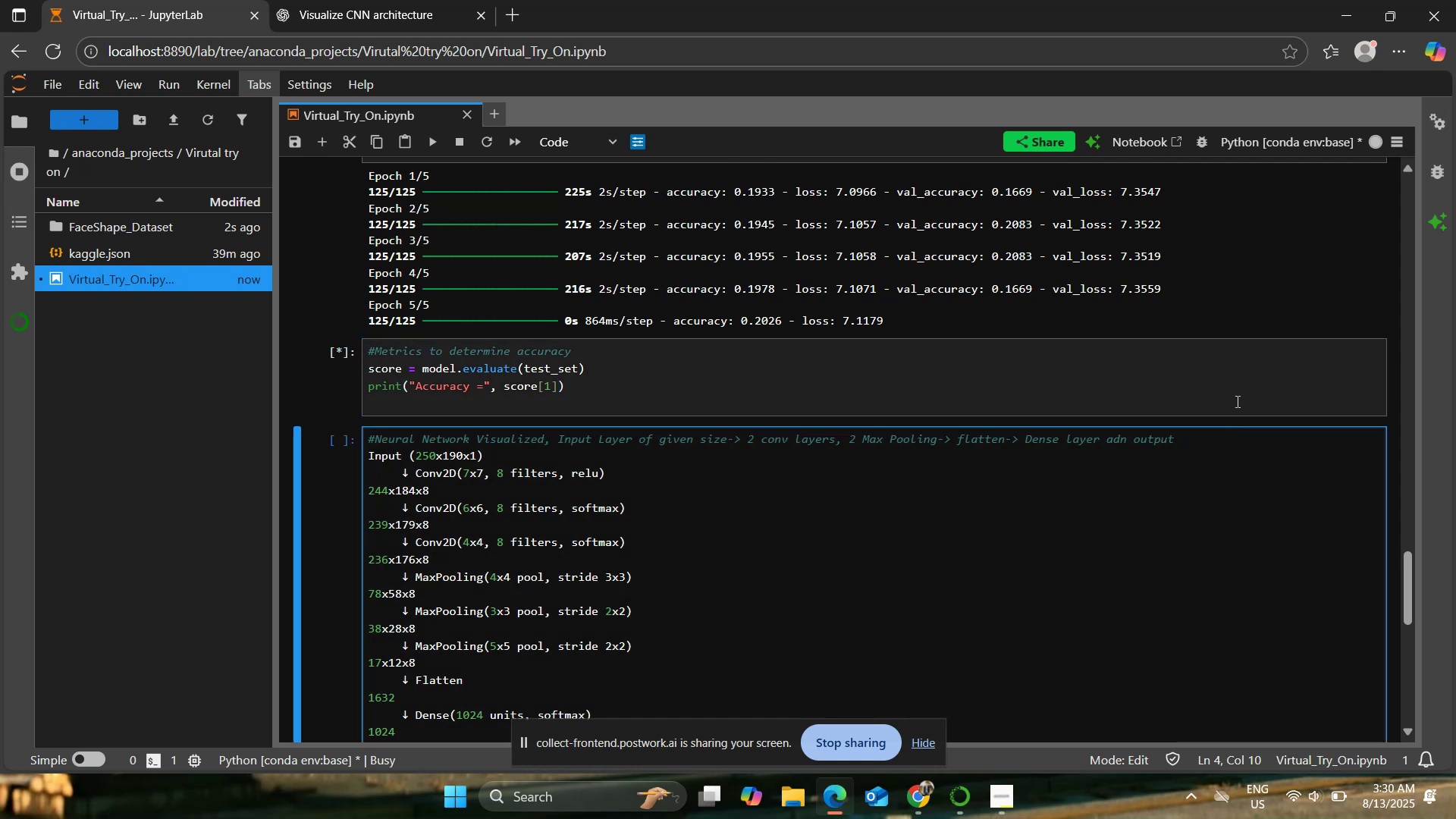 
left_click([1235, 391])
 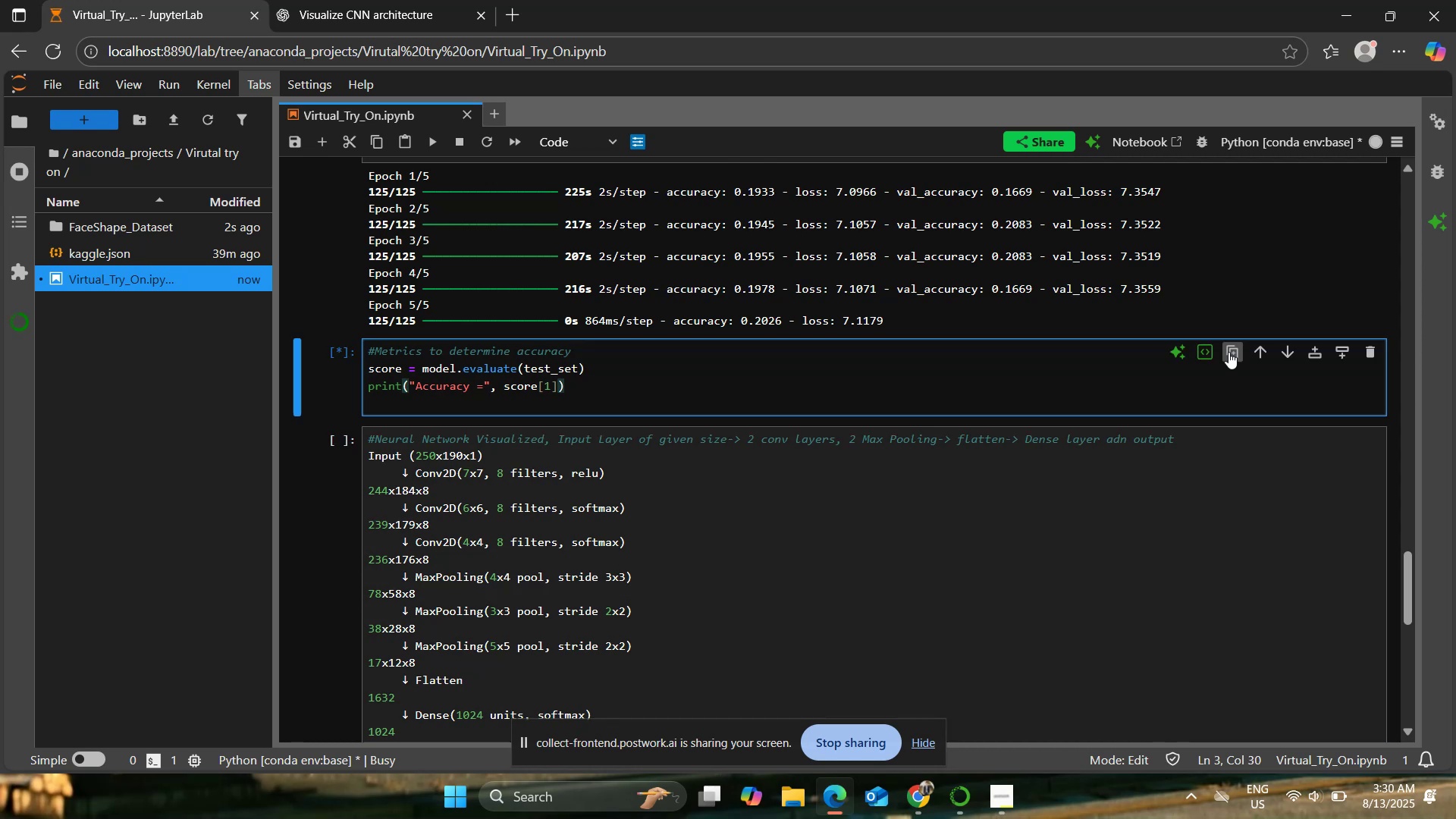 
left_click([1231, 352])
 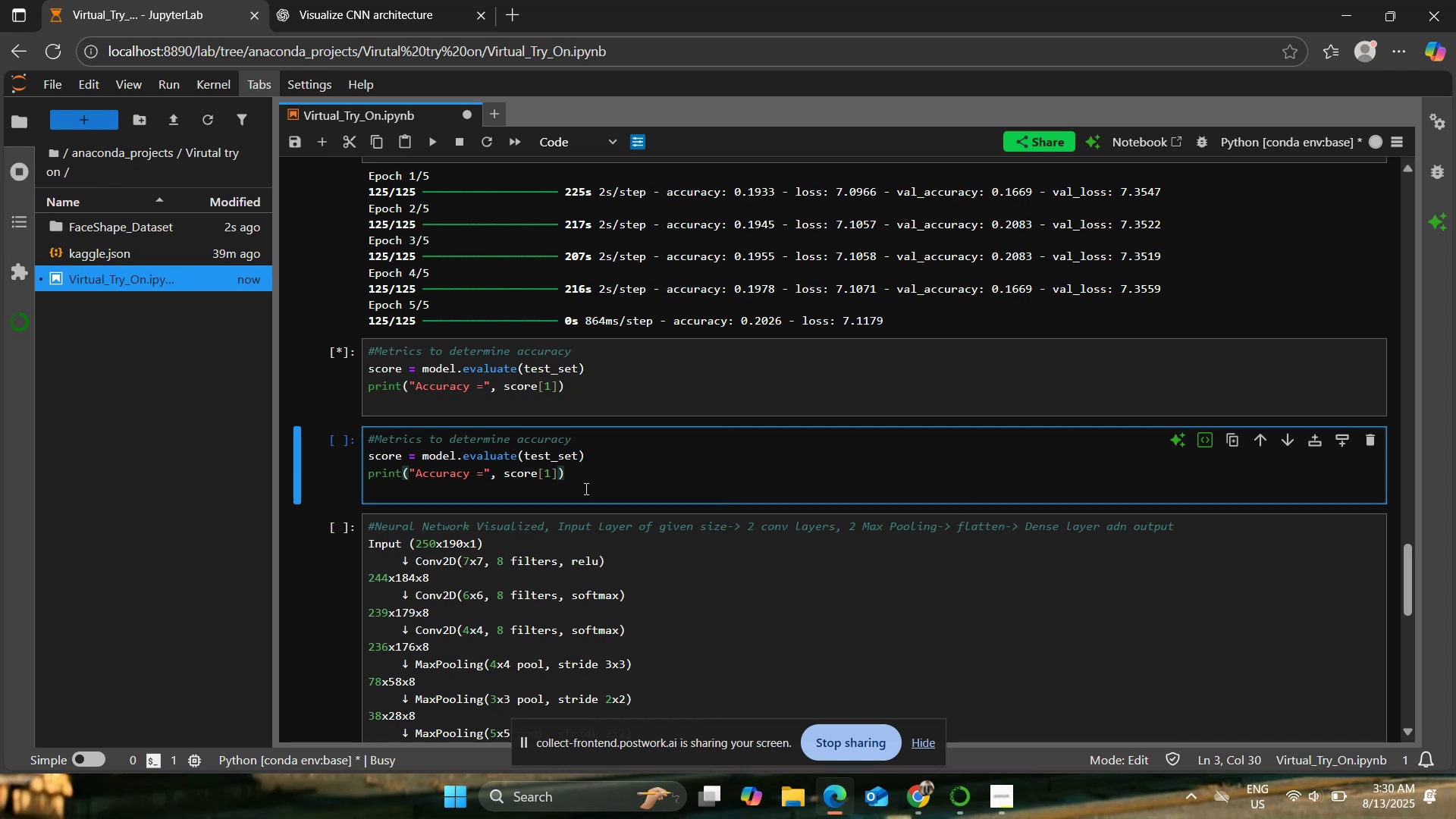 
left_click_drag(start_coordinate=[663, 466], to_coordinate=[655, 466])
 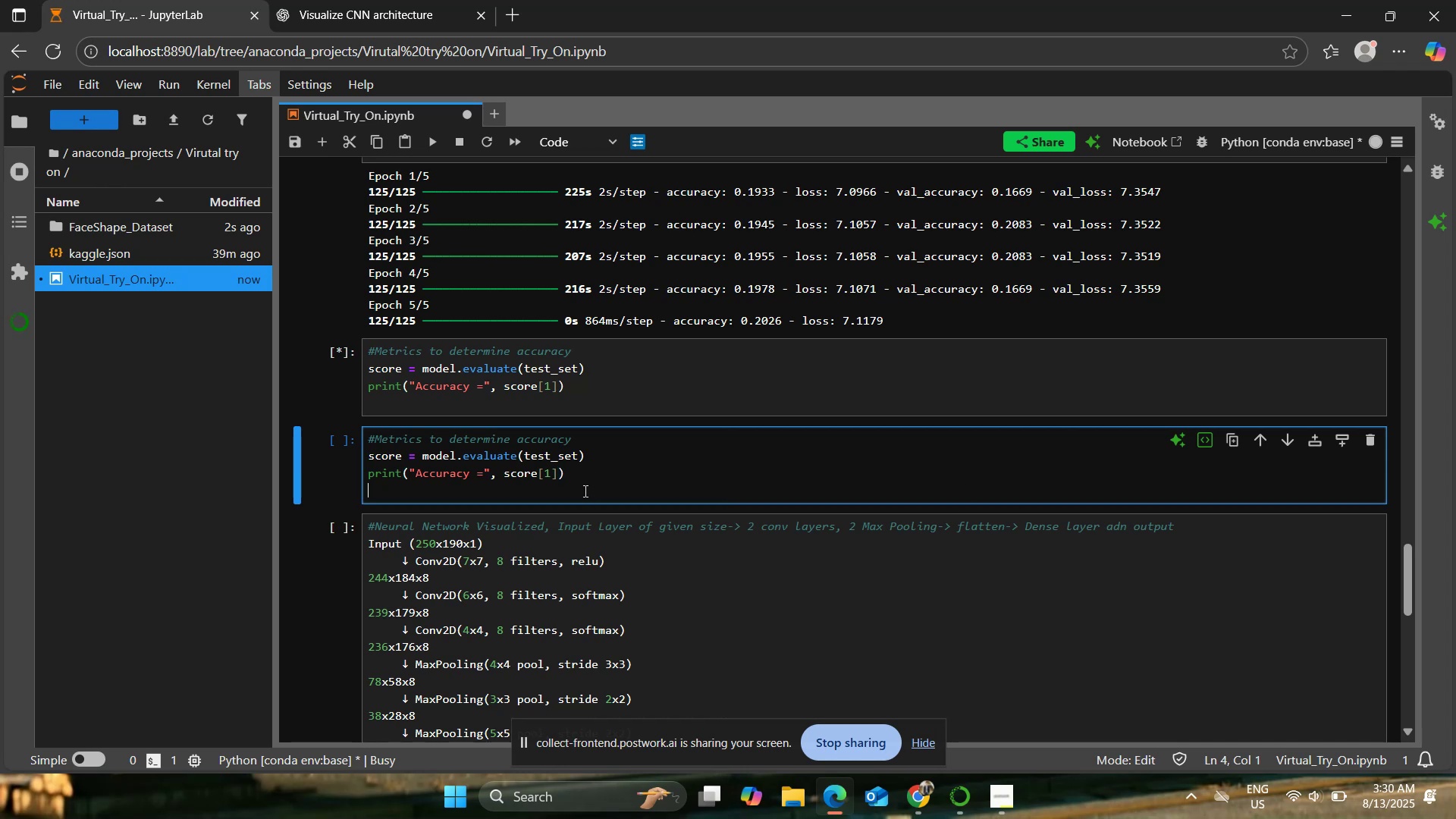 
left_click_drag(start_coordinate=[579, 476], to_coordinate=[369, 441])
 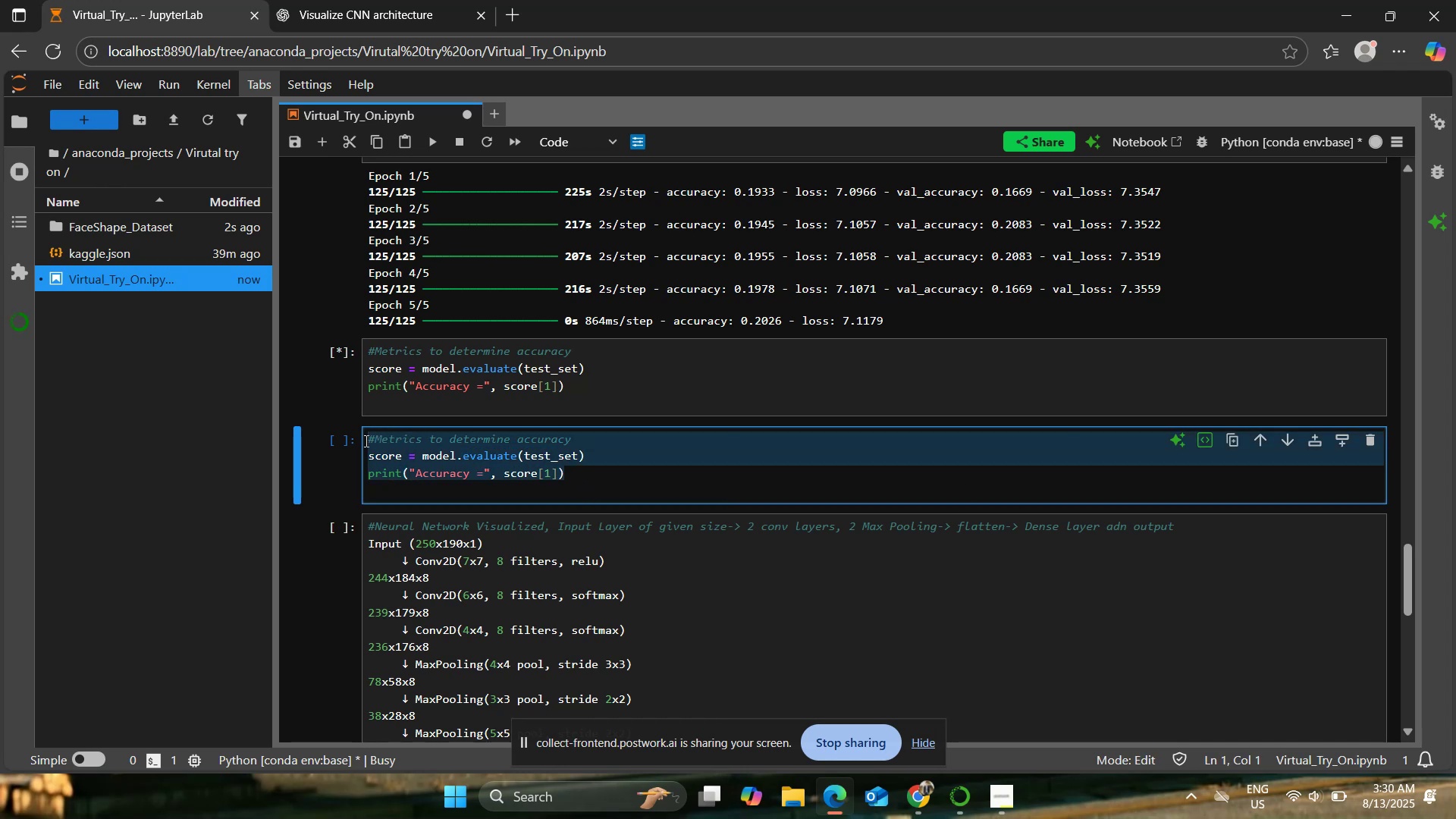 
key(Backspace)
 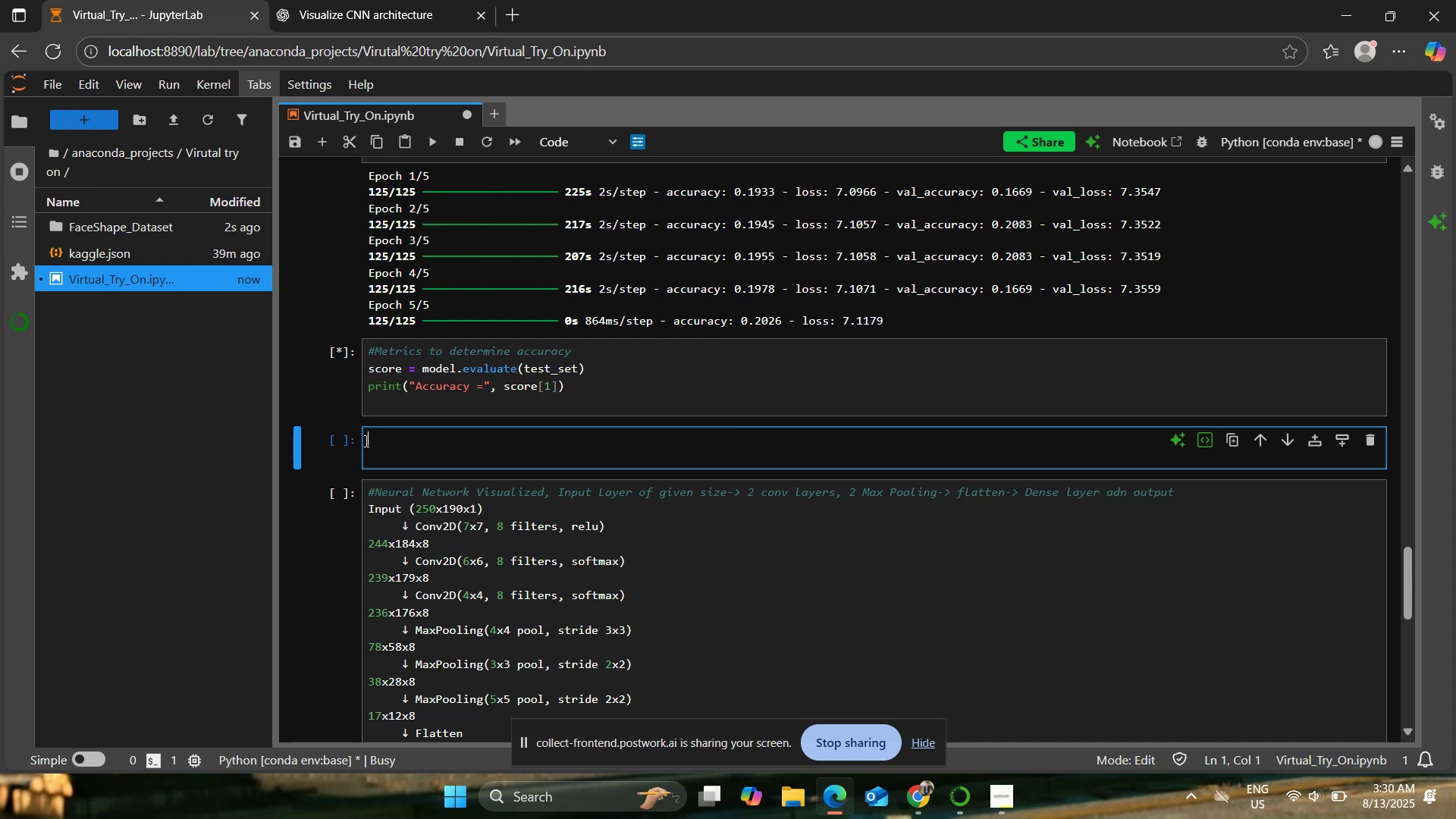 
wait(11.21)
 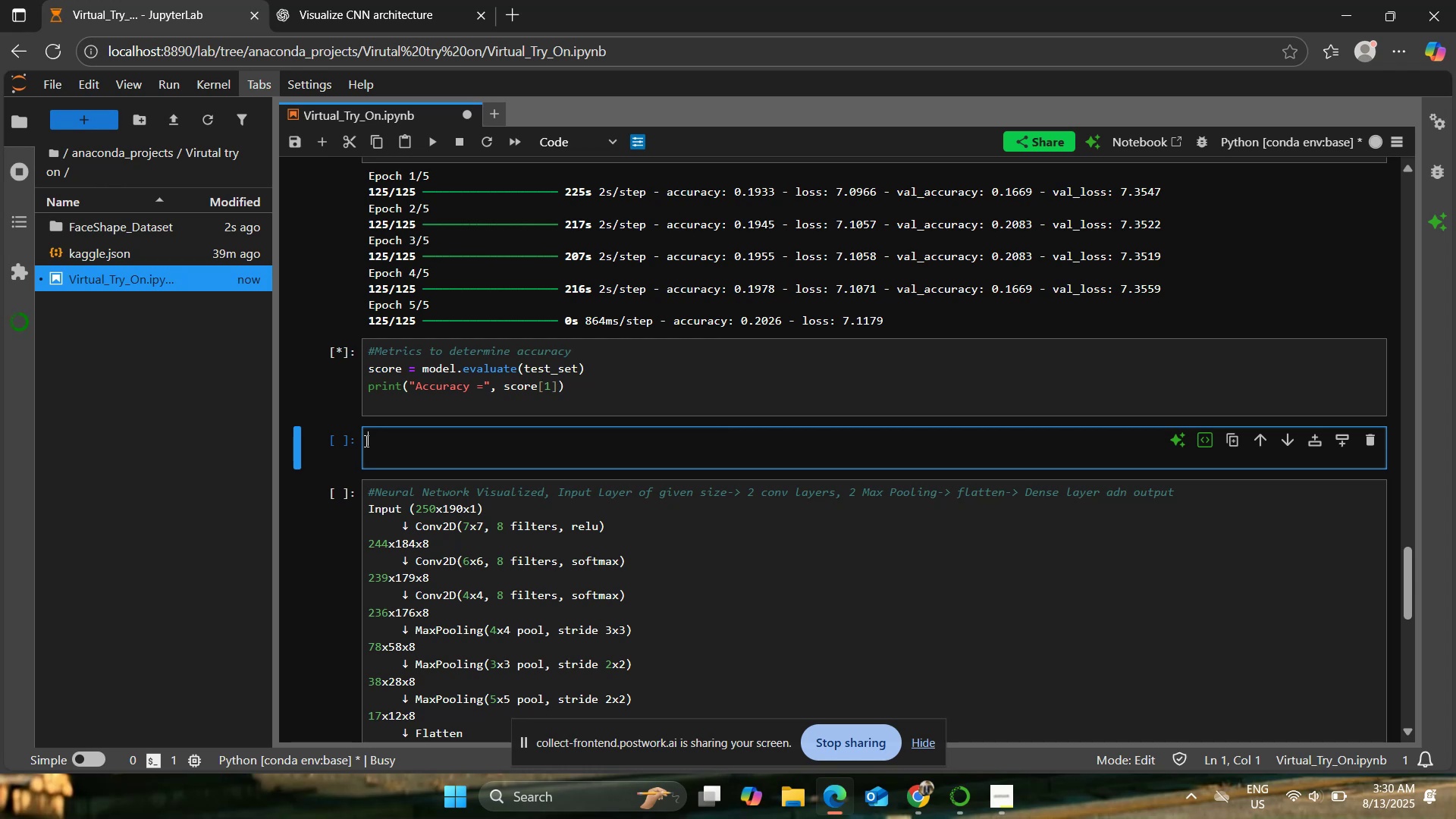 
left_click([378, 451])
 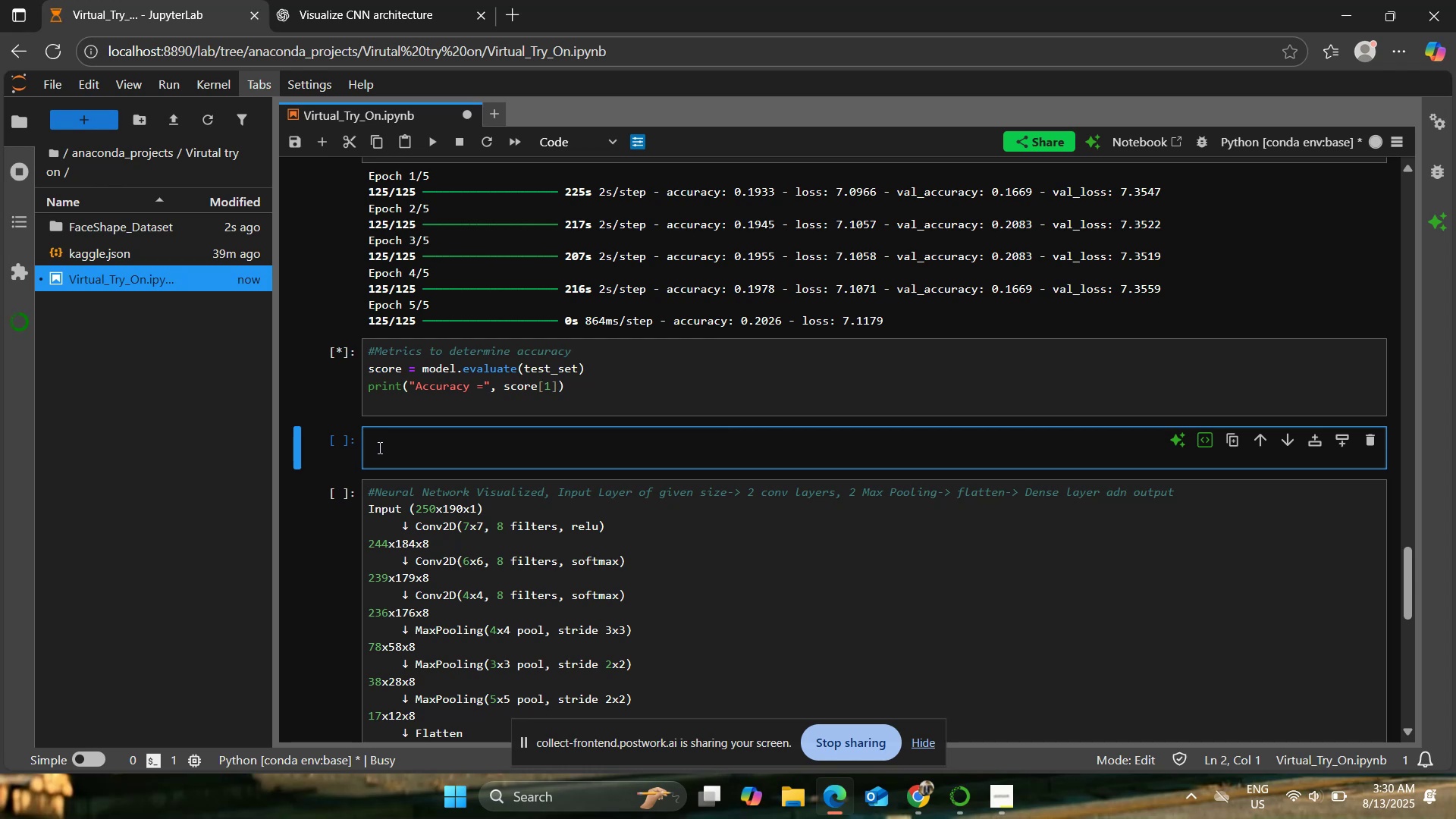 
left_click([378, 447])
 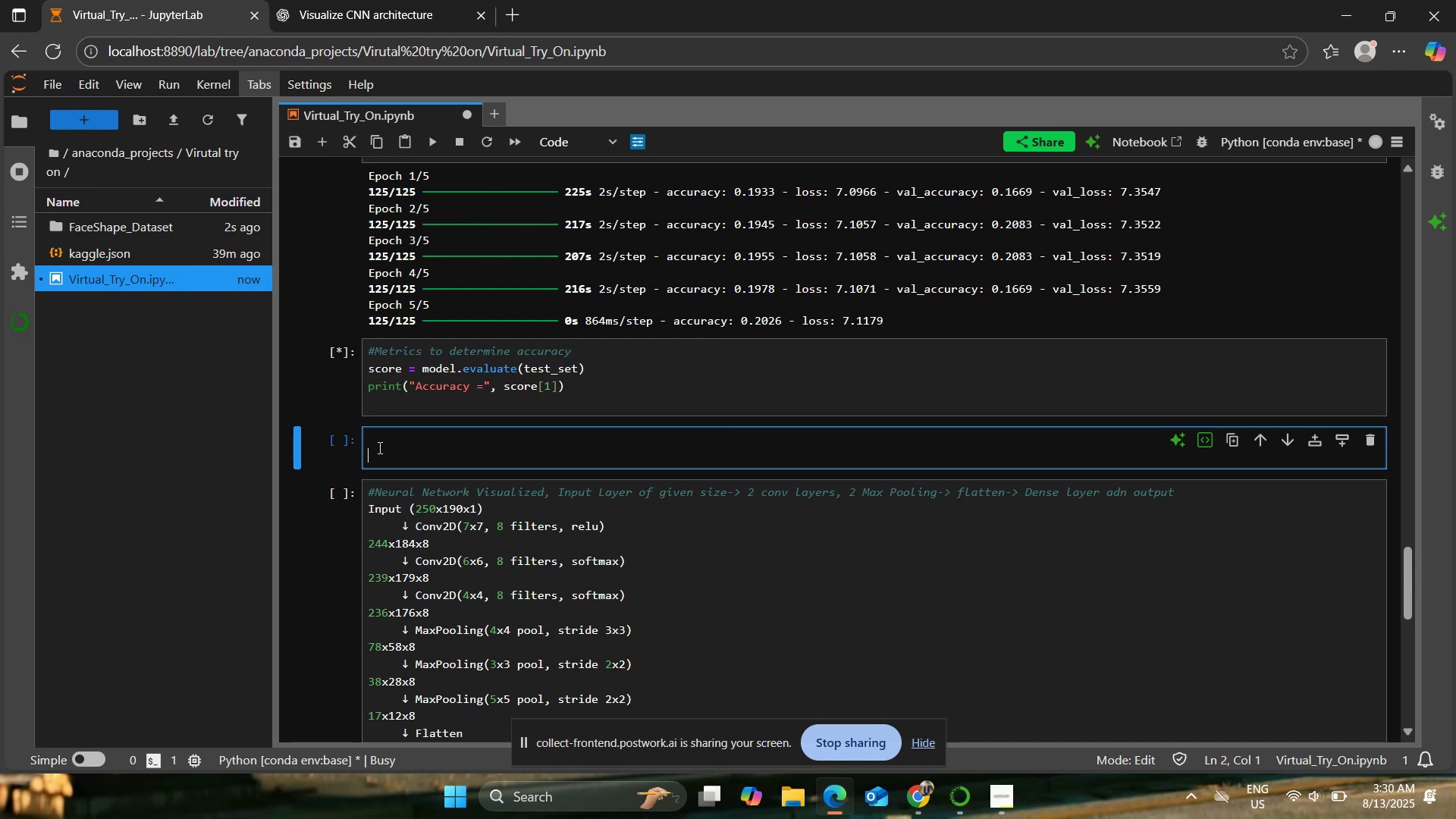 
type(ac)
key(Backspace)
key(Backspace)
key(Backspace)
type(a)
key(Backspace)
type(#Graphs to fete)
key(Backspace)
key(Backspace)
key(Backspace)
key(Backspace)
type(determine metrics)
 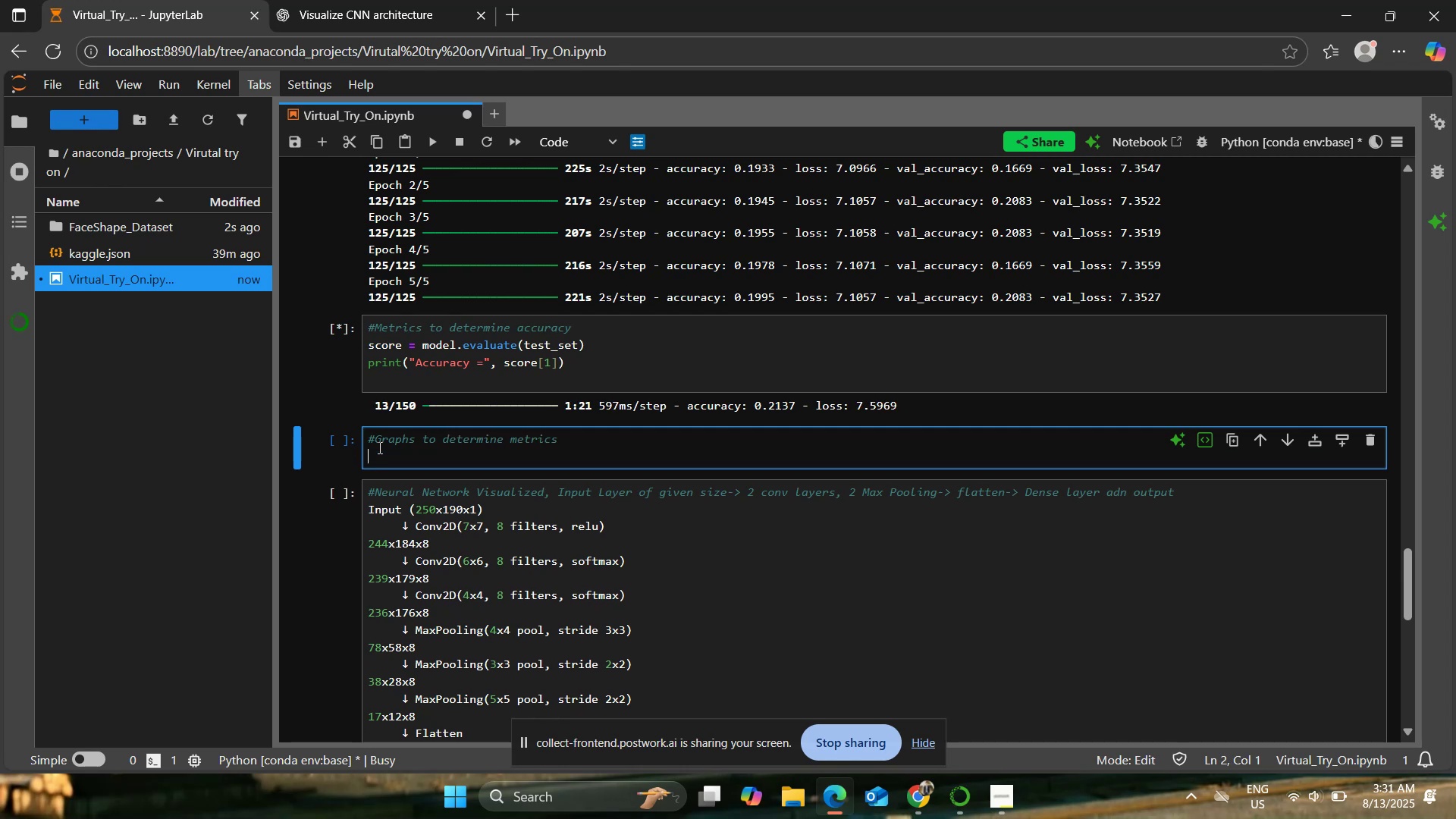 
 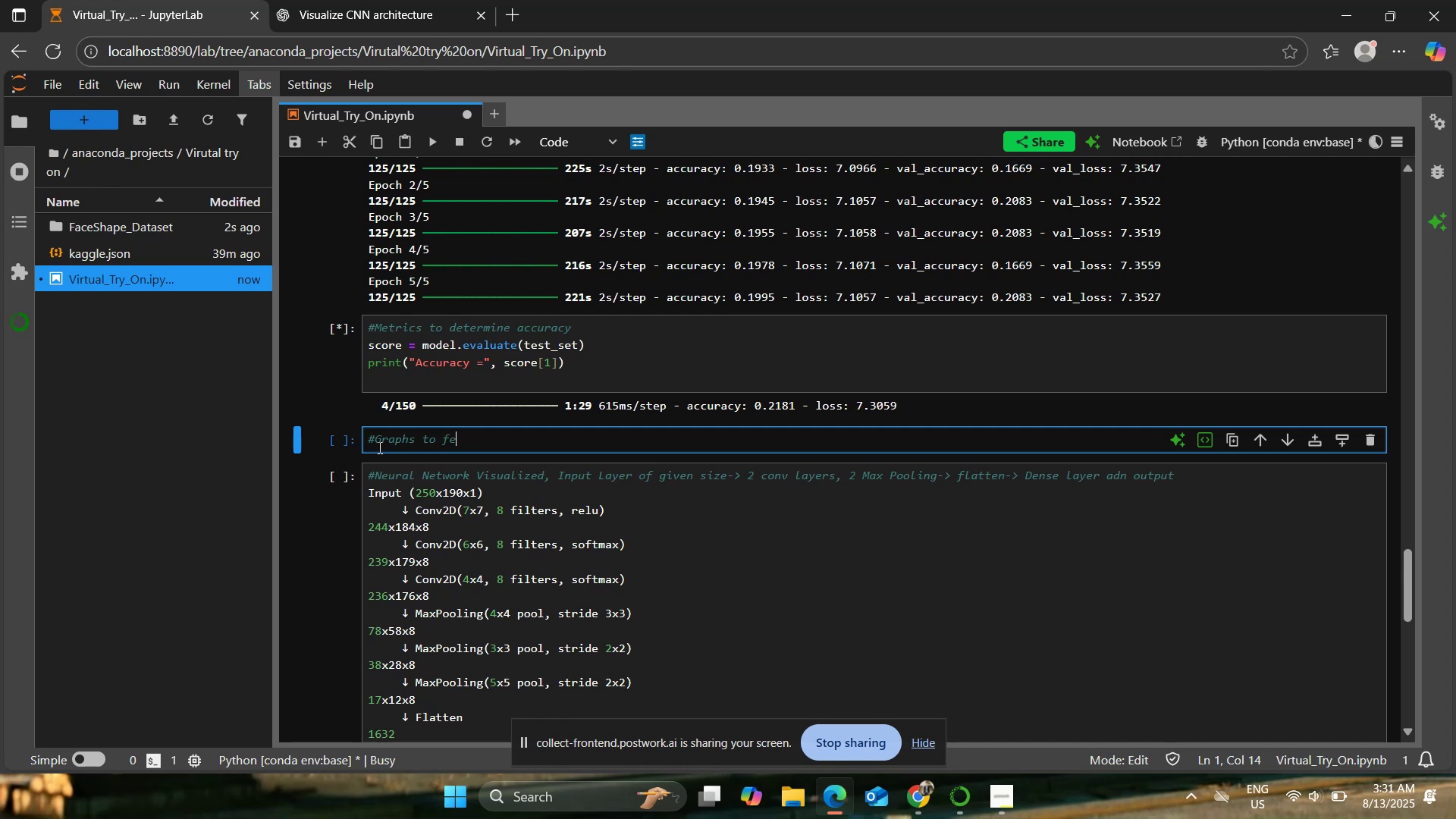 
key(Enter)
 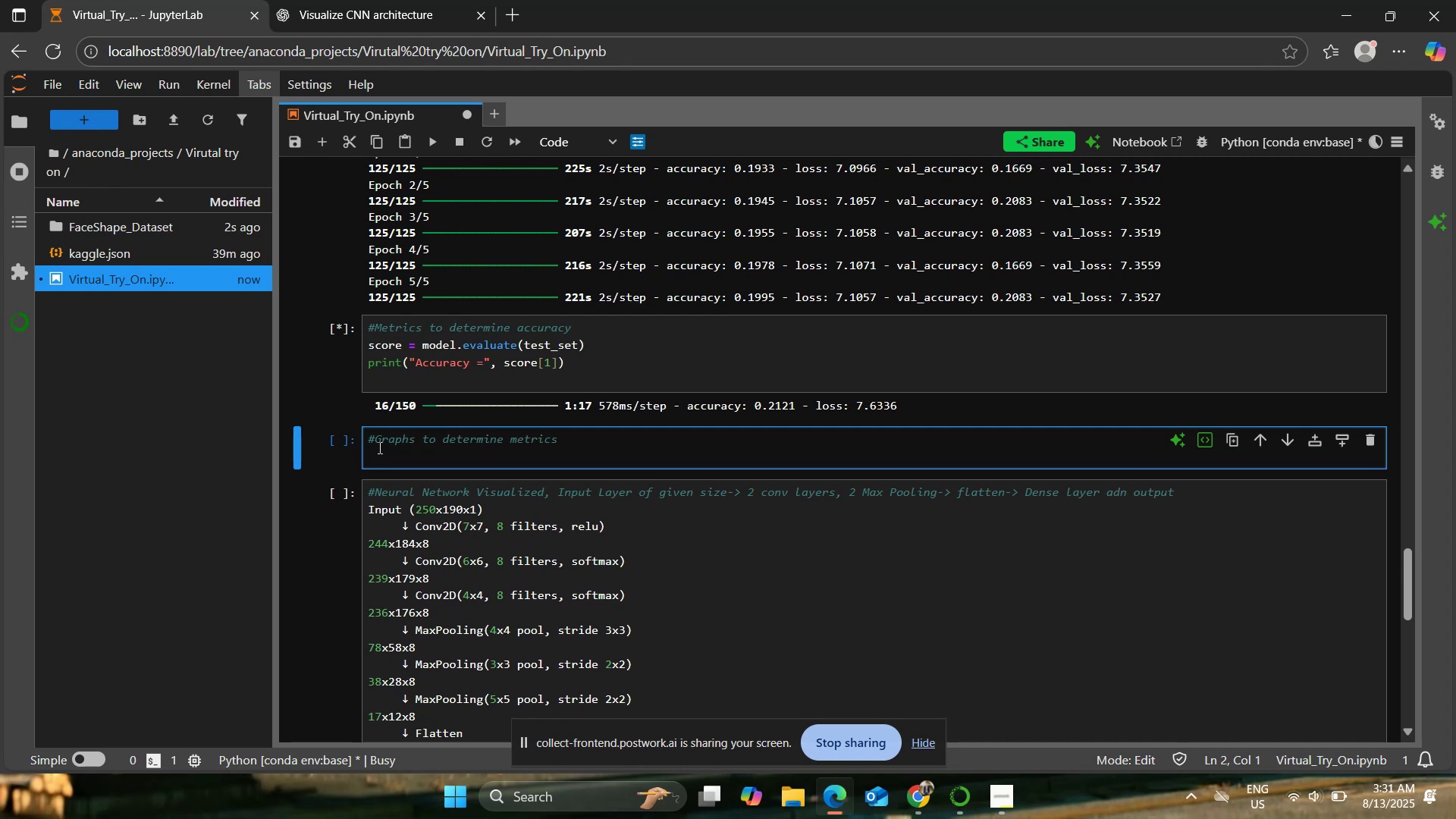 
type(acc-)
key(Backspace)
type( = history.history[)
 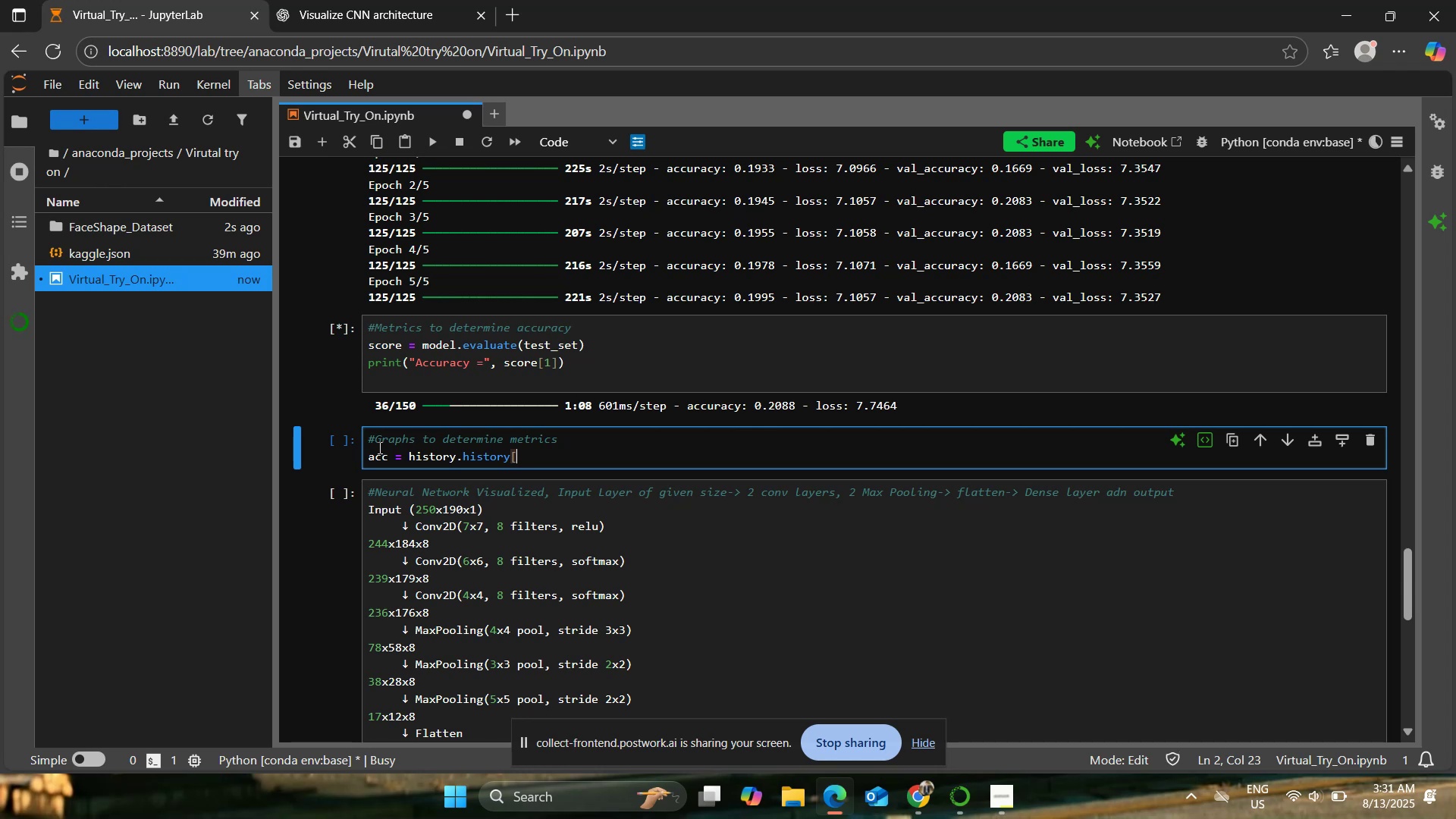 
key(Enter)
 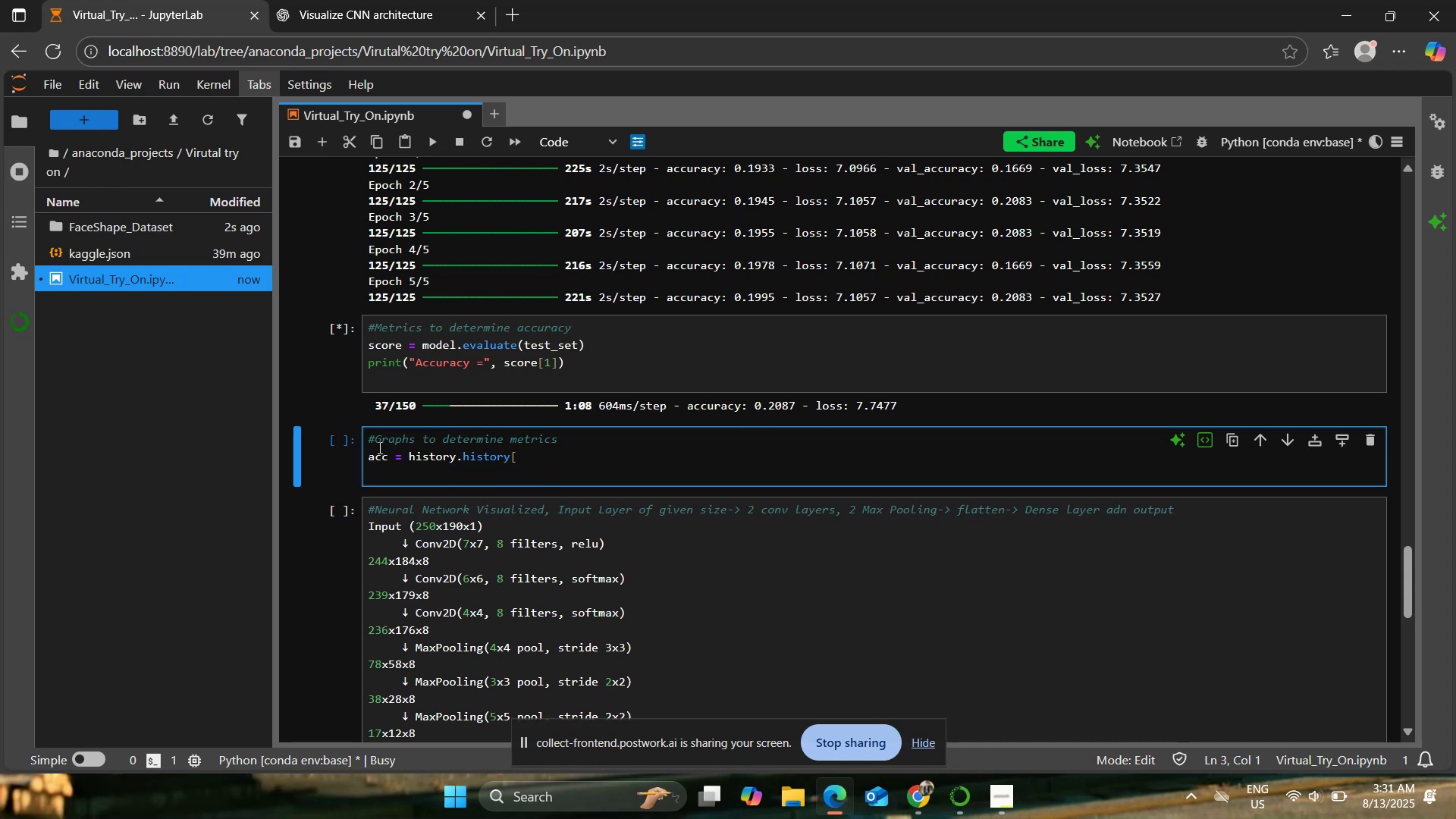 
key(Backspace)
type('accuracy'])
 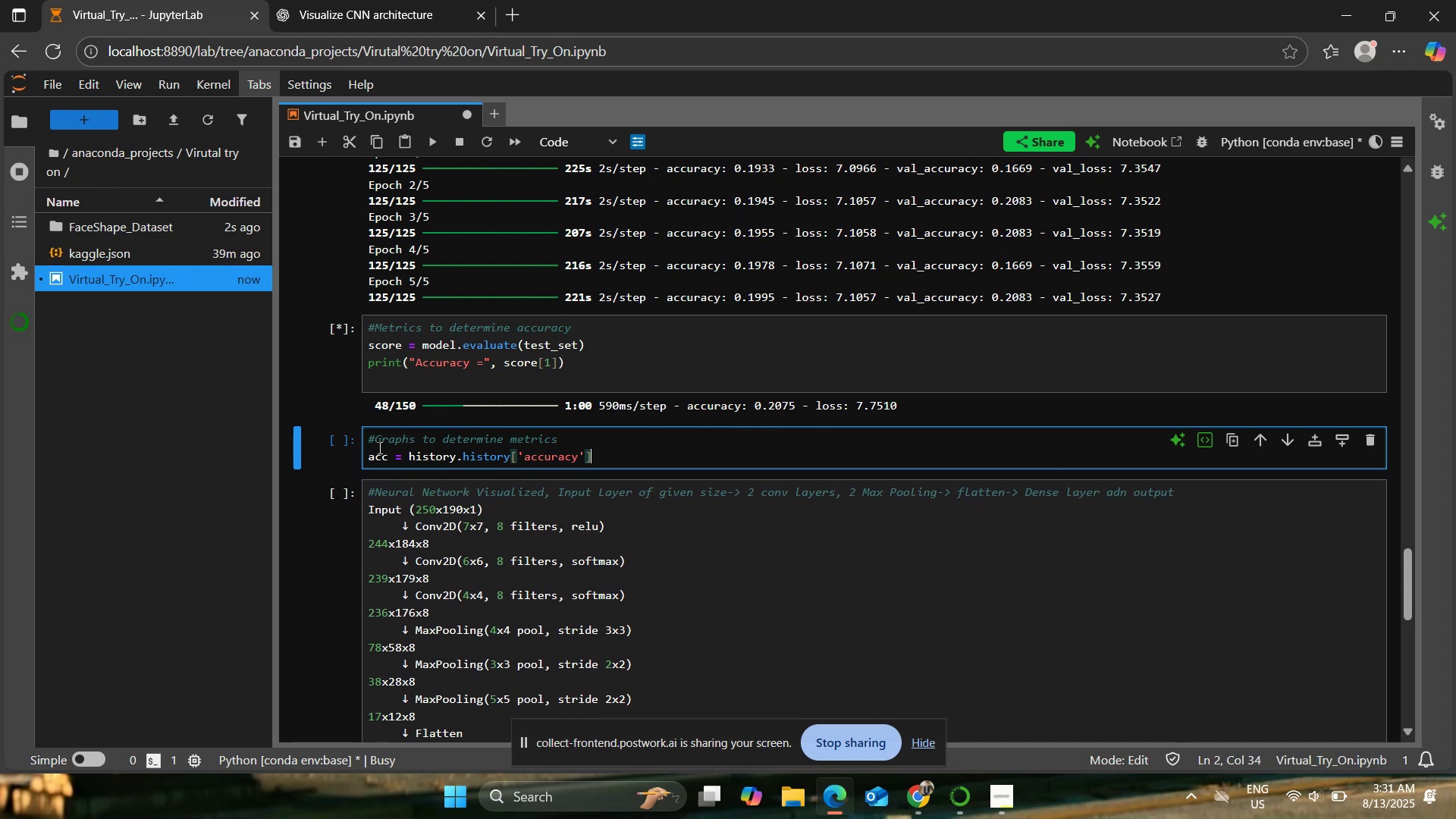 
key(Enter)
 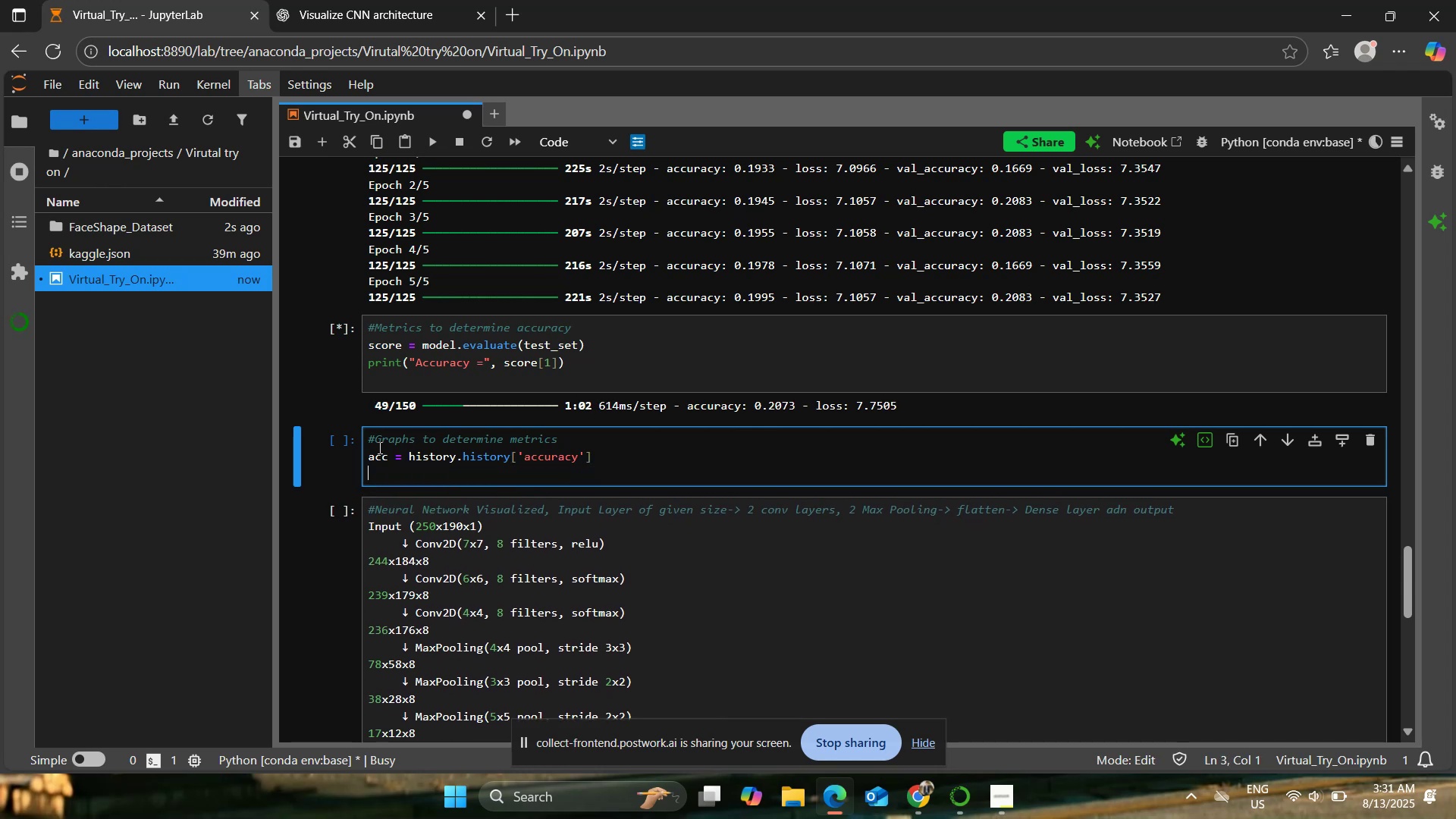 
type(val_acc=)
key(Backspace)
type( = history.history[)
 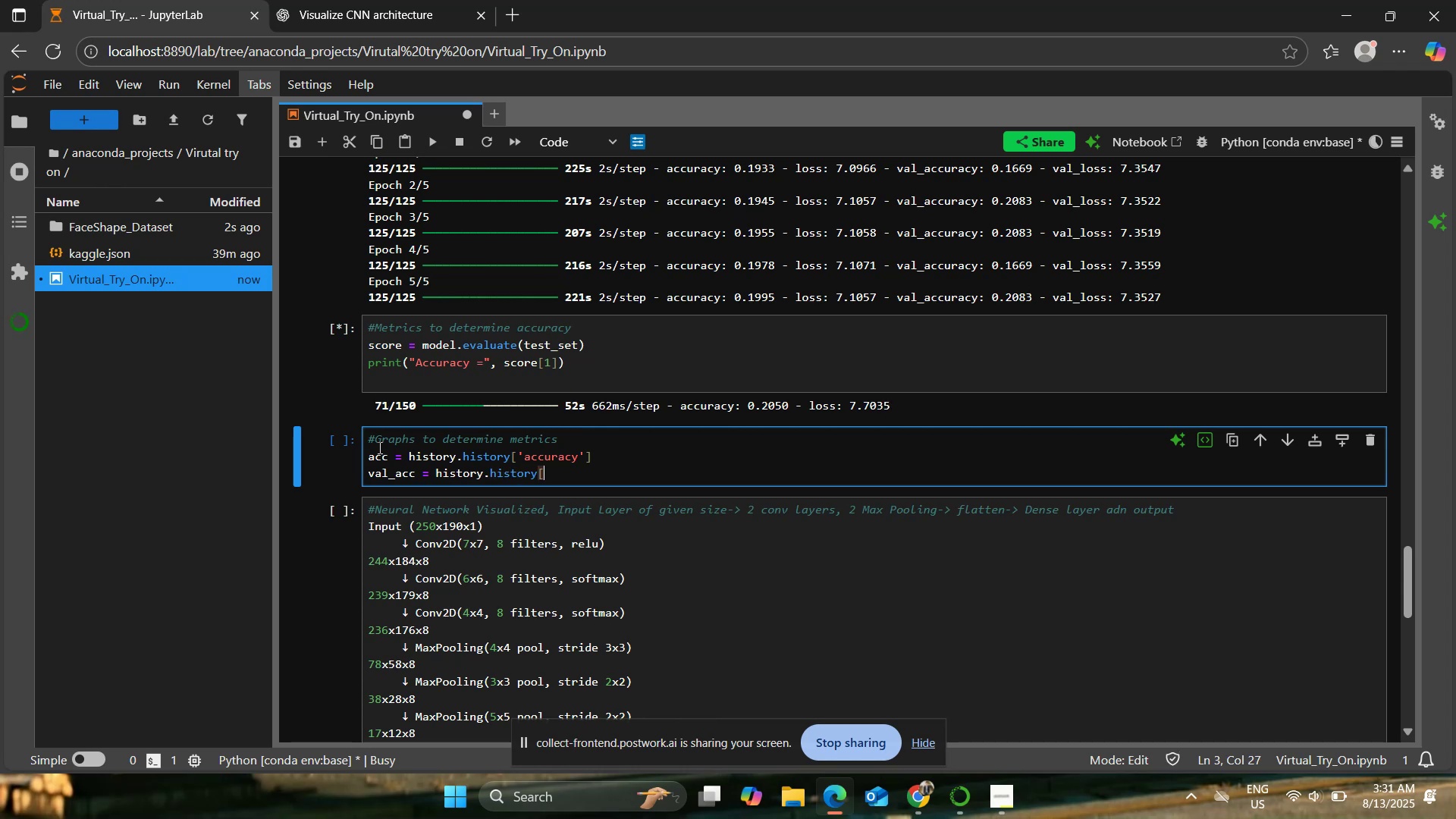 
key(Enter)
 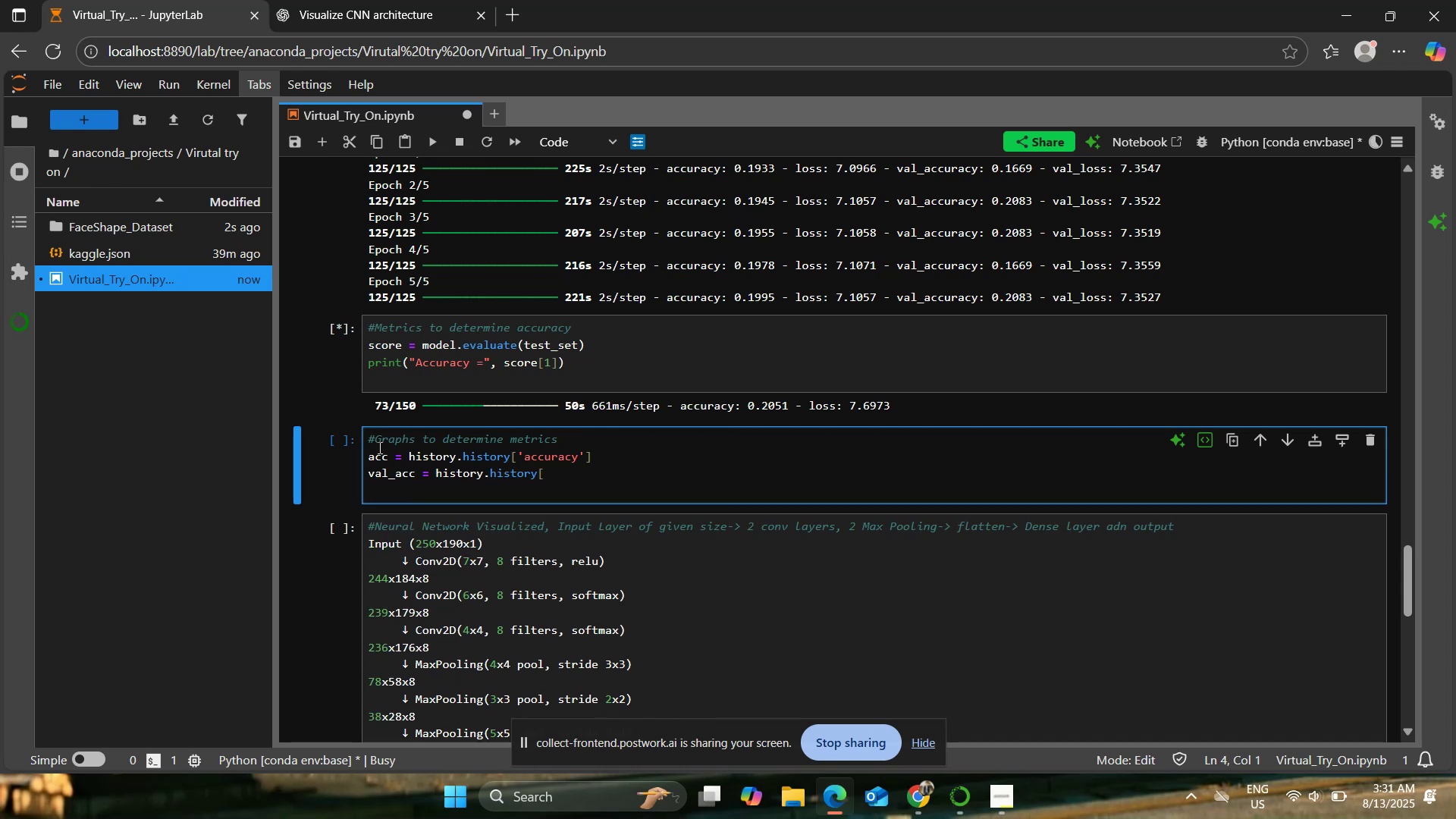 
key(Backspace)
type('val_accuracy'])
 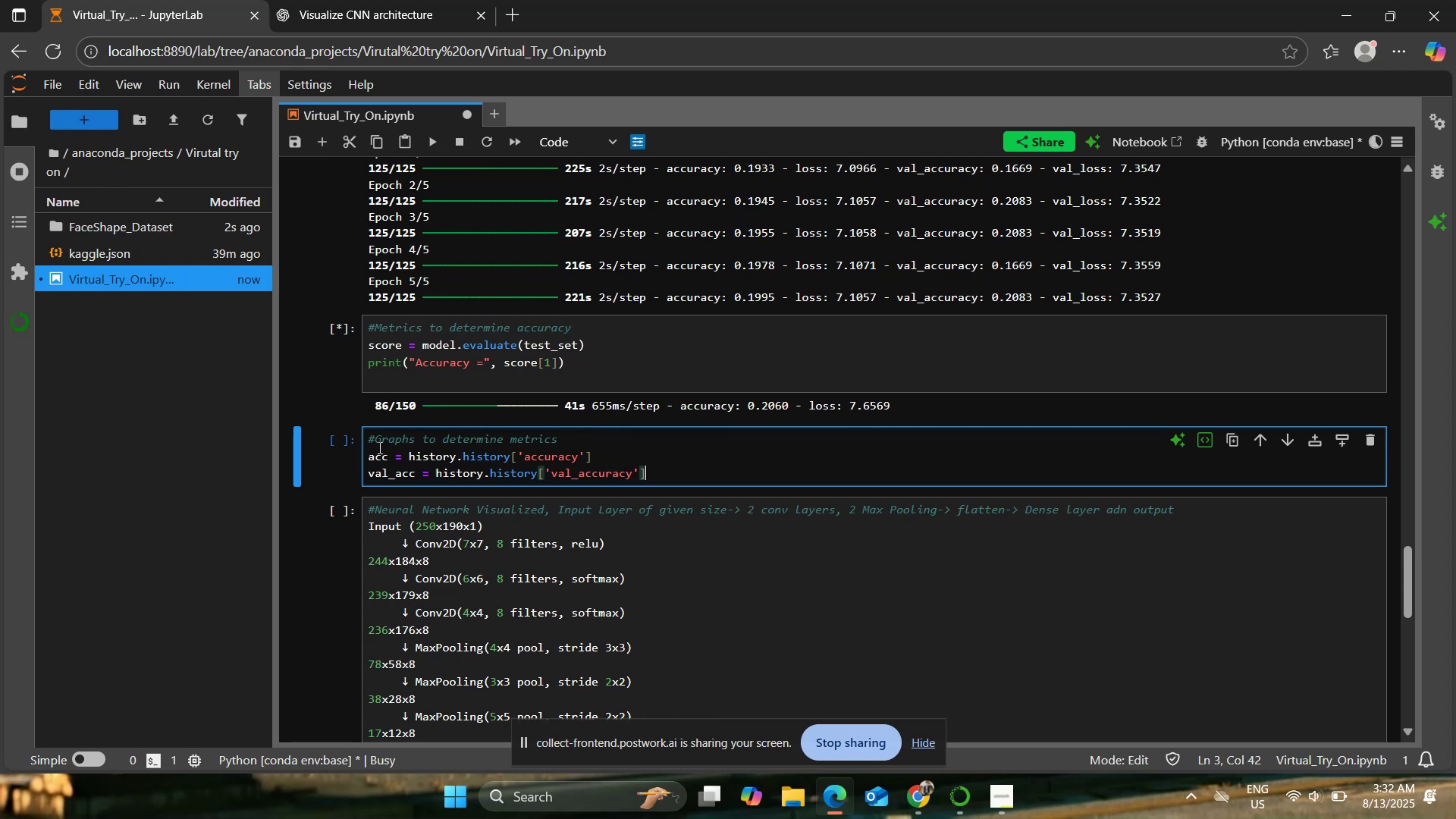 
key(Enter)
 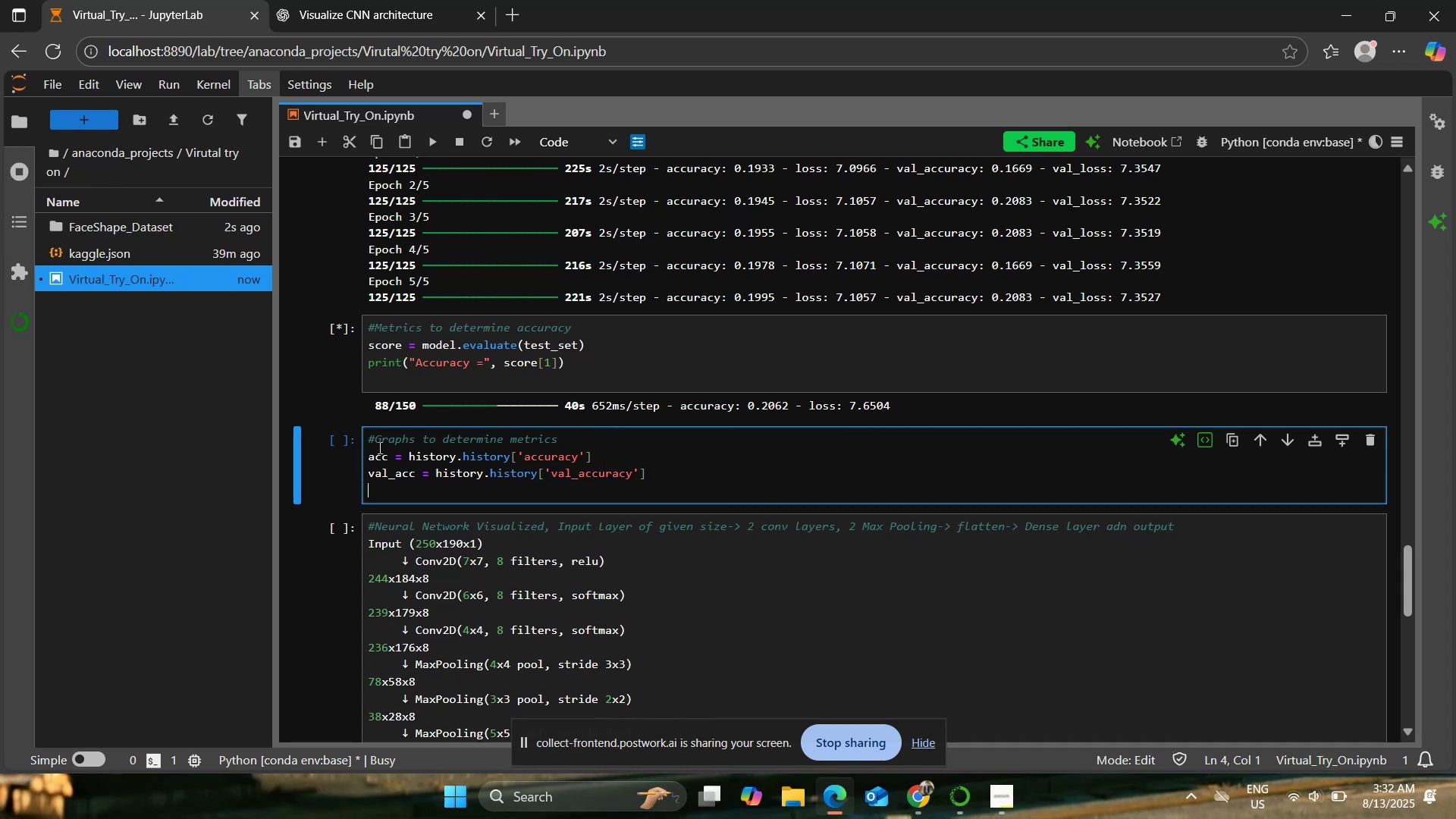 
type(loss = history.history['loss'])
 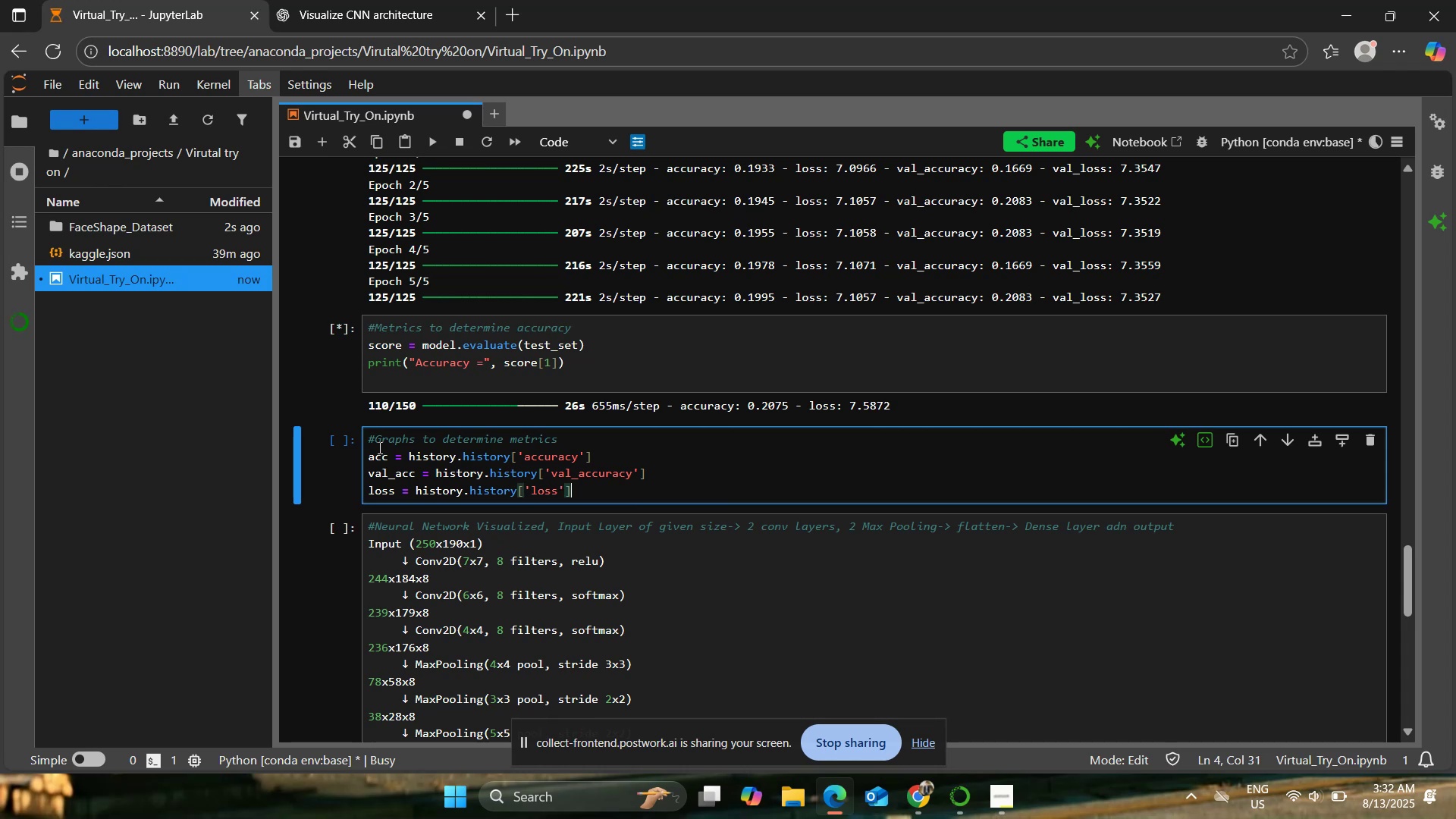 
key(Enter)
 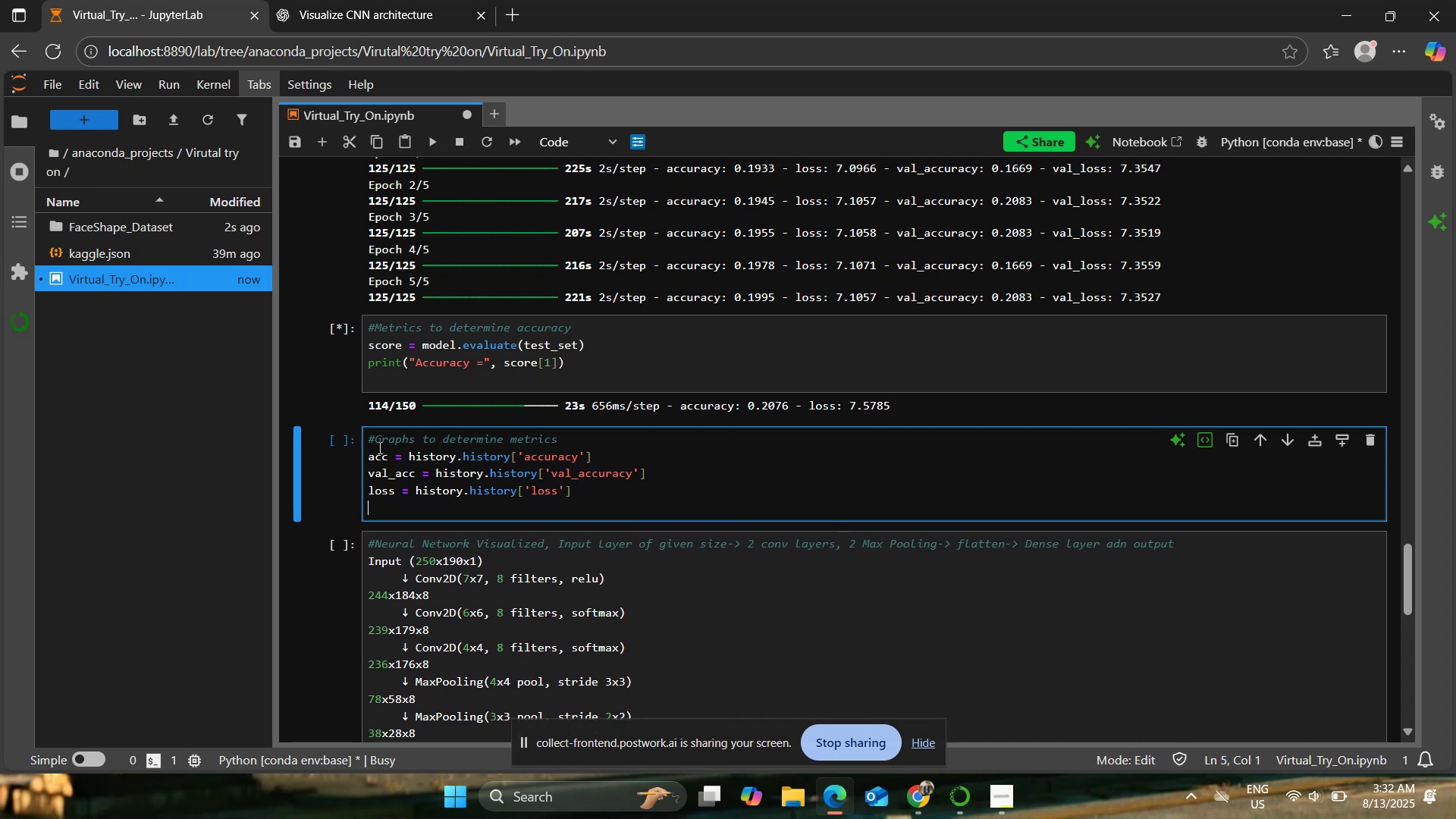 
type(val_loss = history.history )
key(Backspace)
type(p)
key(Backspace)
type(['val_loss'])
 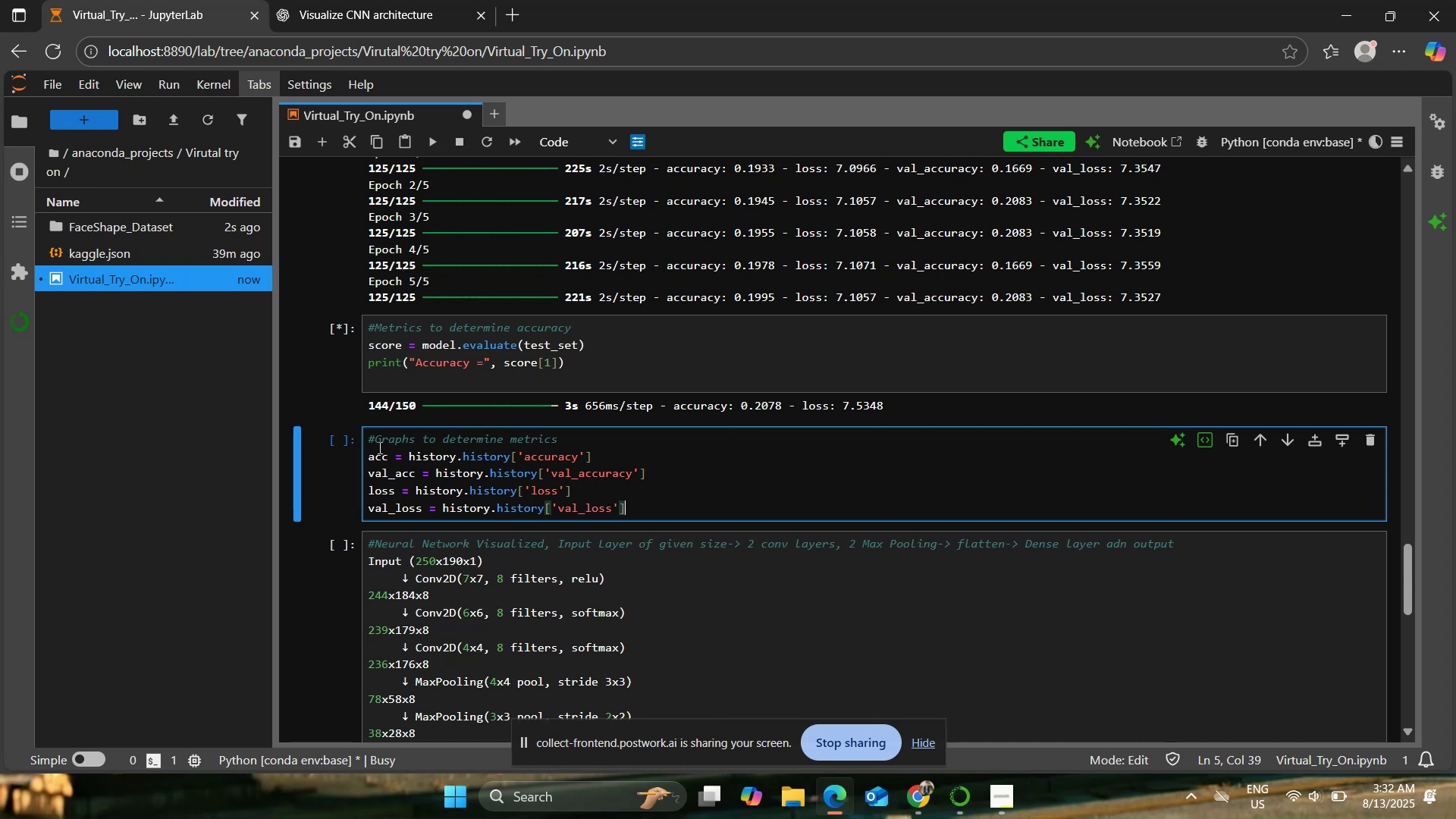 
key(Enter)
 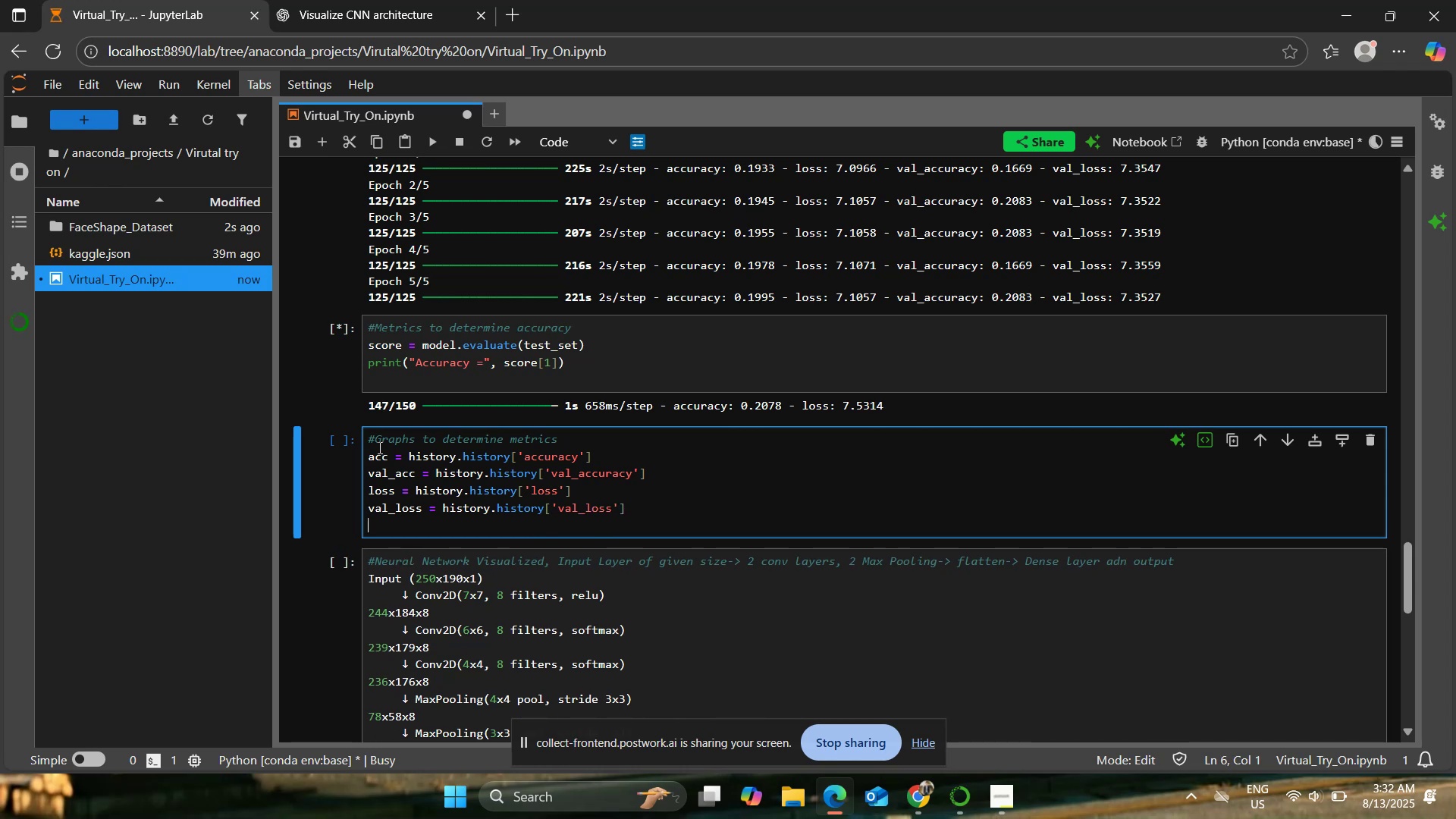 
key(Enter)
 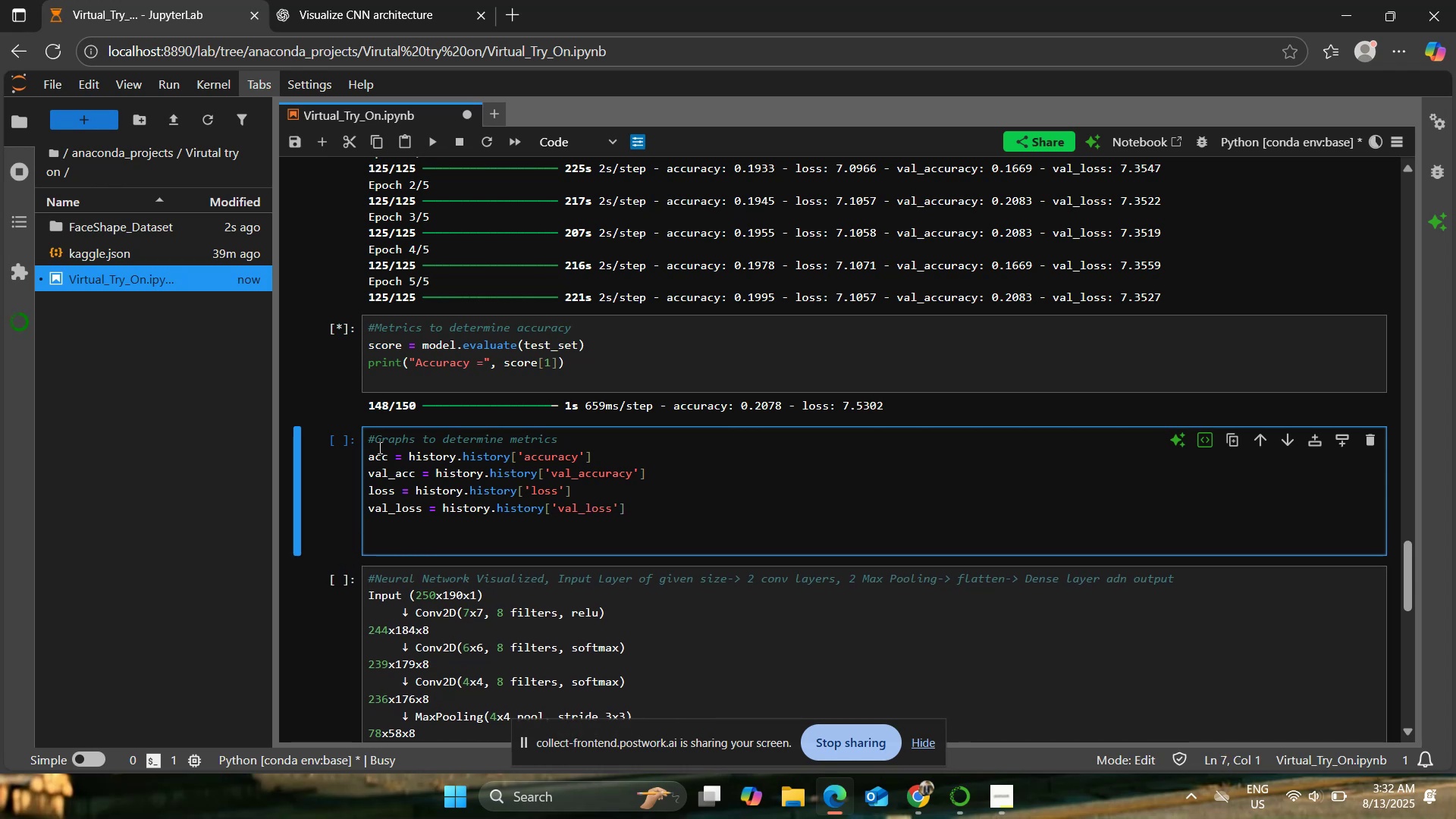 
type(epochs=)
key(Backspace)
type( = range )
key(Backspace)
type((len(acc)))
 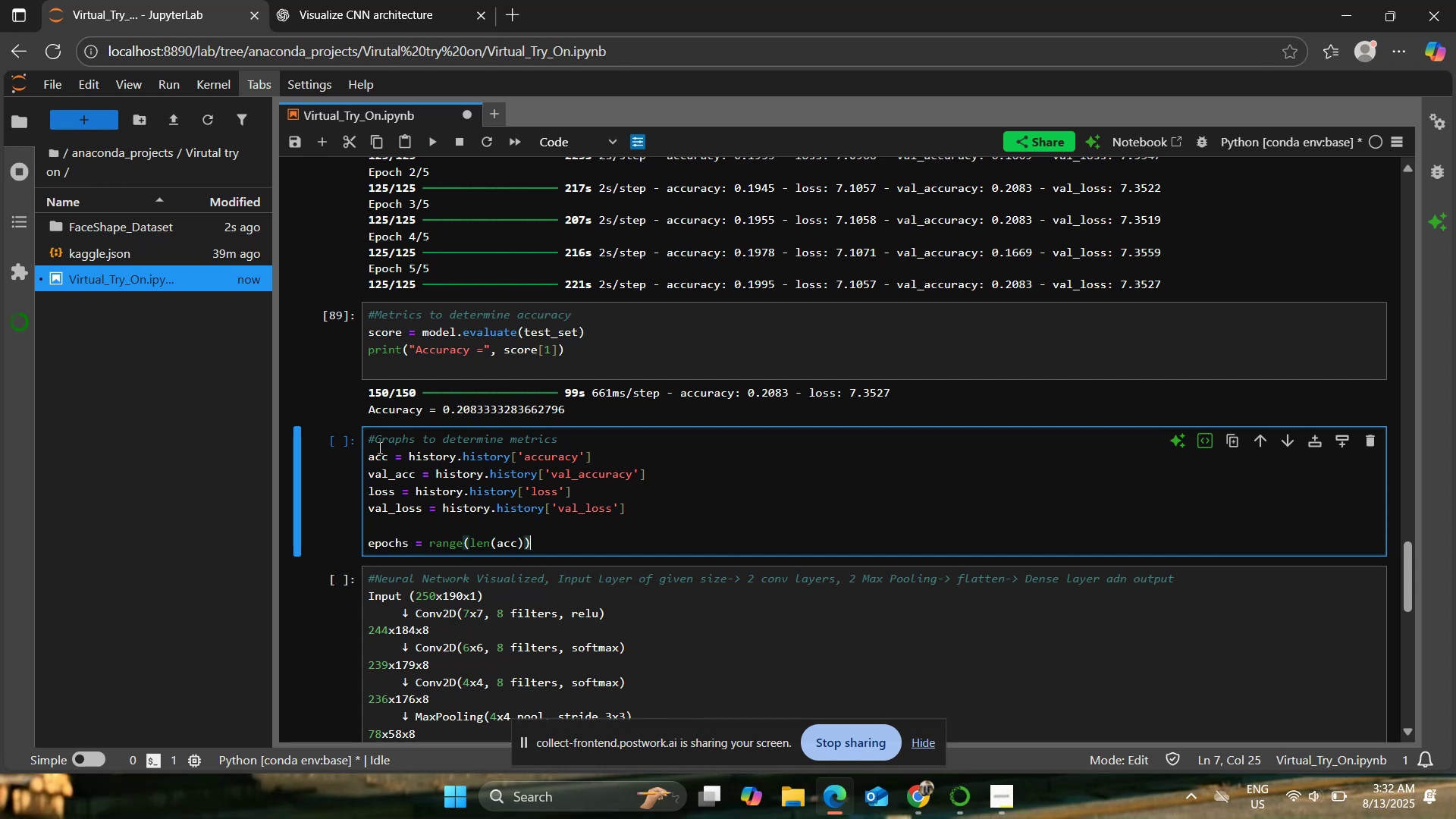 
 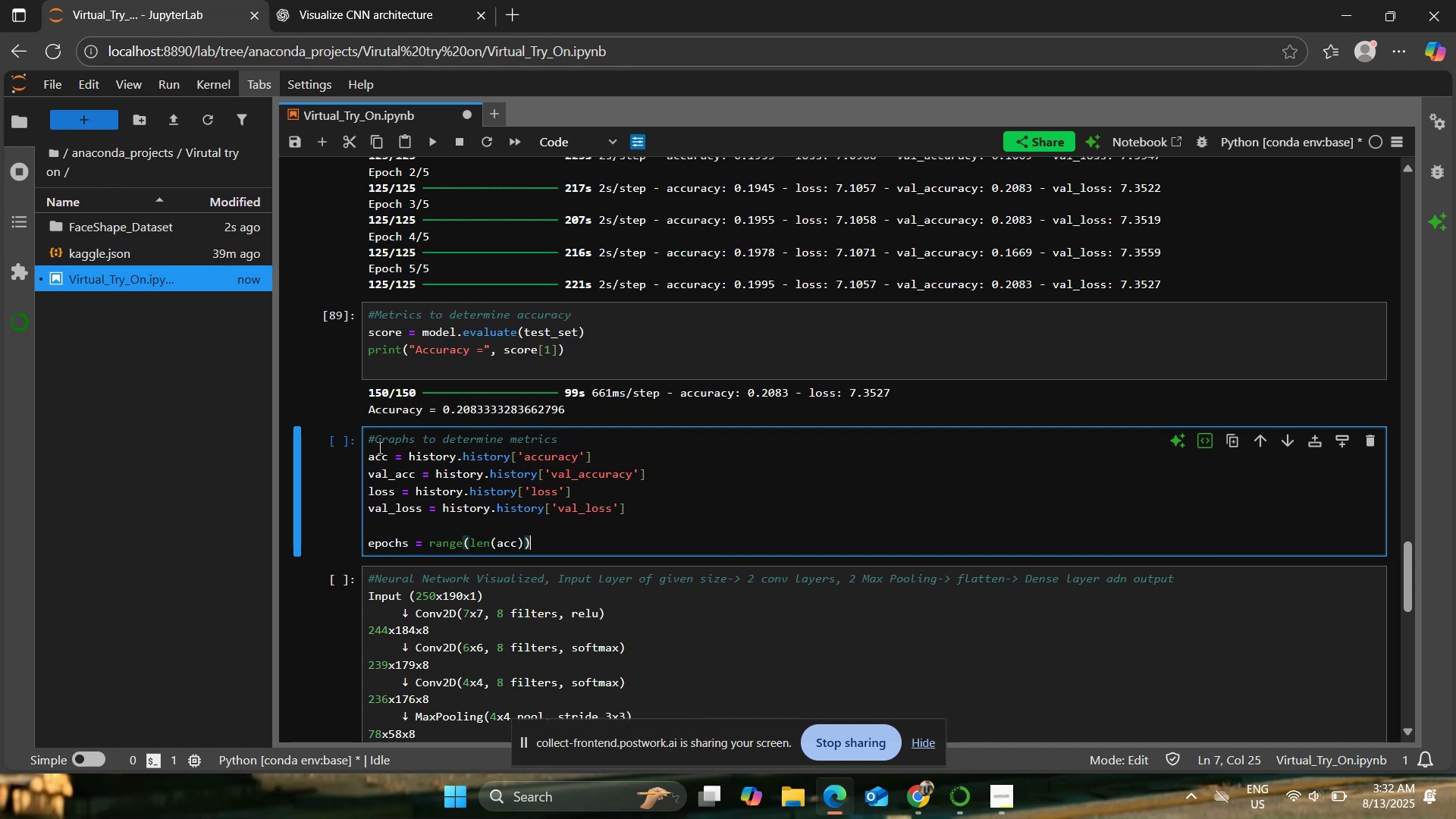 
key(Enter)
 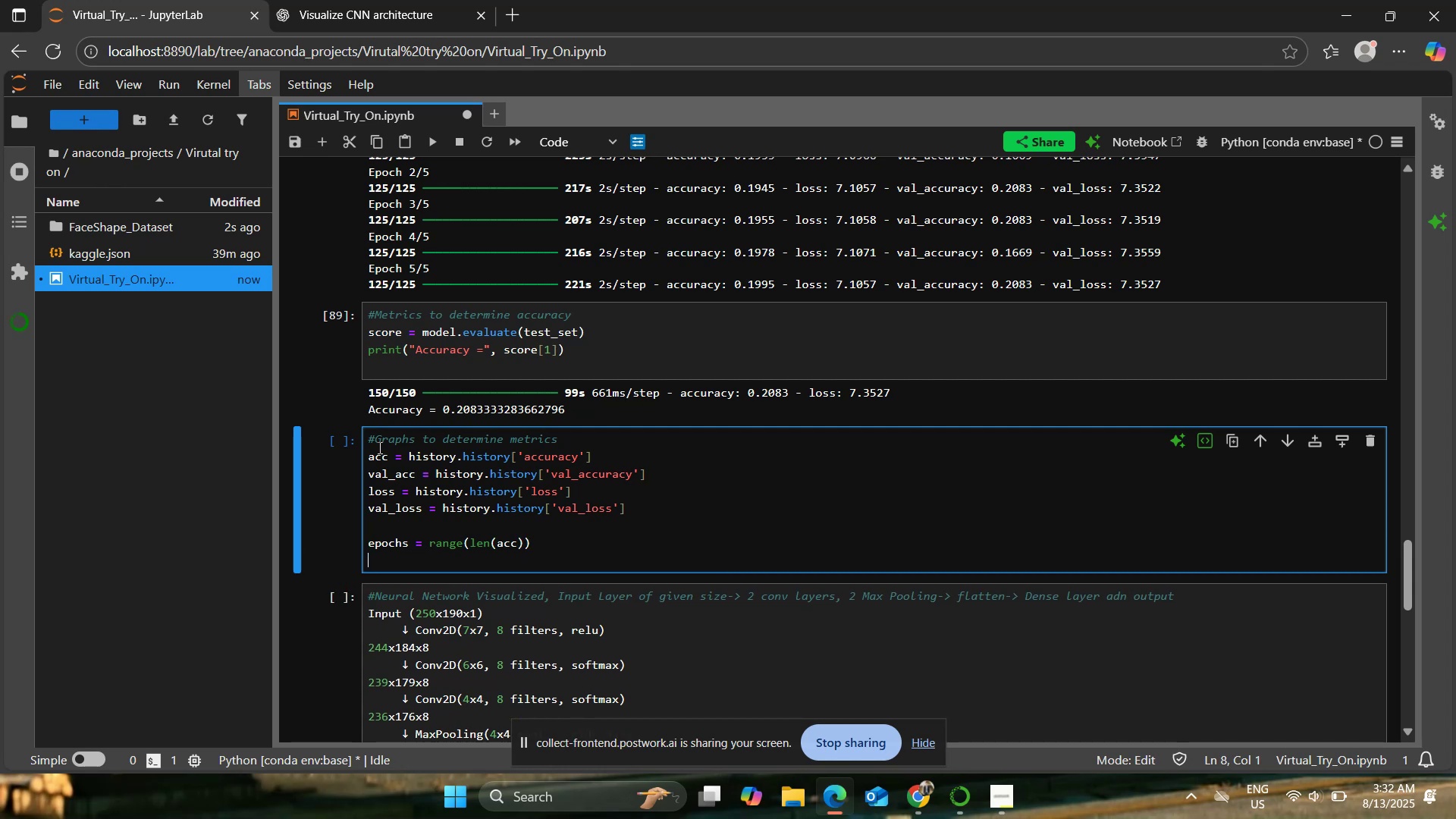 
key(Enter)
 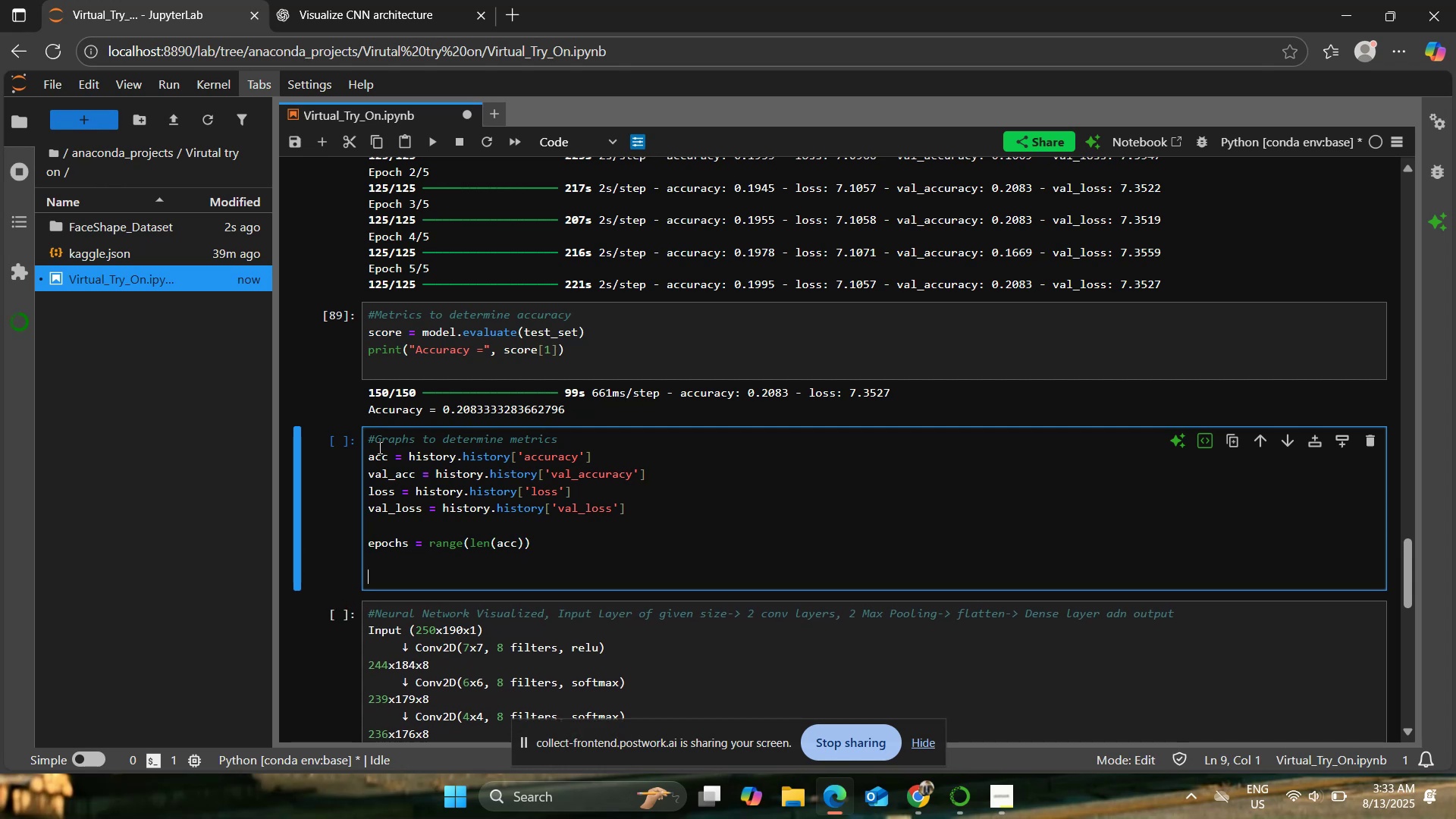 
type(plt.plot(epochsm)
key(Backspace)
type(,acc,'r',label=')
key(Backspace)
key(Backspace)
type( =)
key(Backspace)
key(Backspace)
type(='Training accuracy'])
 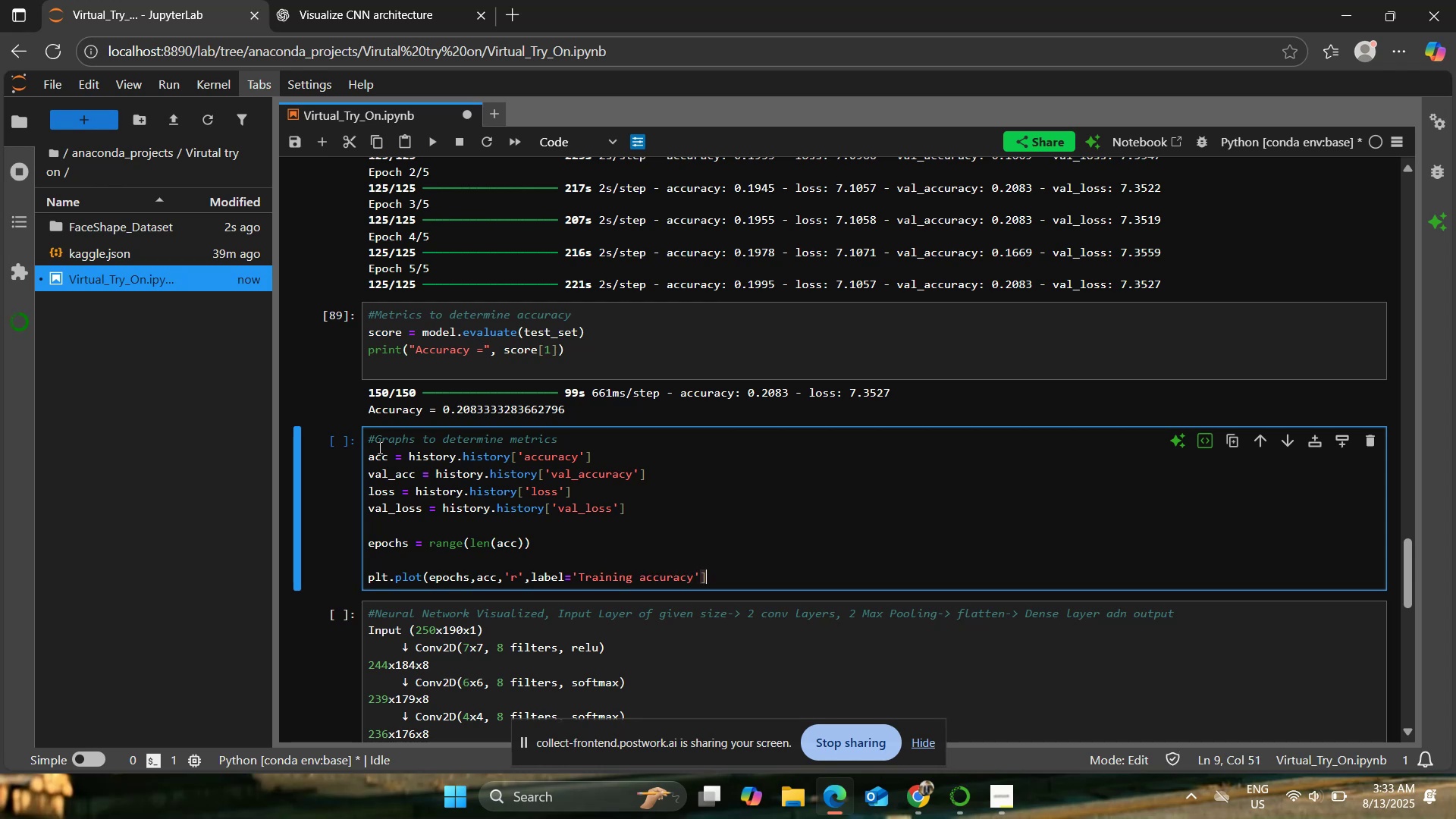 
key(Enter)
 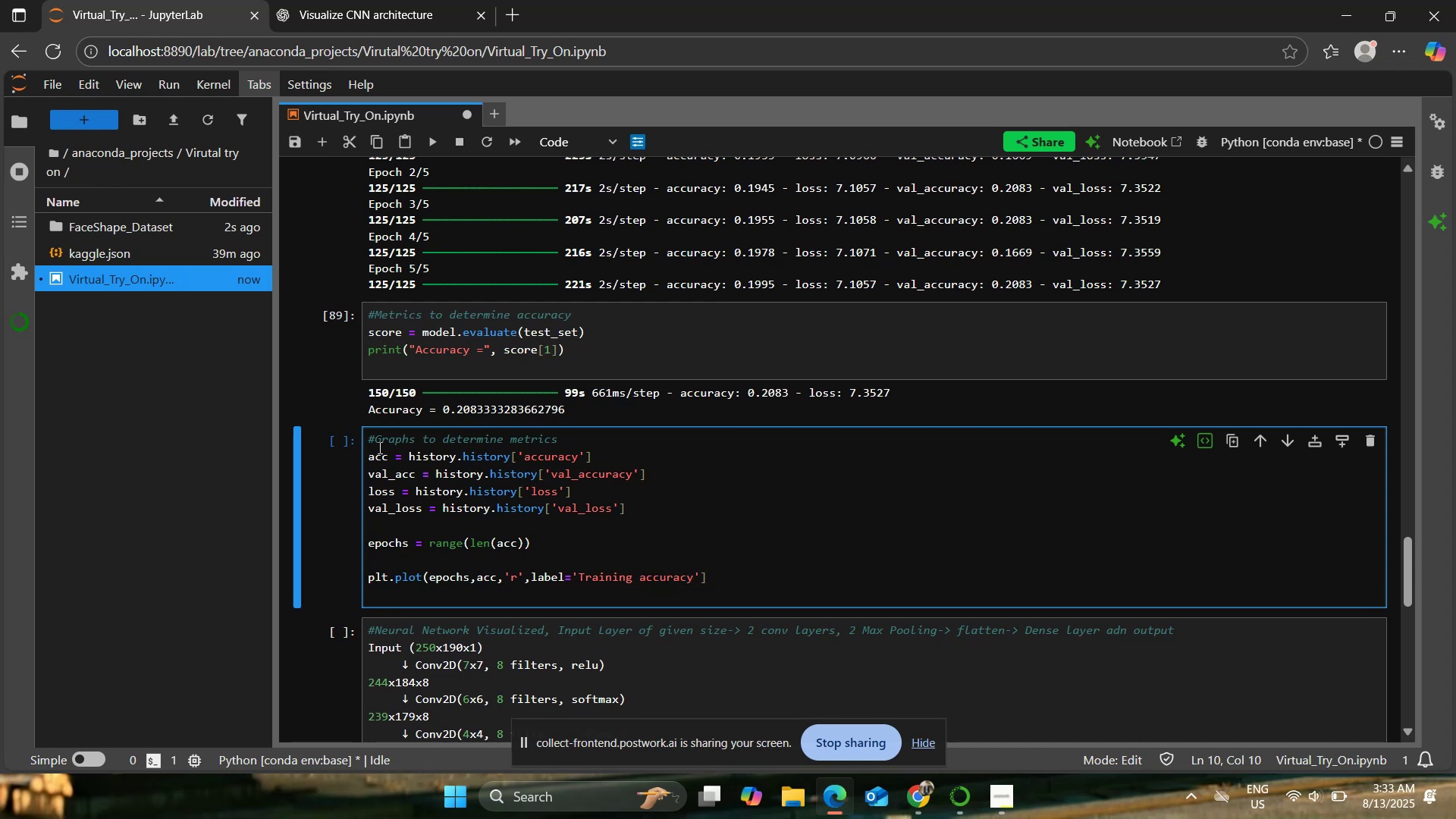 
key(Backspace)
key(Backspace)
key(Backspace)
type(plt.plot)
 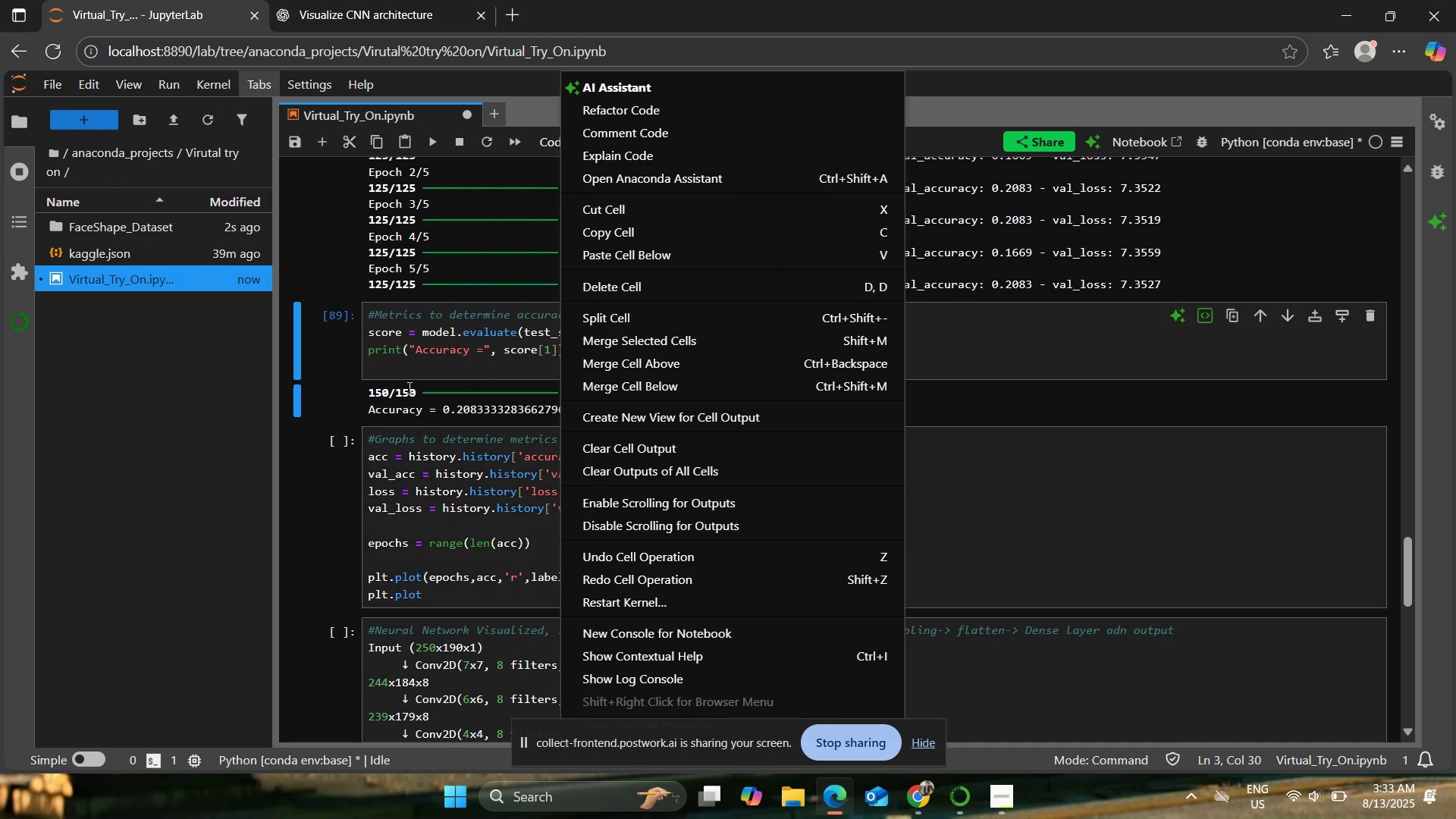 
wait(6.79)
 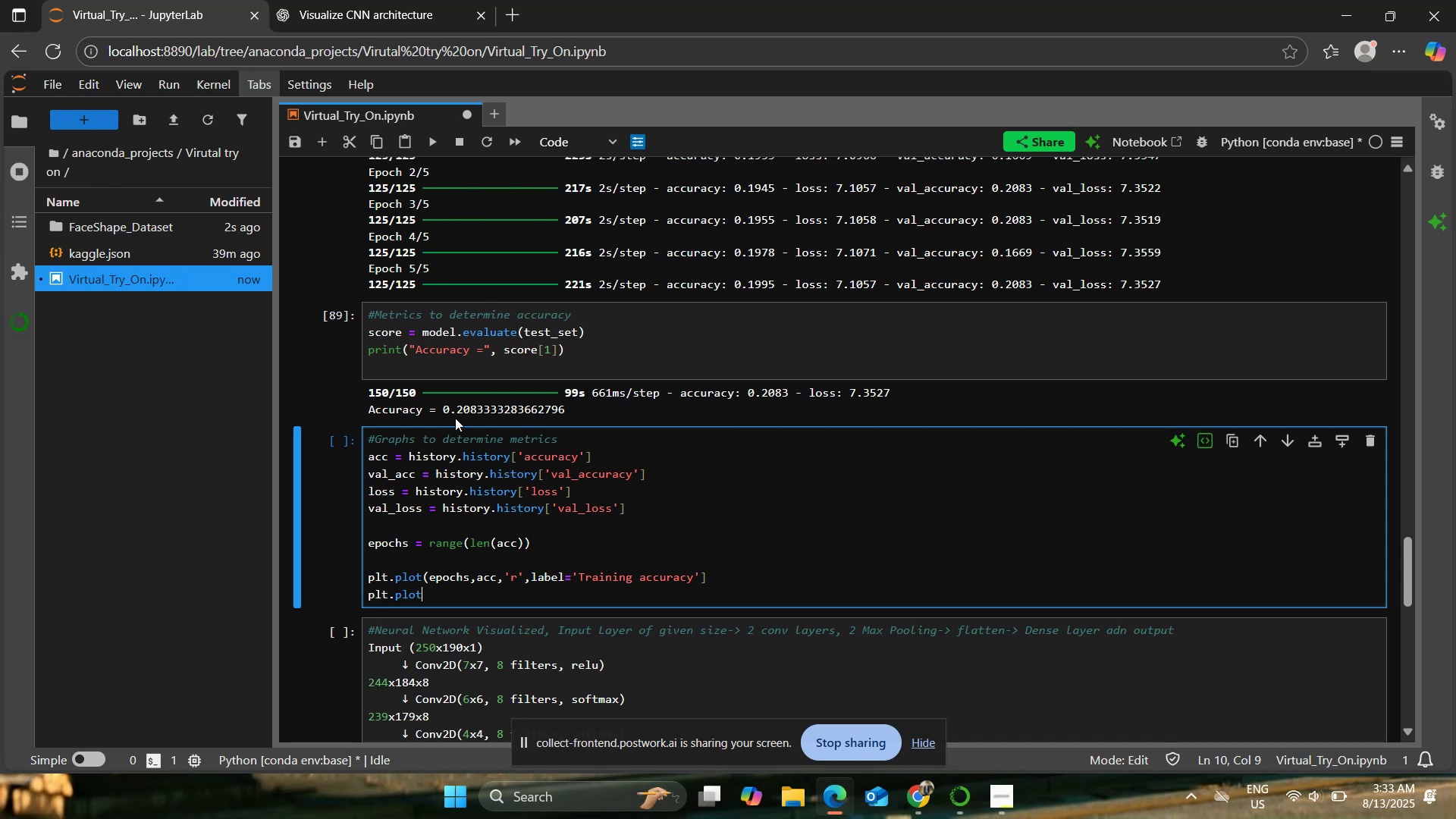 
double_click([523, 411])
 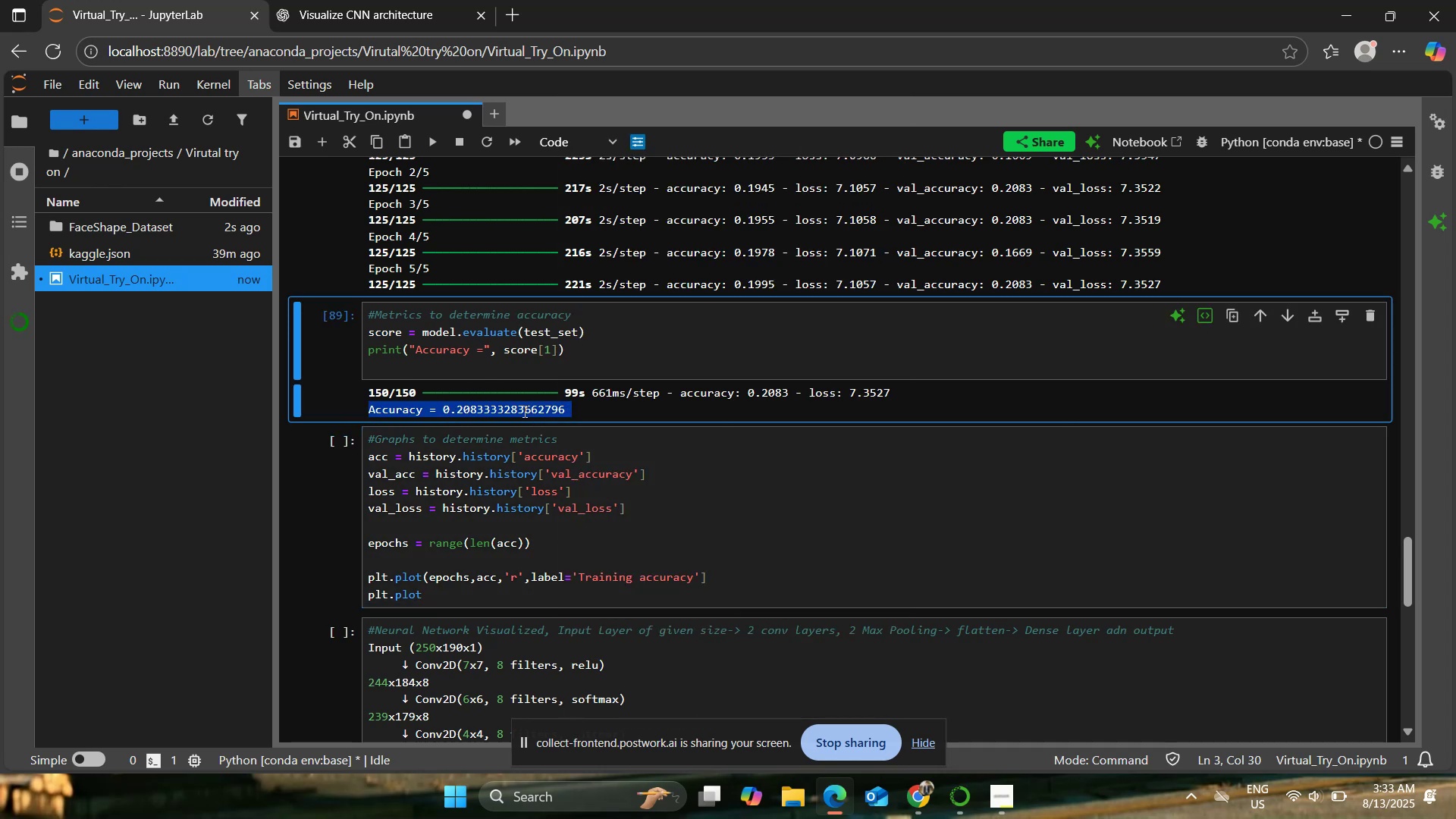 
triple_click([523, 411])
 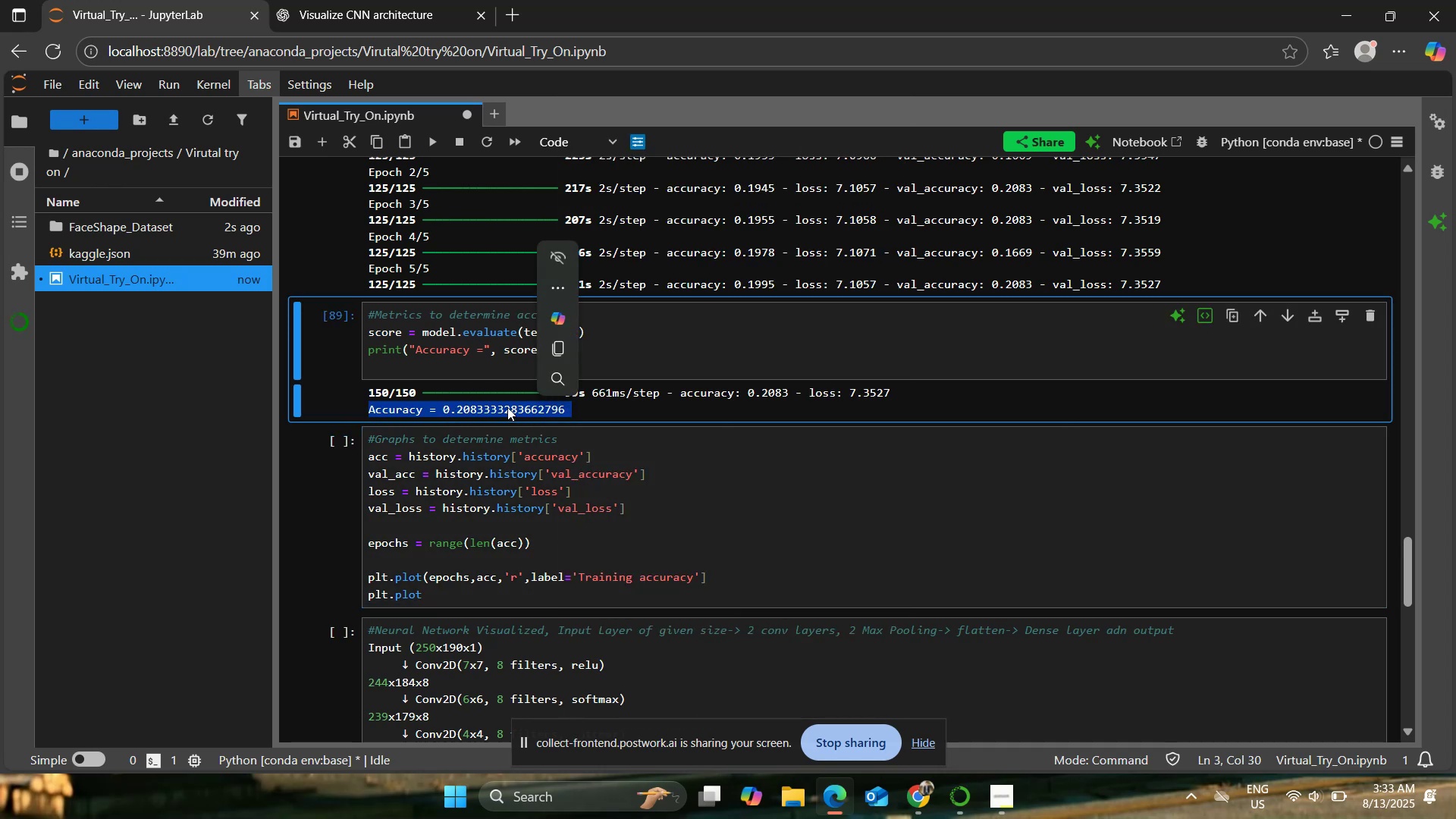 
left_click([507, 407])
 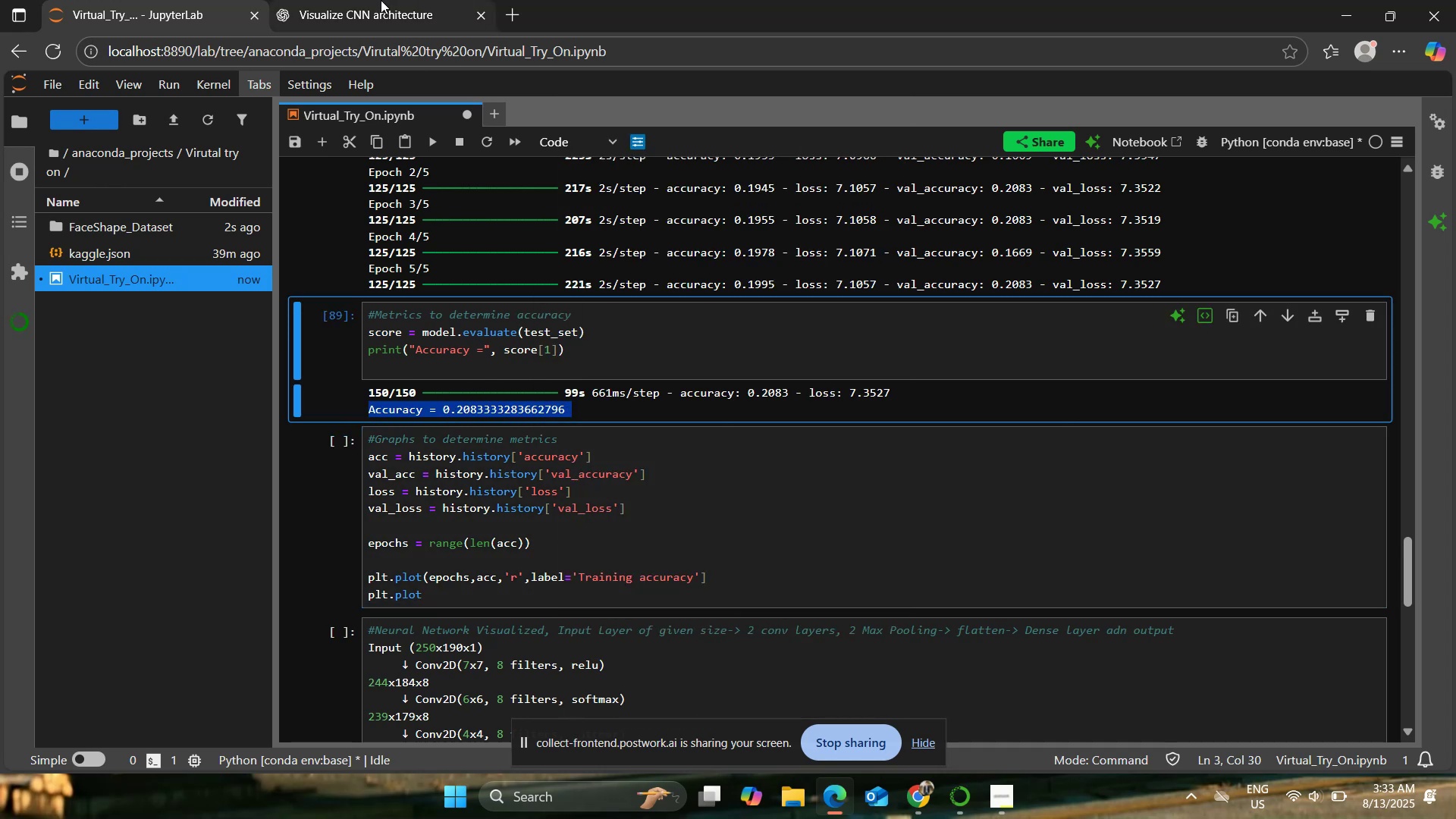 
left_click([381, 0])
 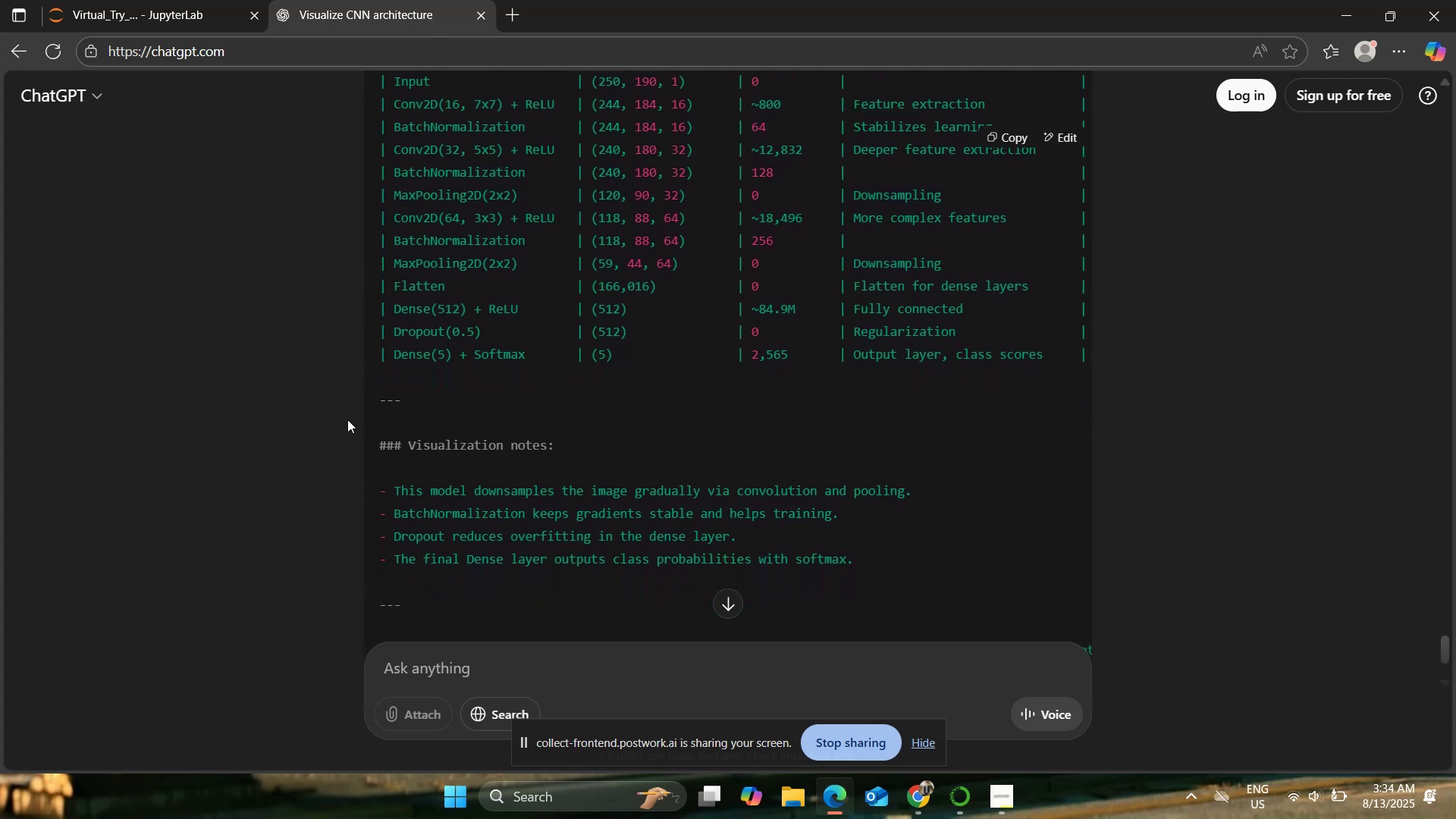 
wait(46.25)
 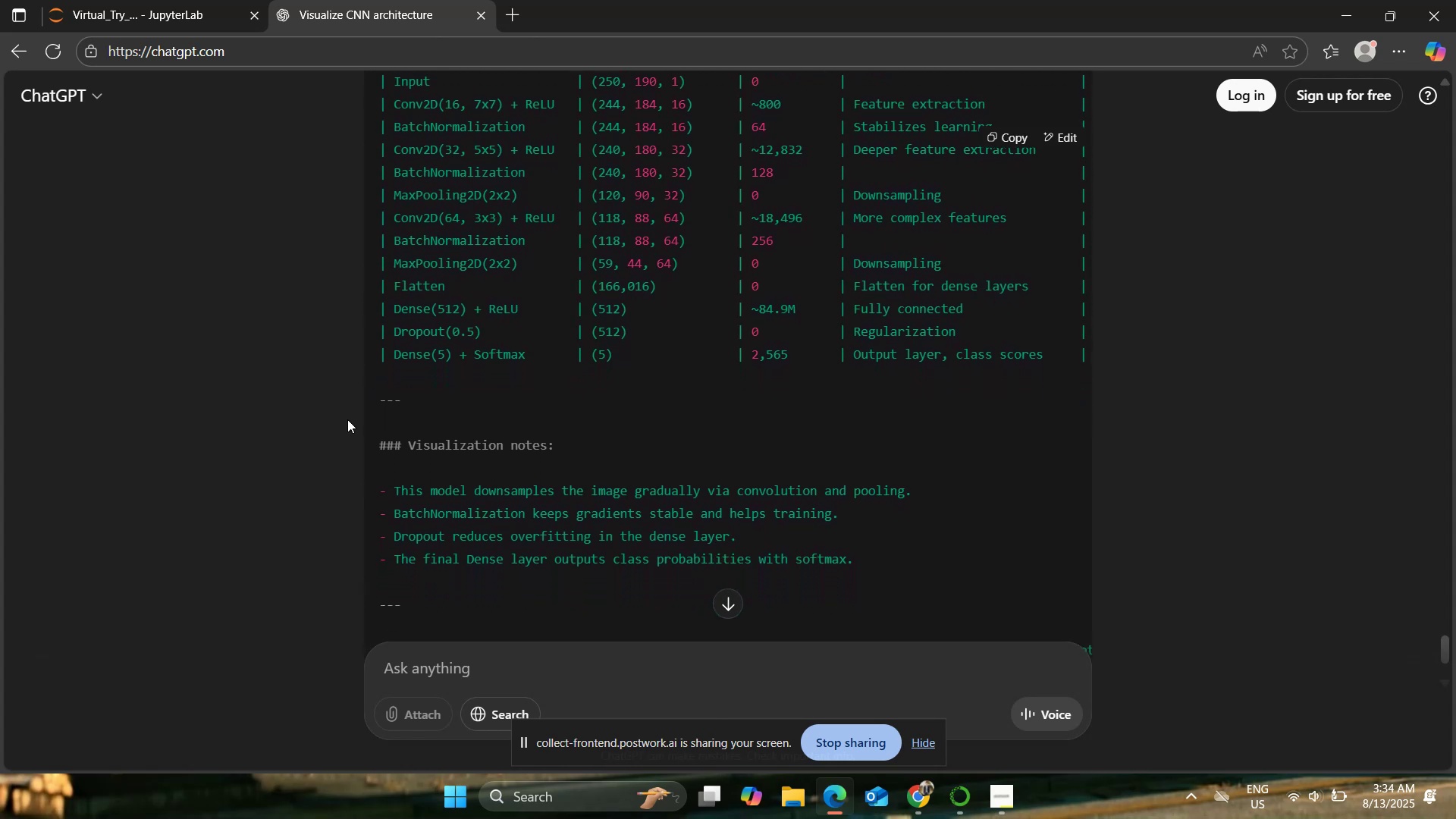 
left_click([91, 0])
 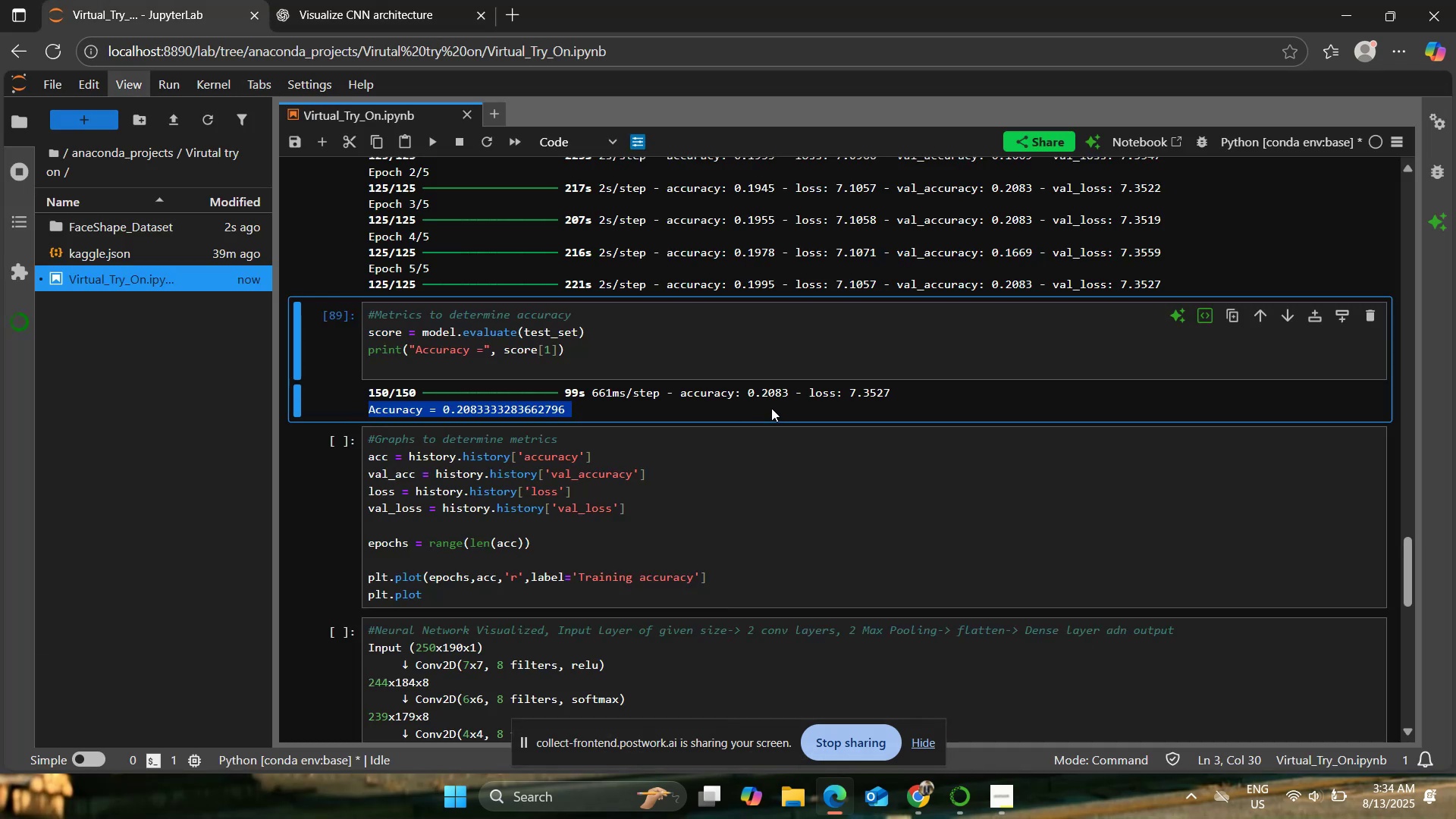 
left_click([776, 404])
 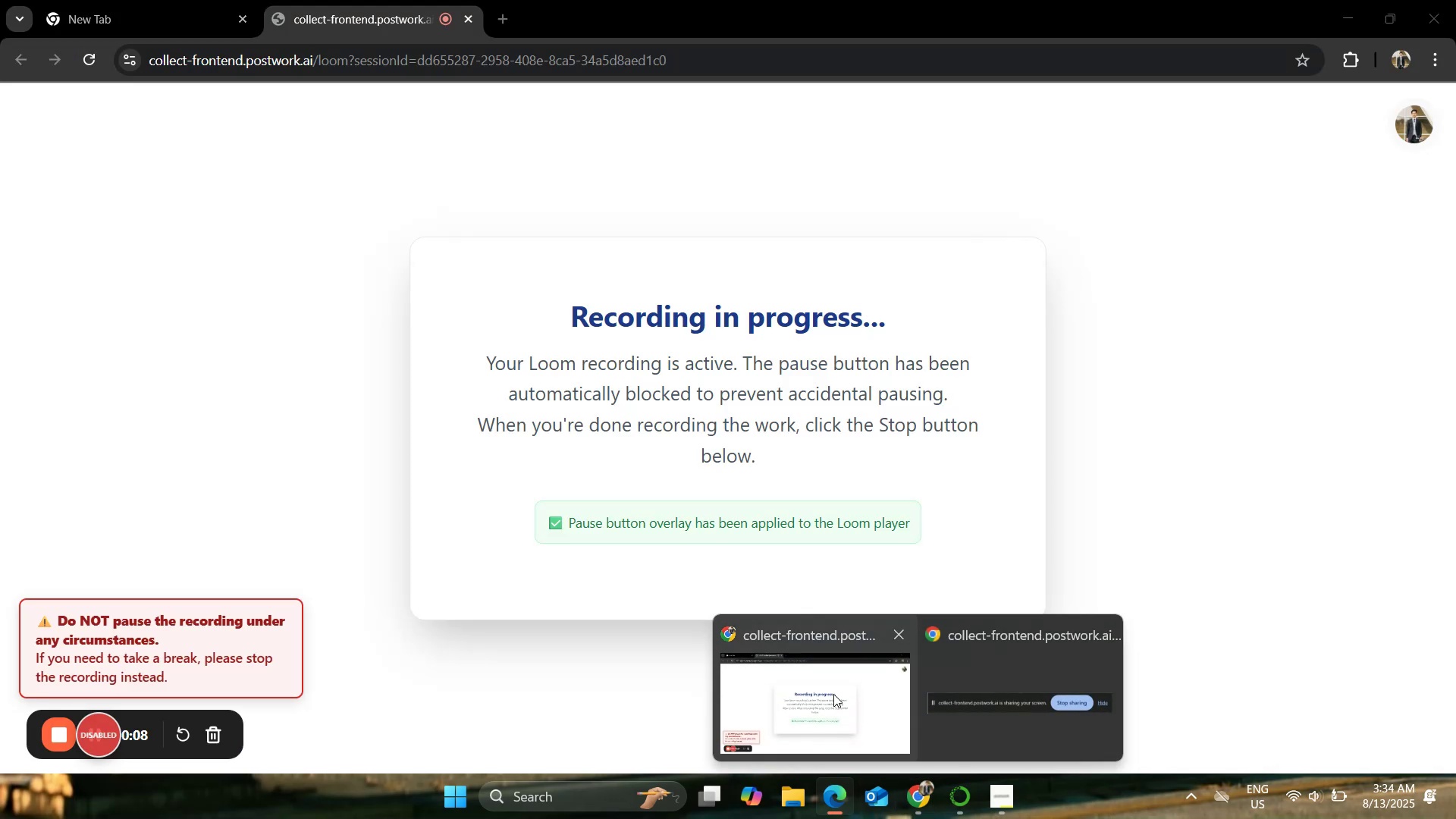 
left_click([833, 694])
 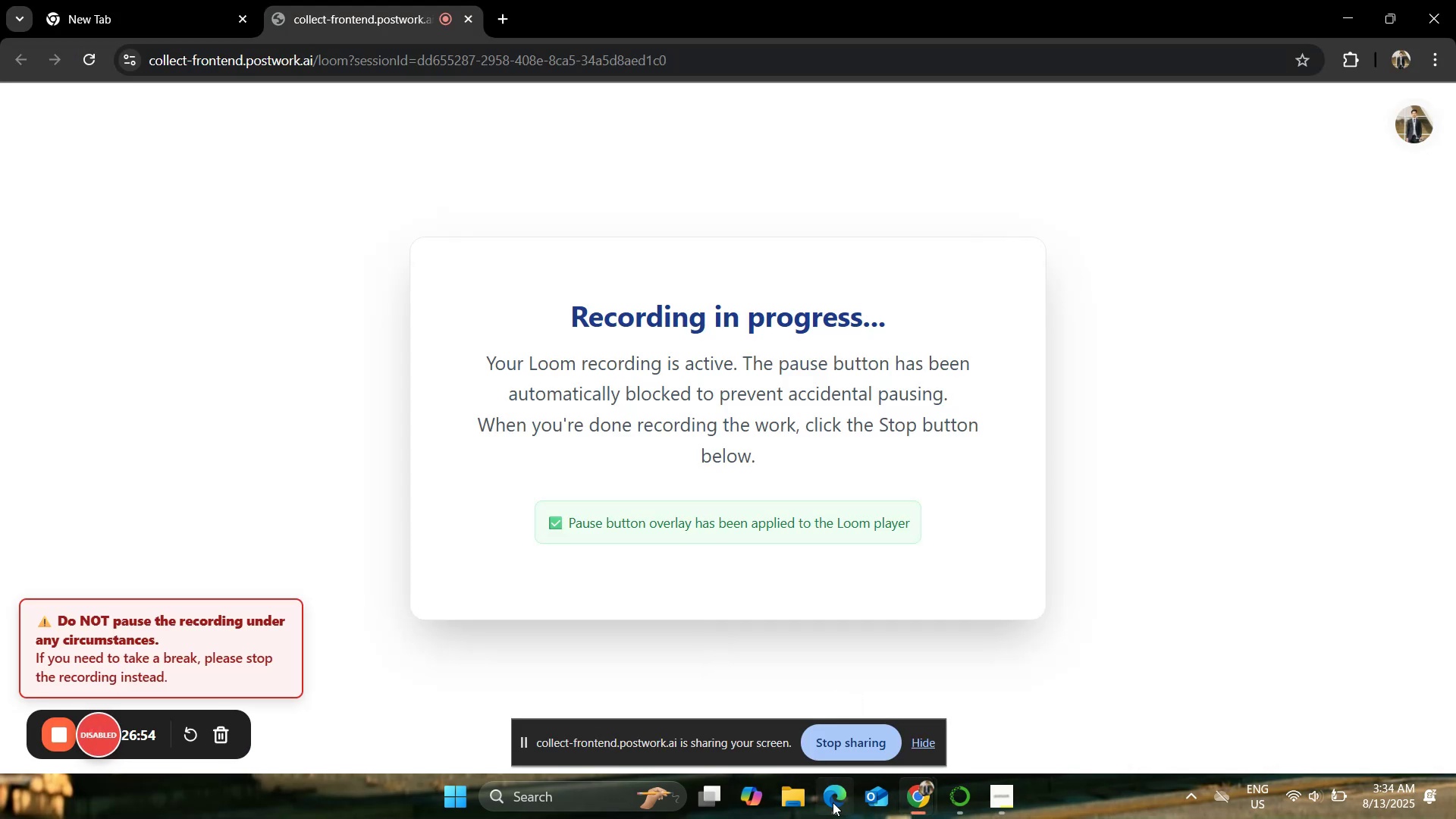 
left_click([829, 802])
 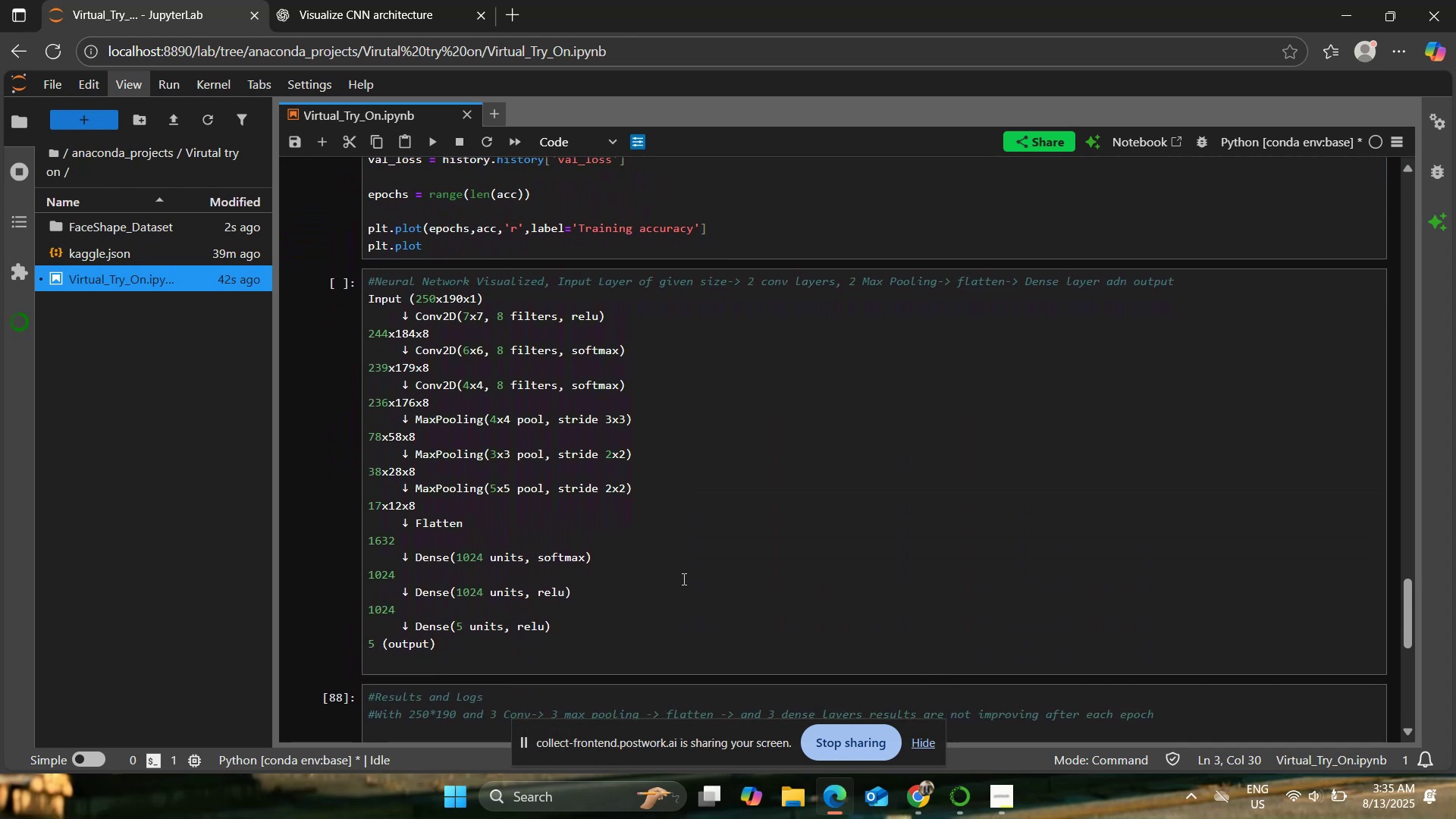 
wait(29.41)
 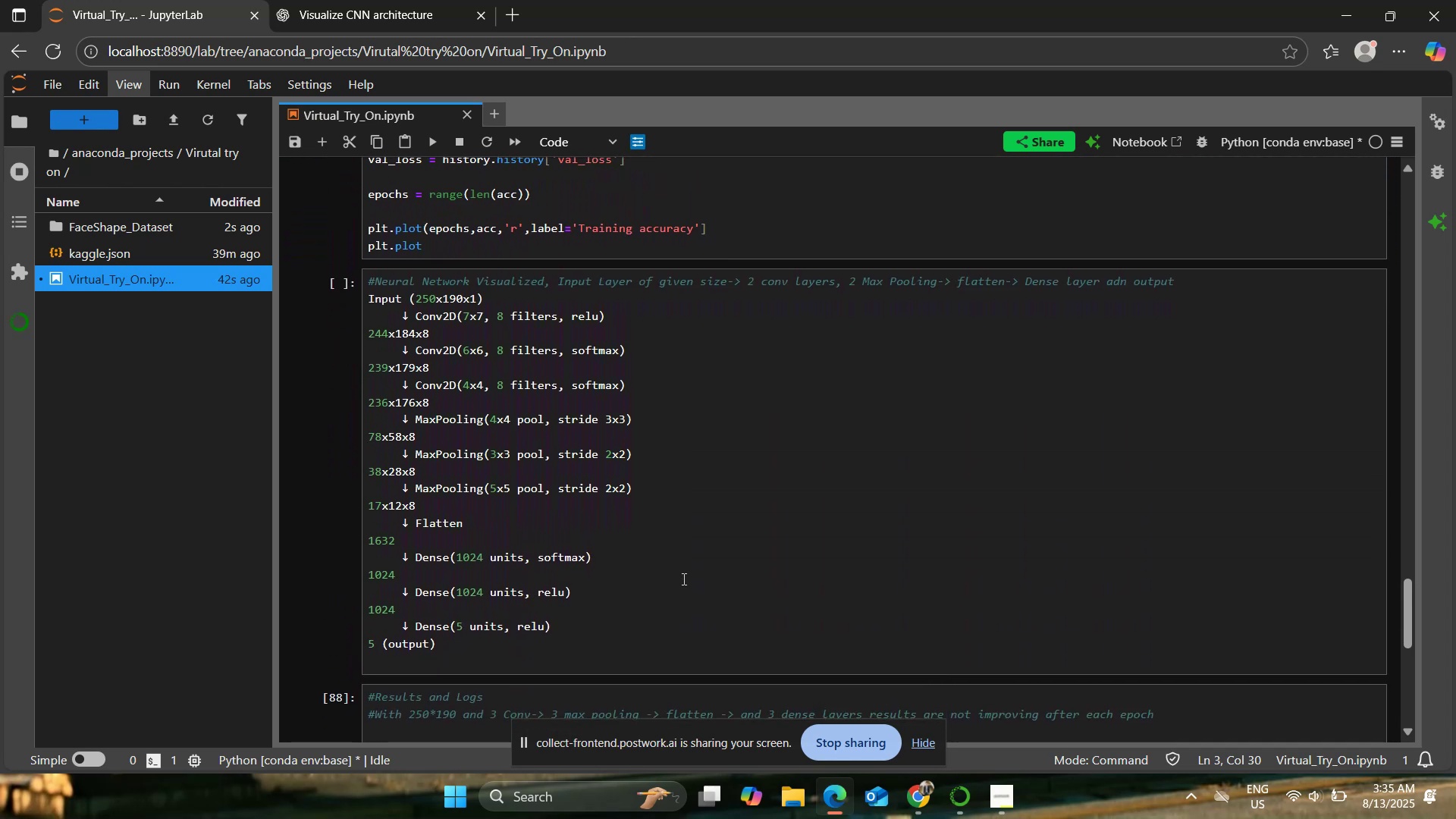 
left_click([429, 421])
 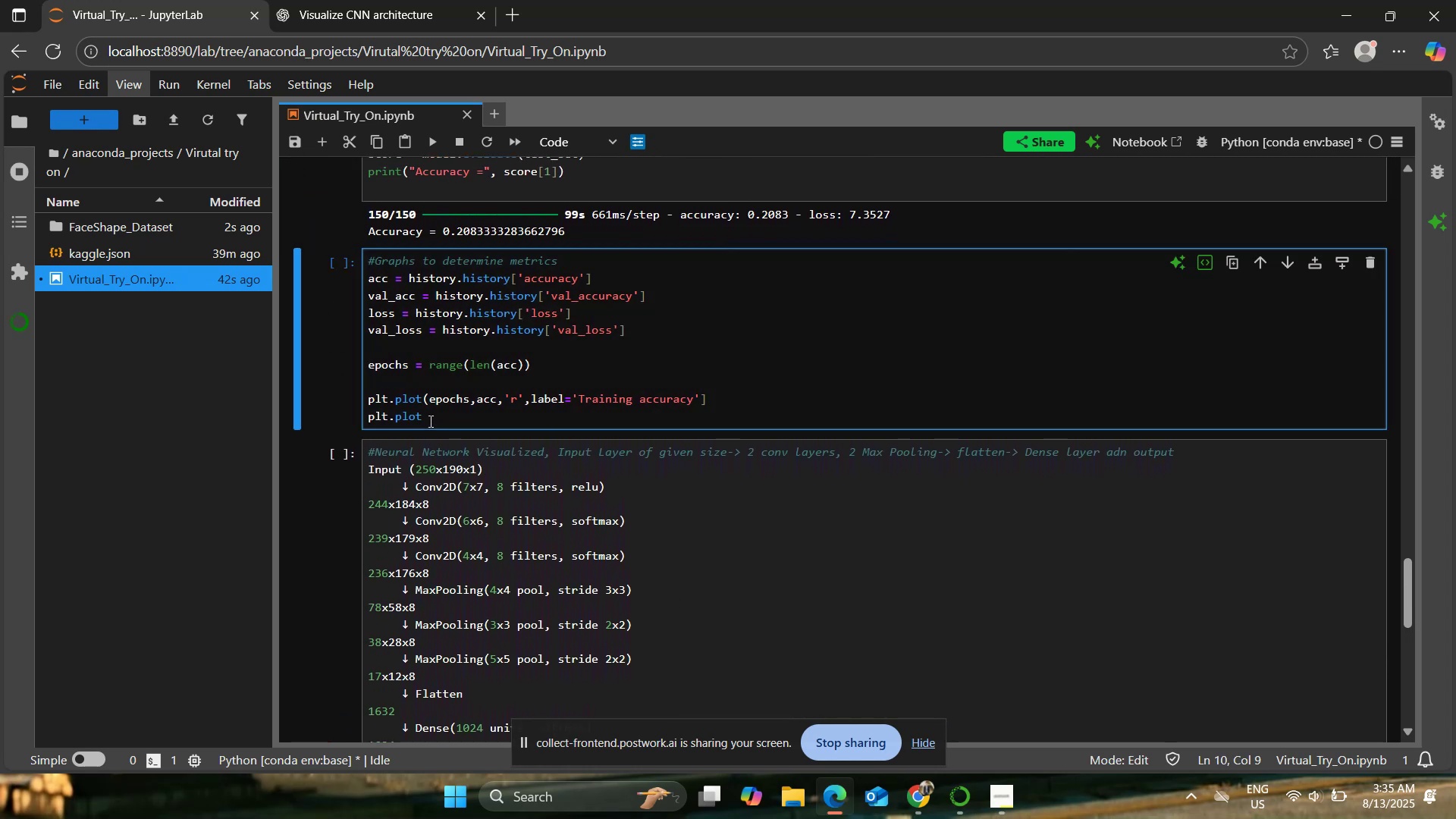 
key(Shift+9)
 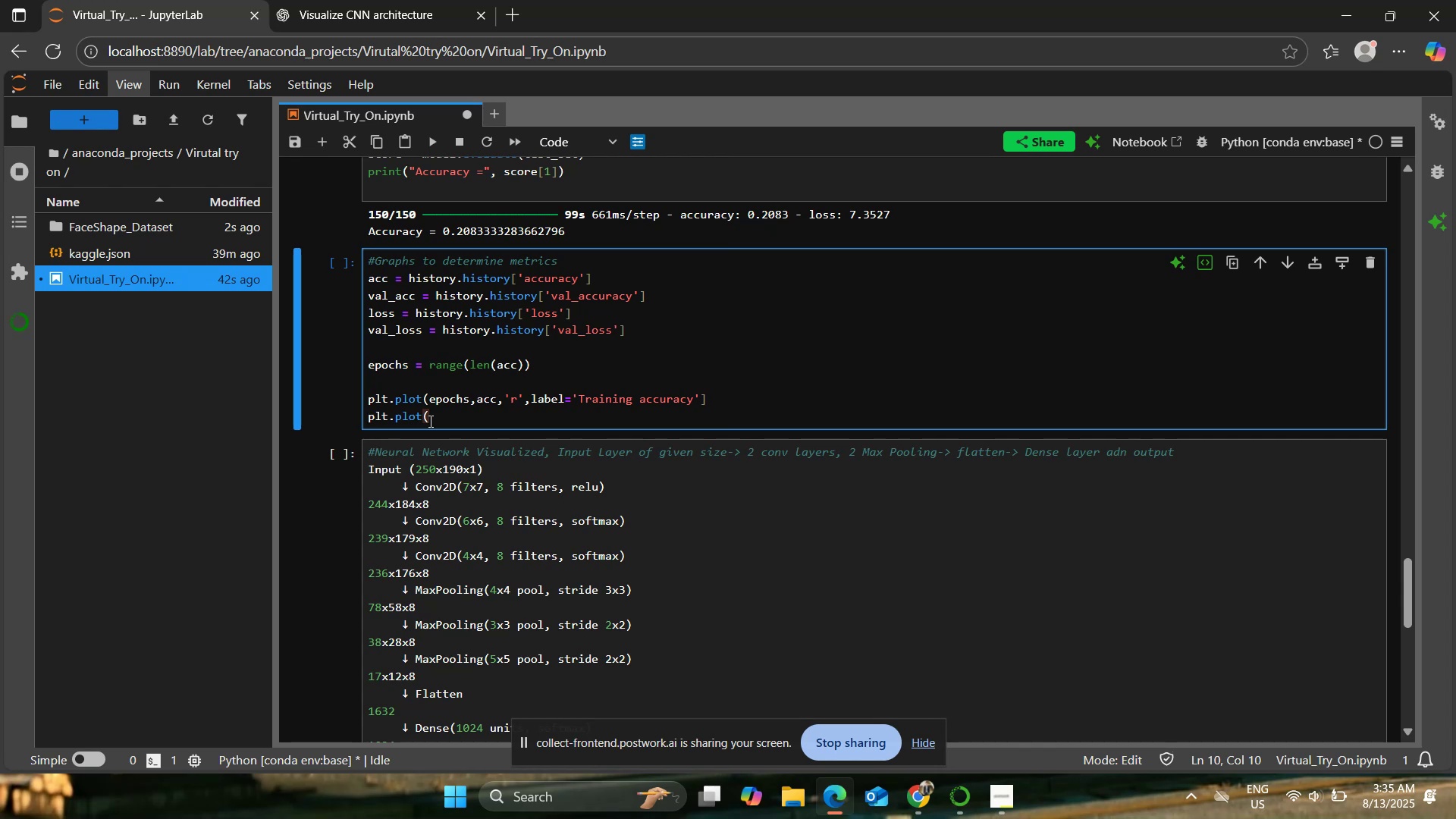 
wait(8.32)
 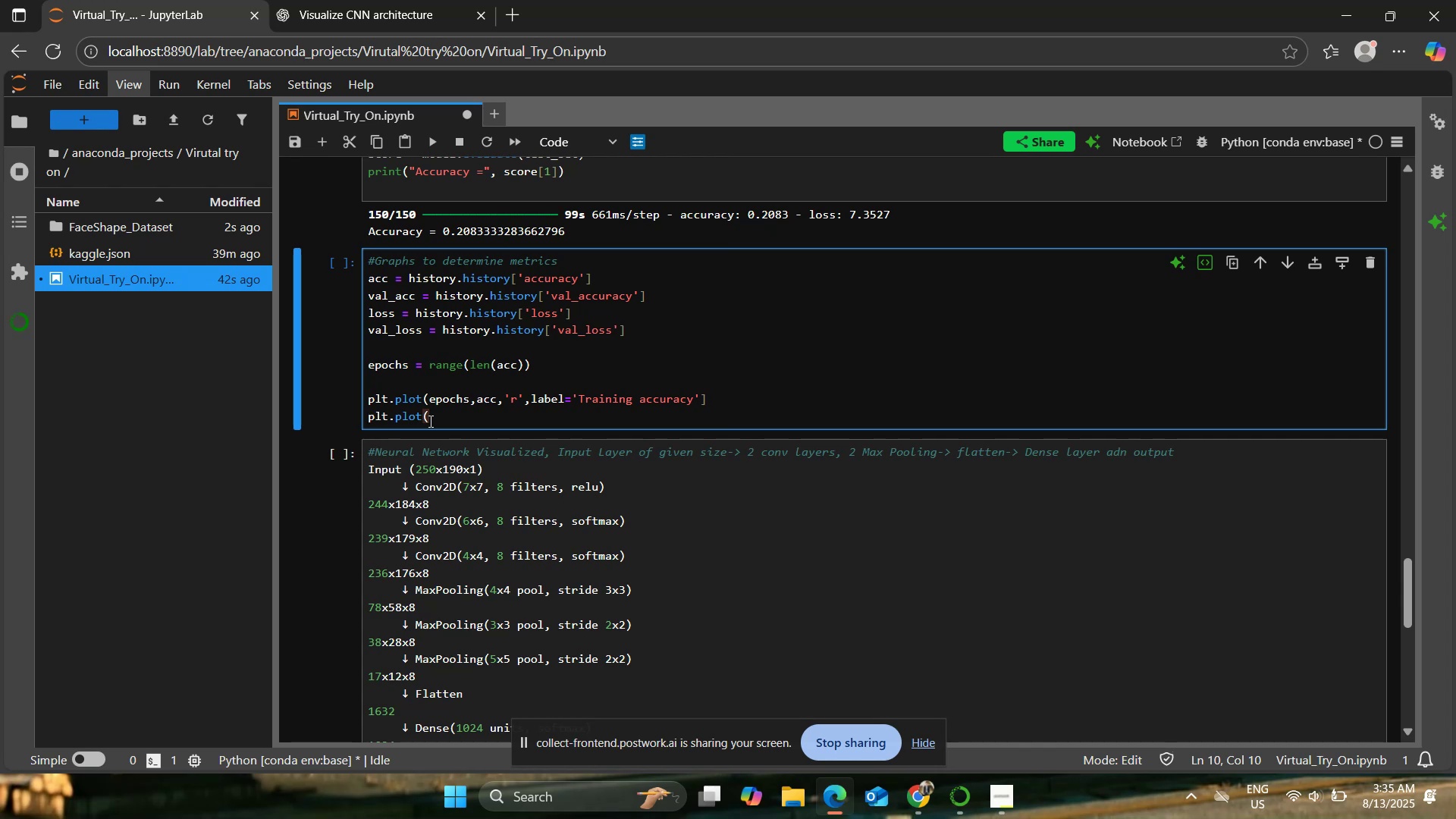 
type(epochs, val_acc, 'b' , label='Validation accuracy'])
 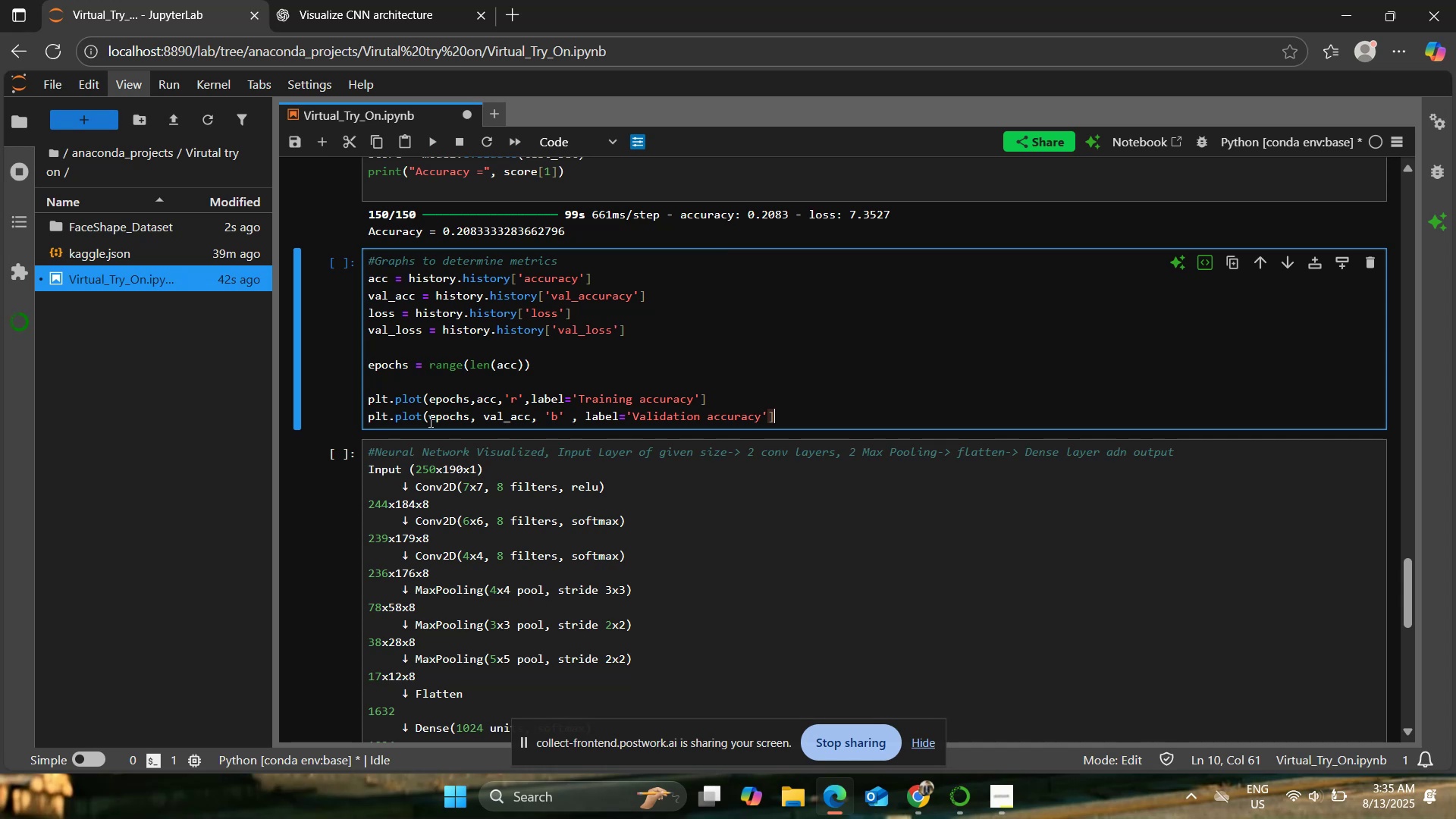 
key(Enter)
 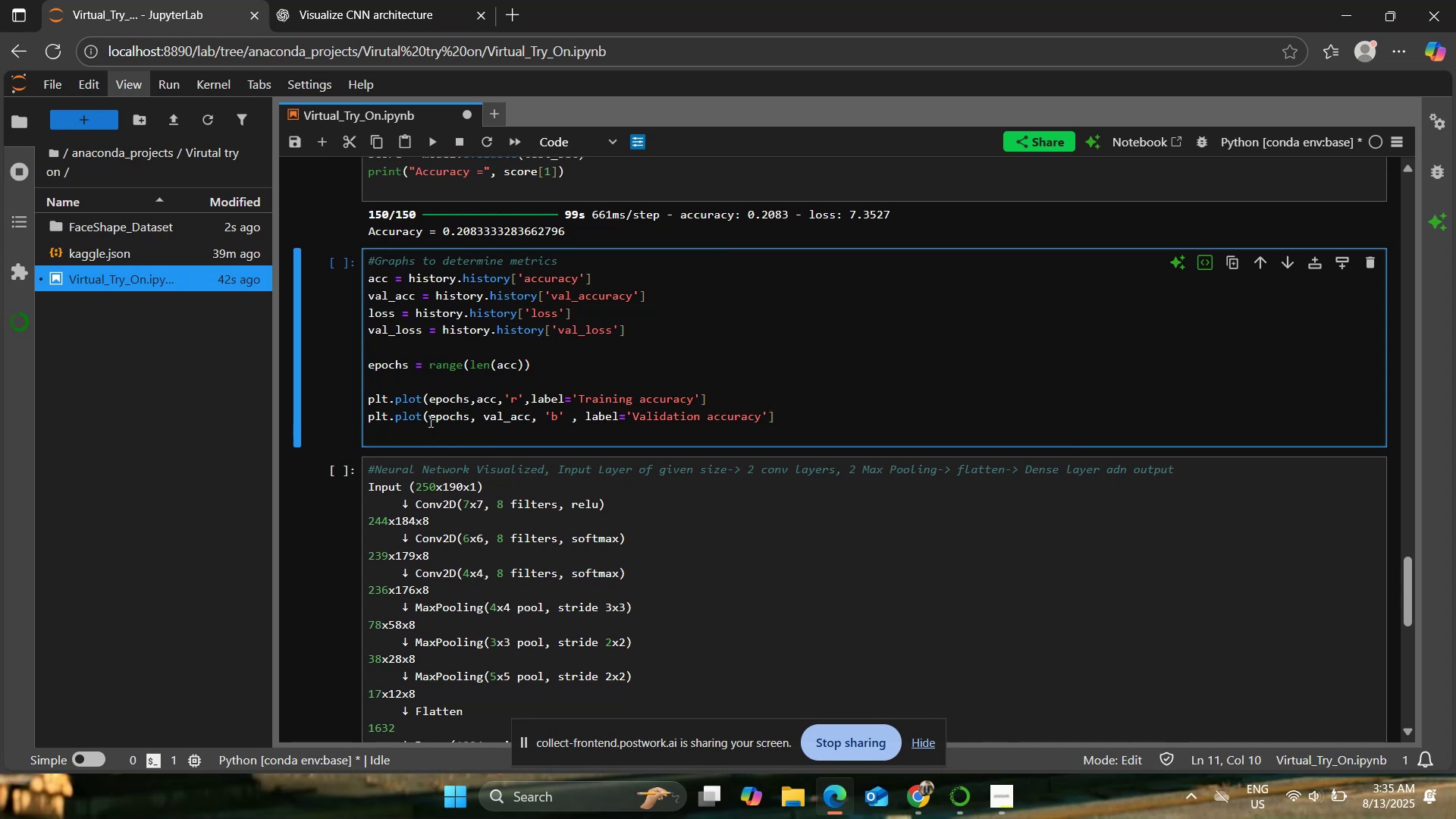 
key(Backspace)
key(Backspace)
key(Backspace)
type(plt.title('Training and validation accuracy'])
 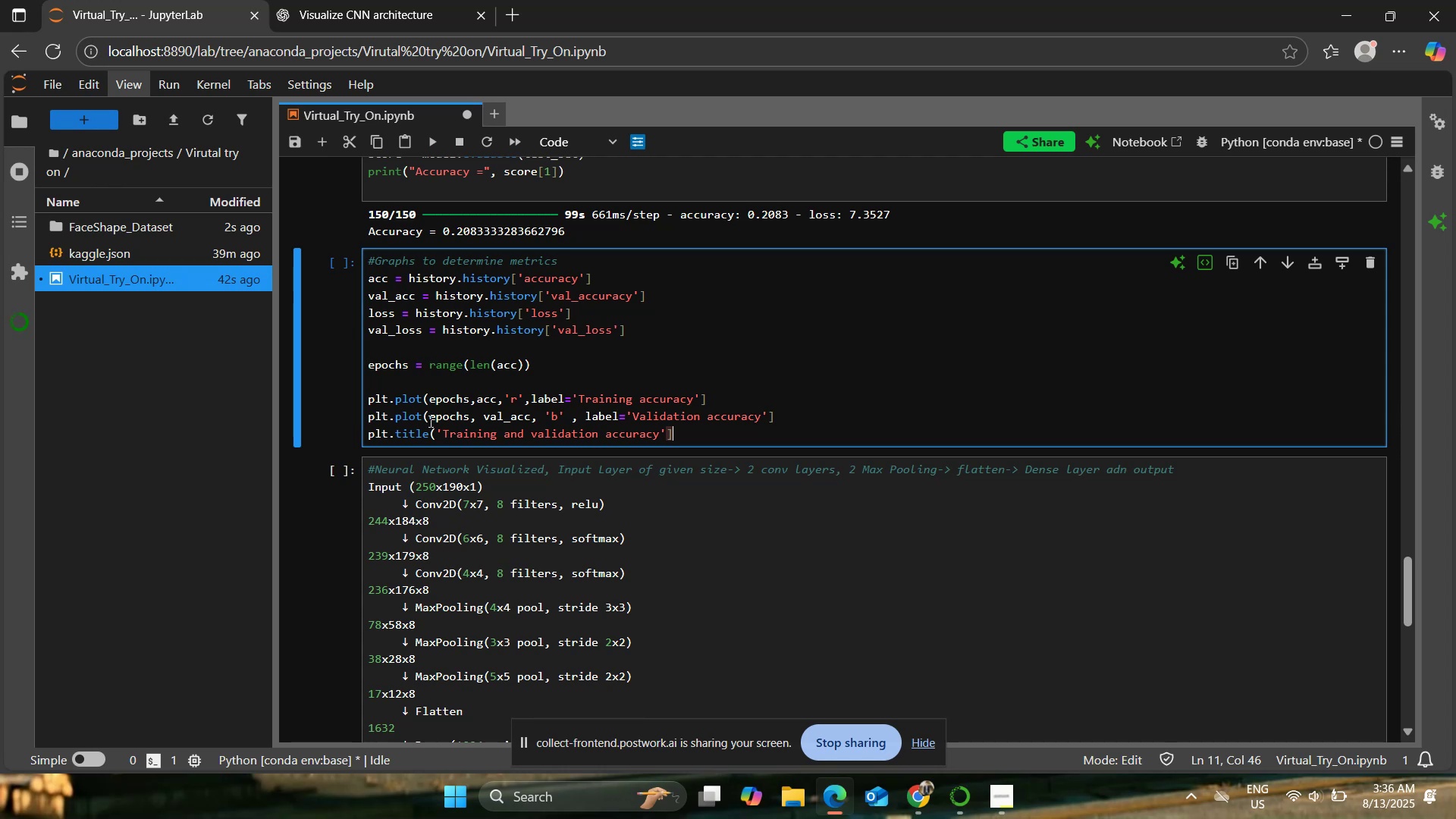 
key(Enter)
 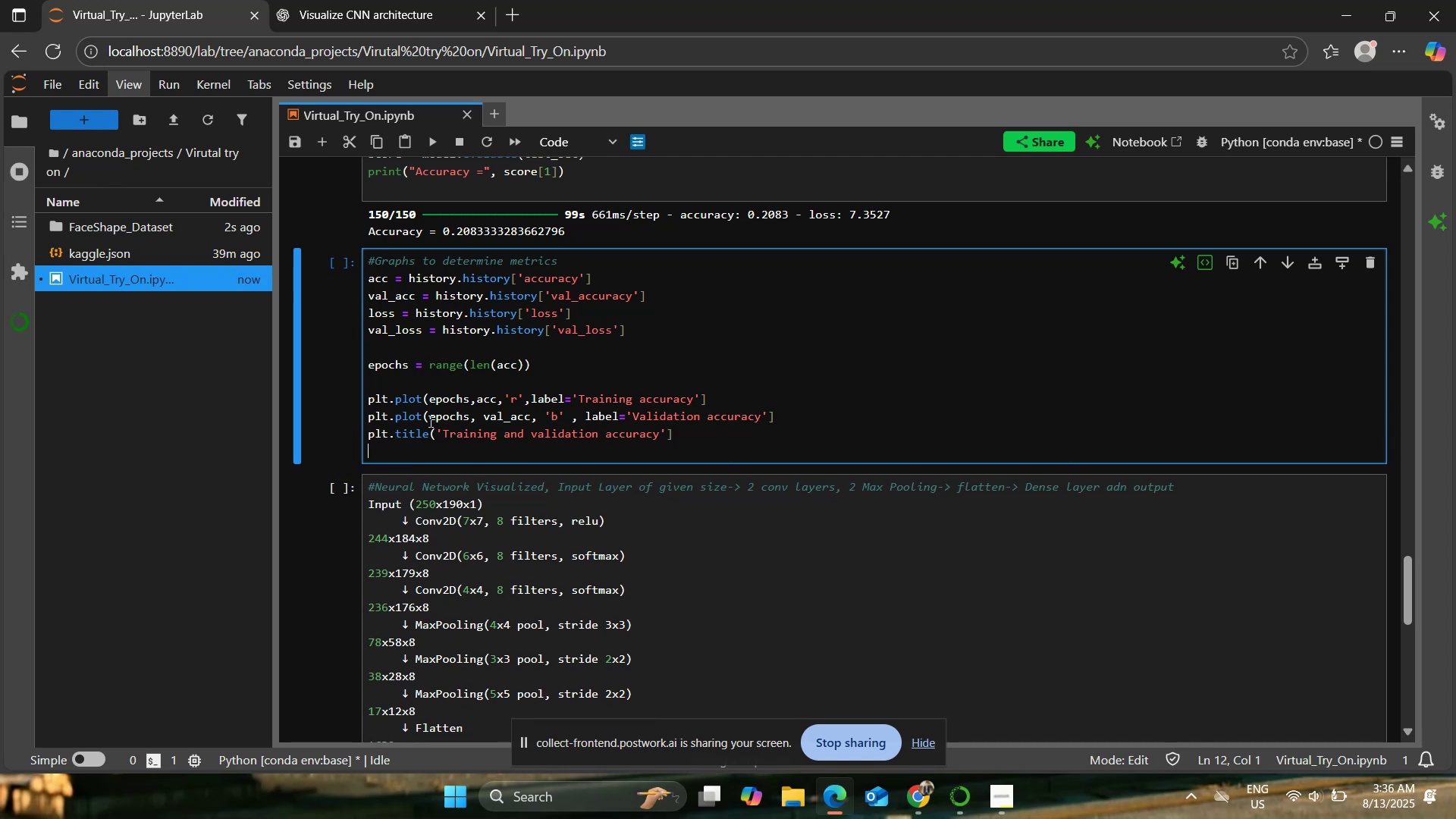 
type(plt.legend())
 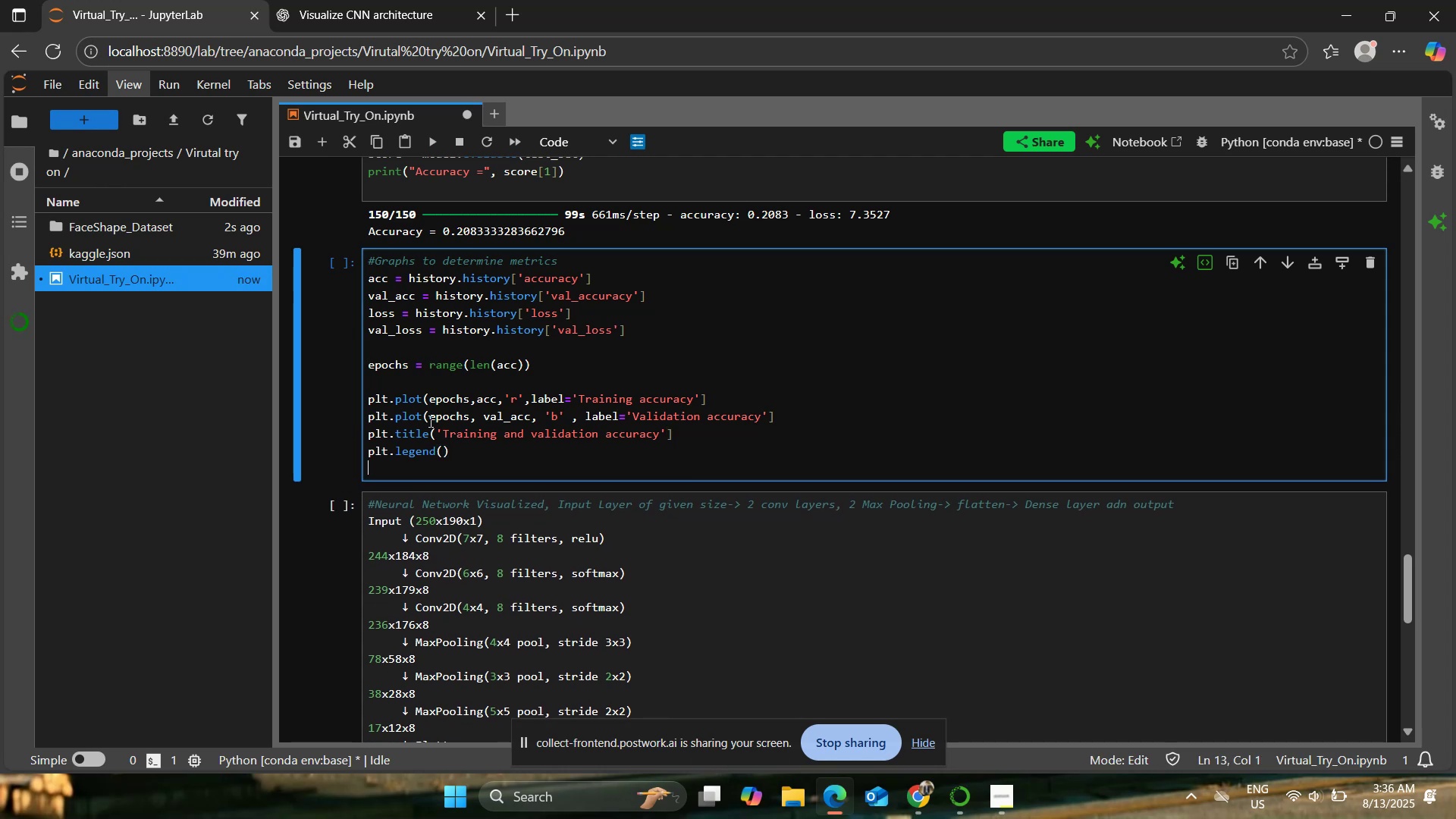 
 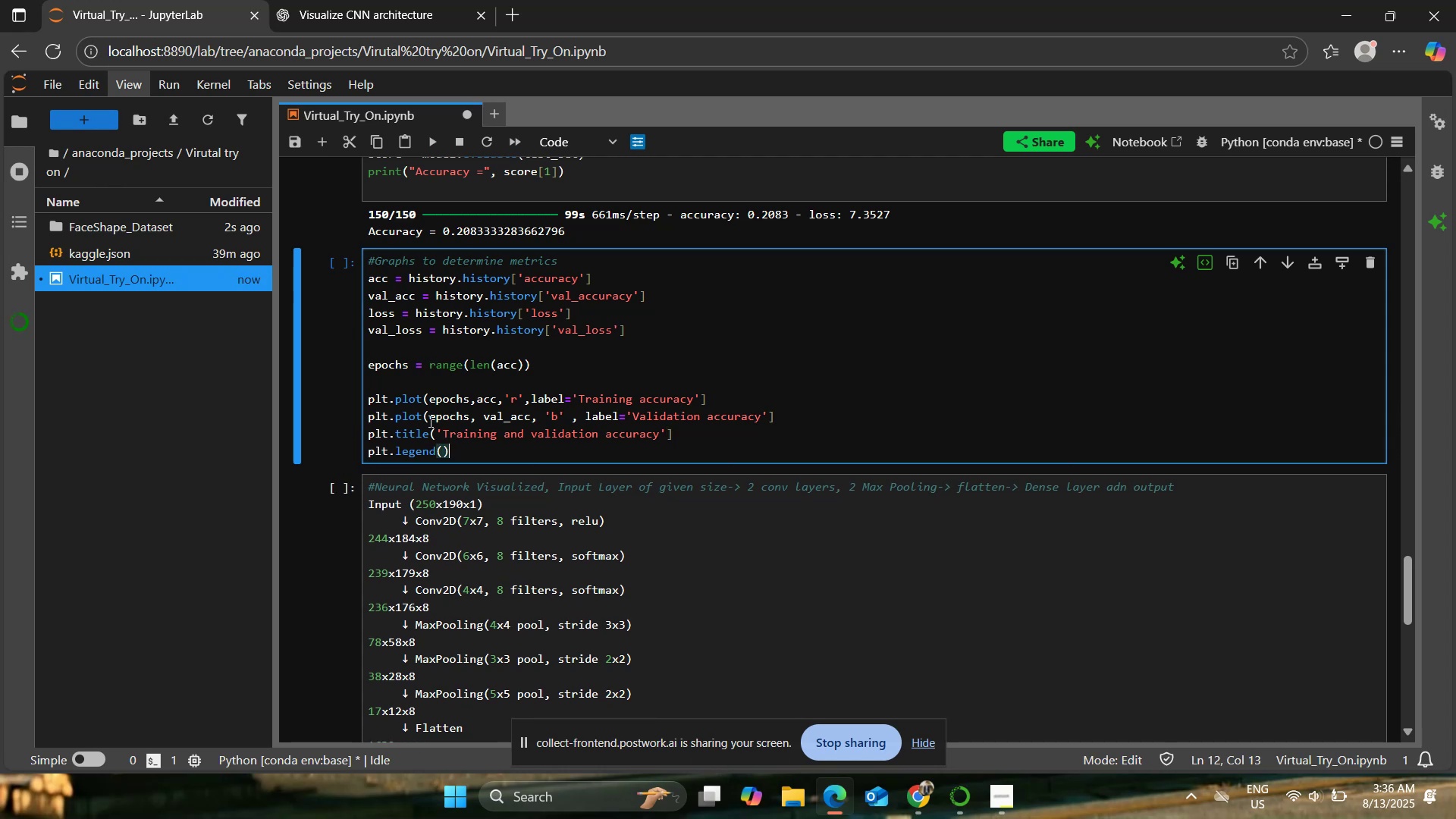 
key(Enter)
 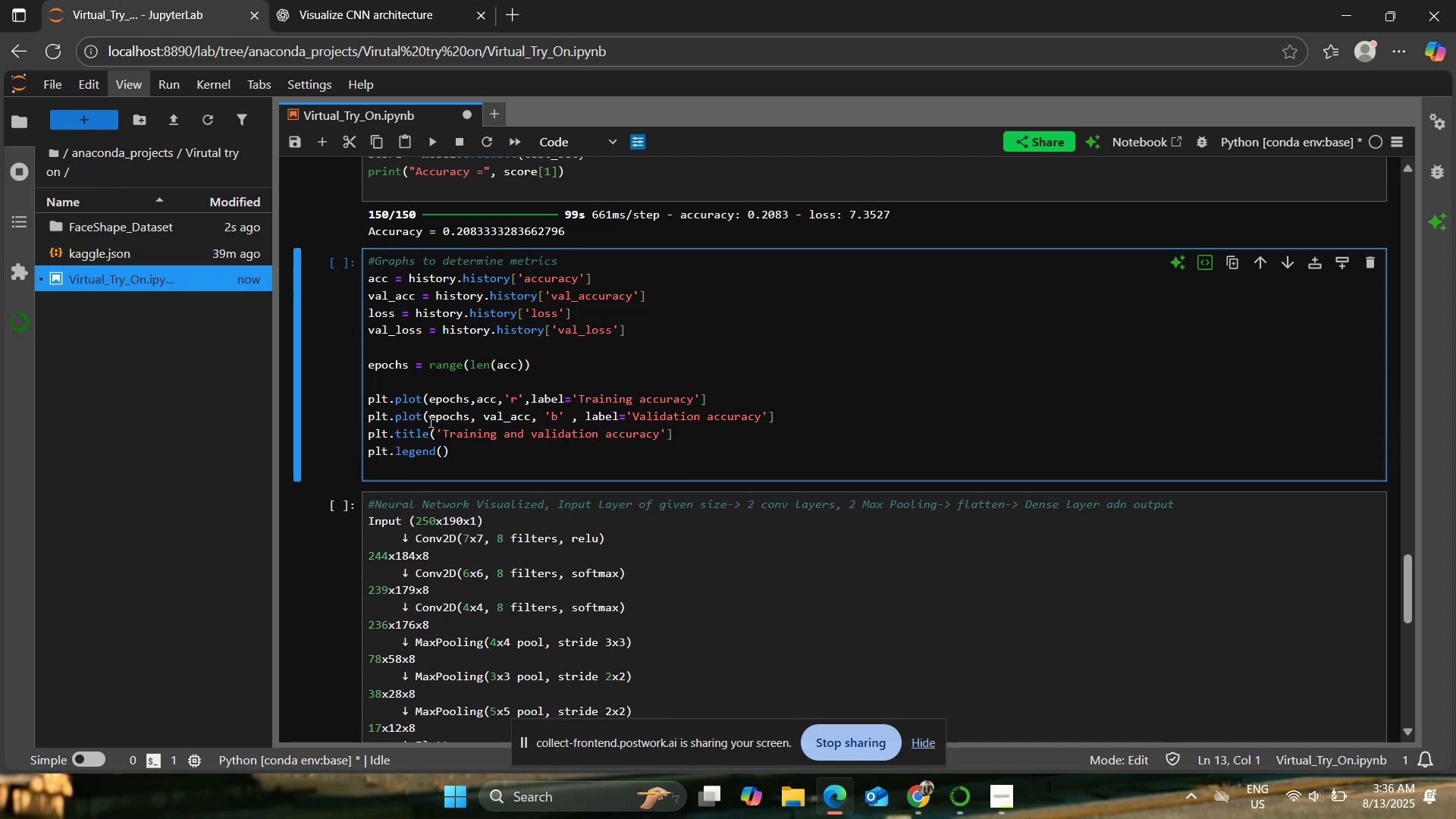 
type(plt.figure())
 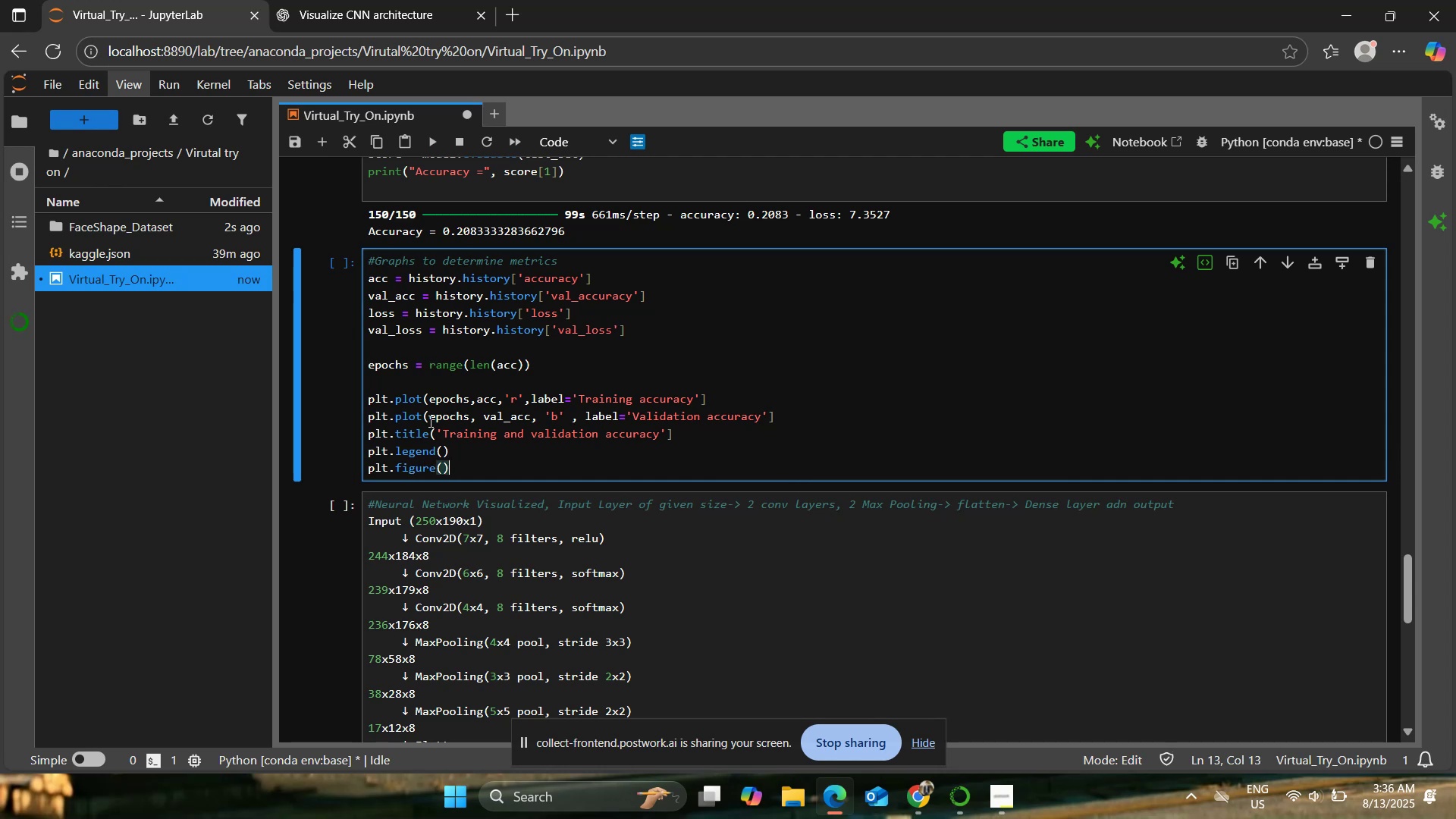 
left_click([461, 350])
 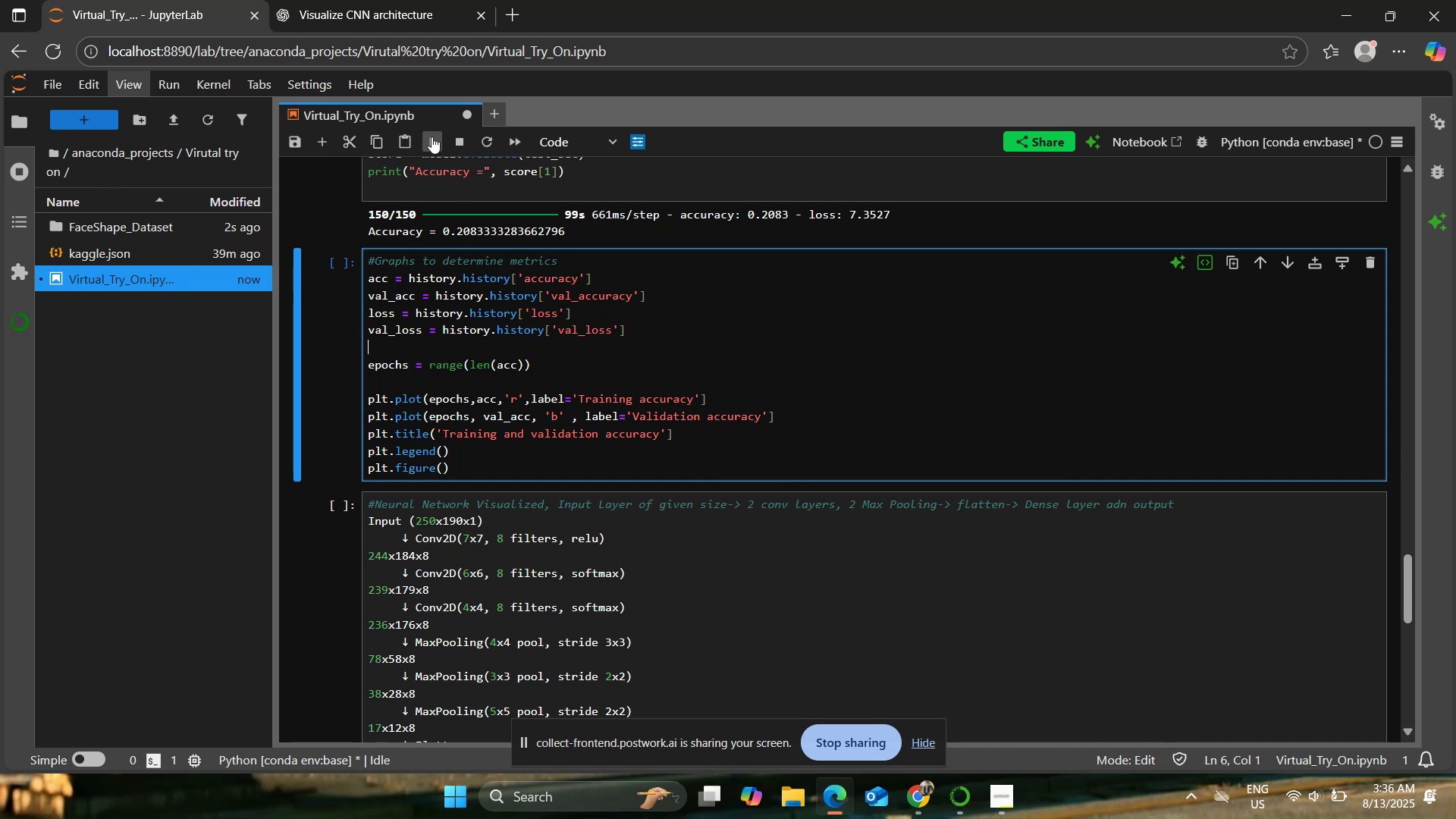 
left_click([431, 136])
 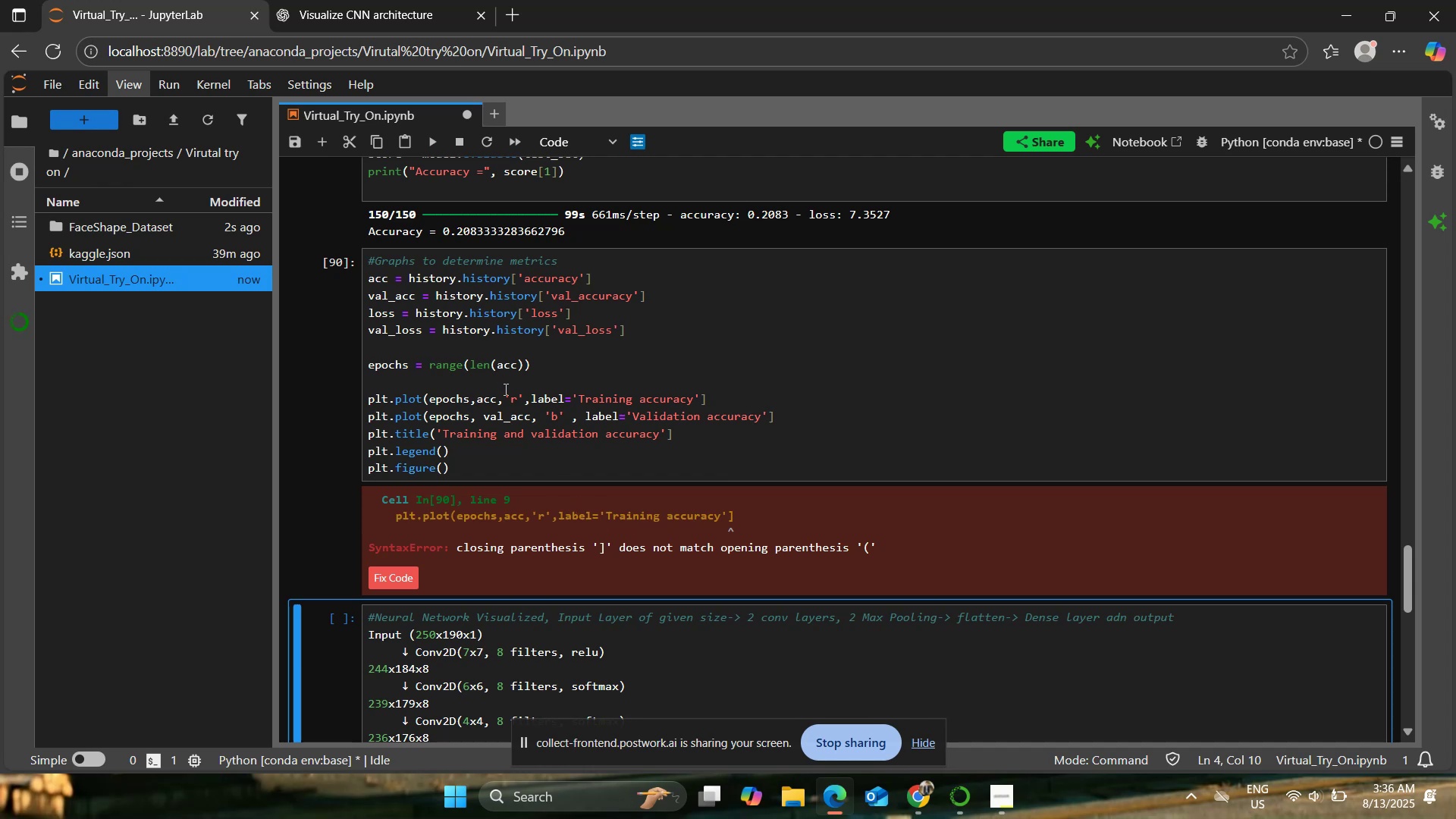 
wait(7.98)
 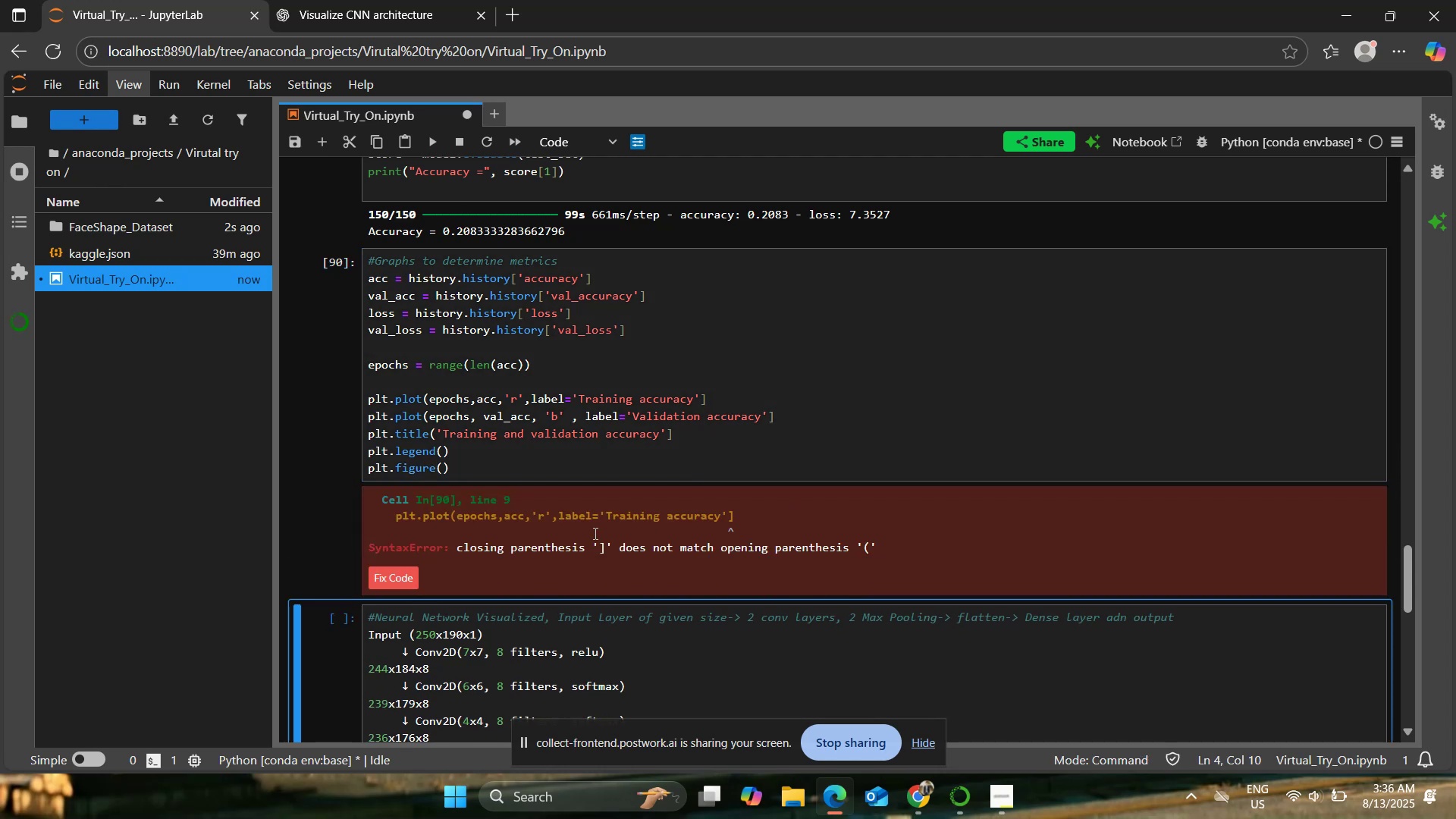 
left_click([717, 397])
 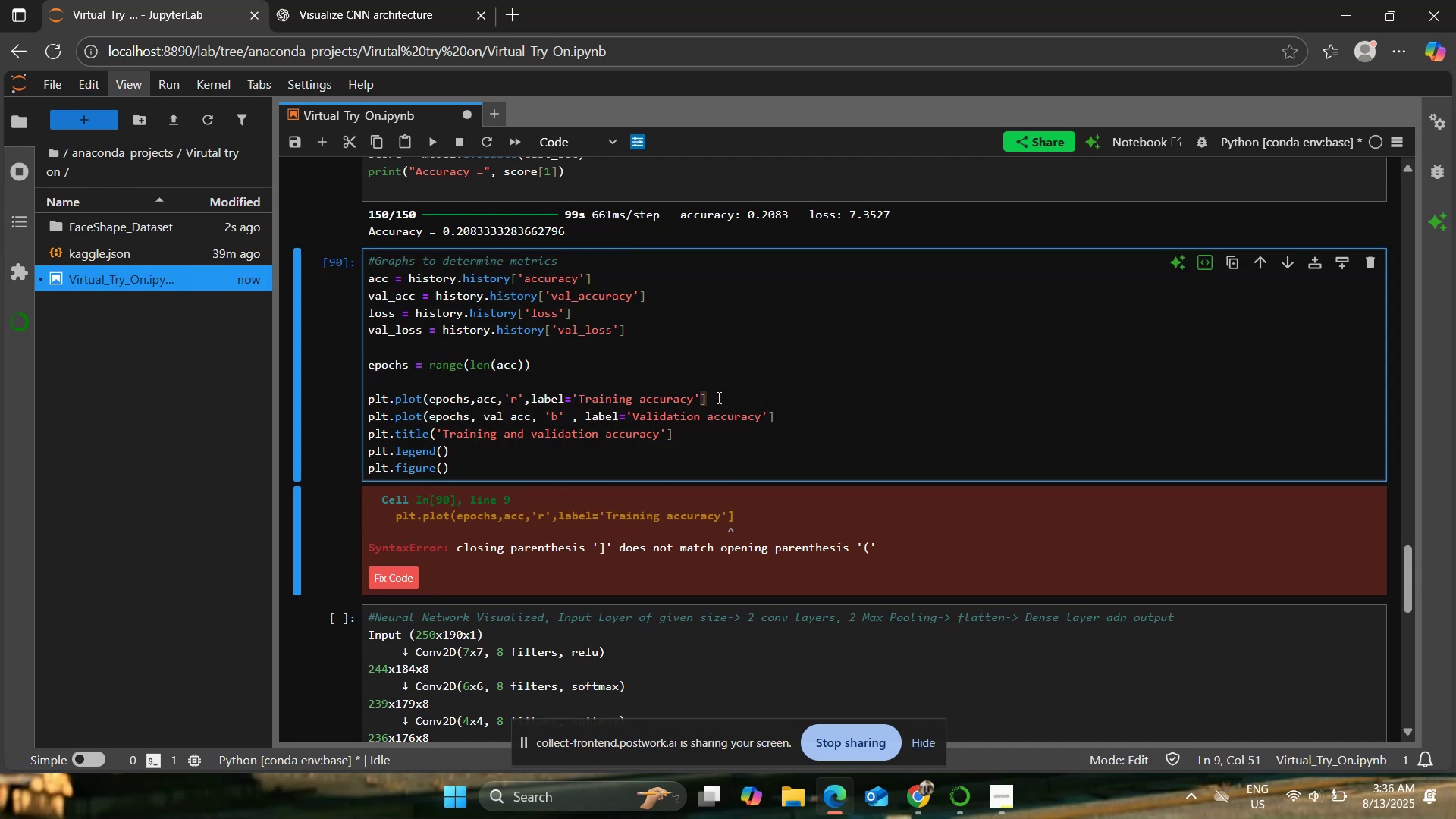 
key(Backspace)
 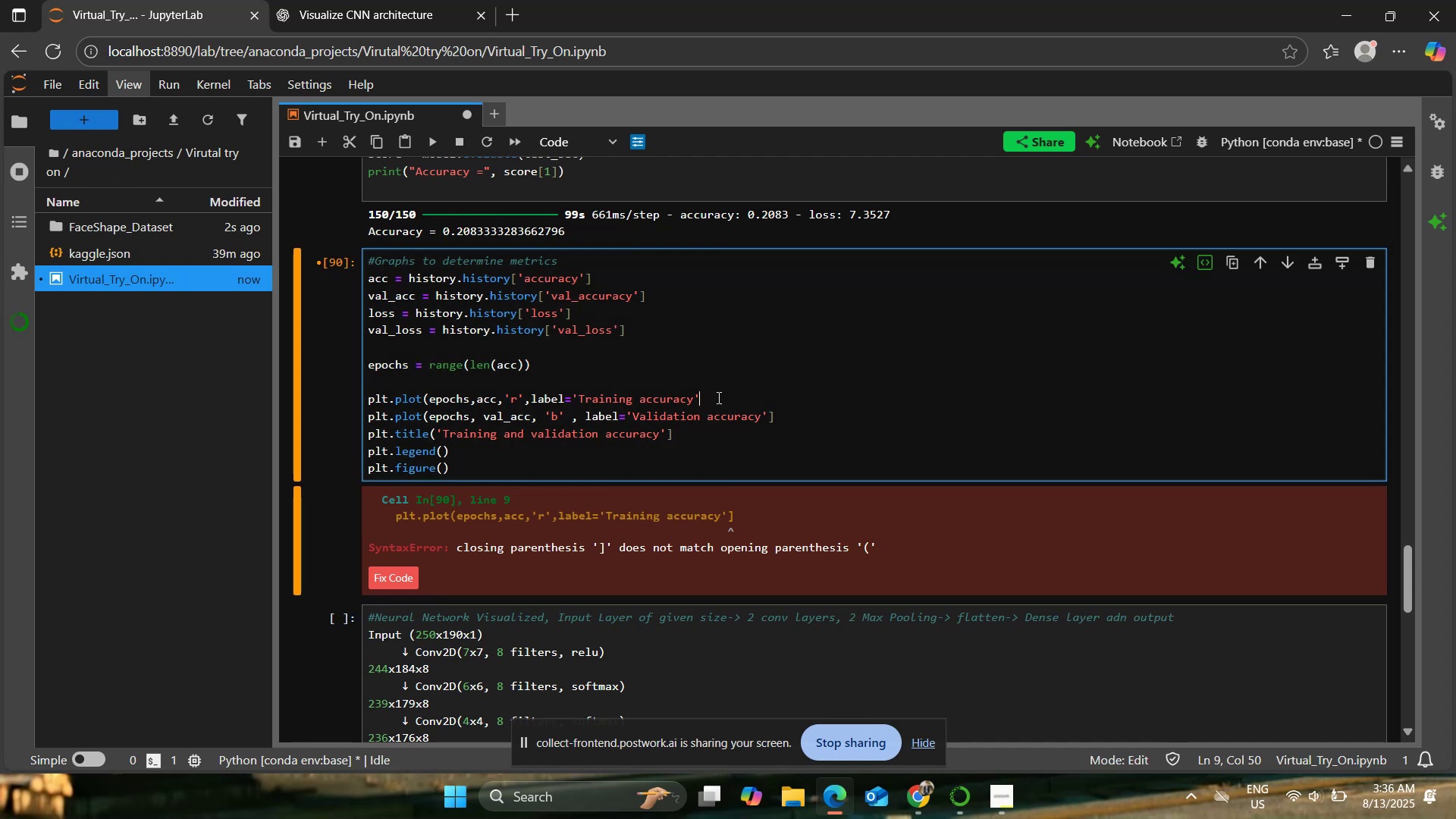 
key(Shift+0)
 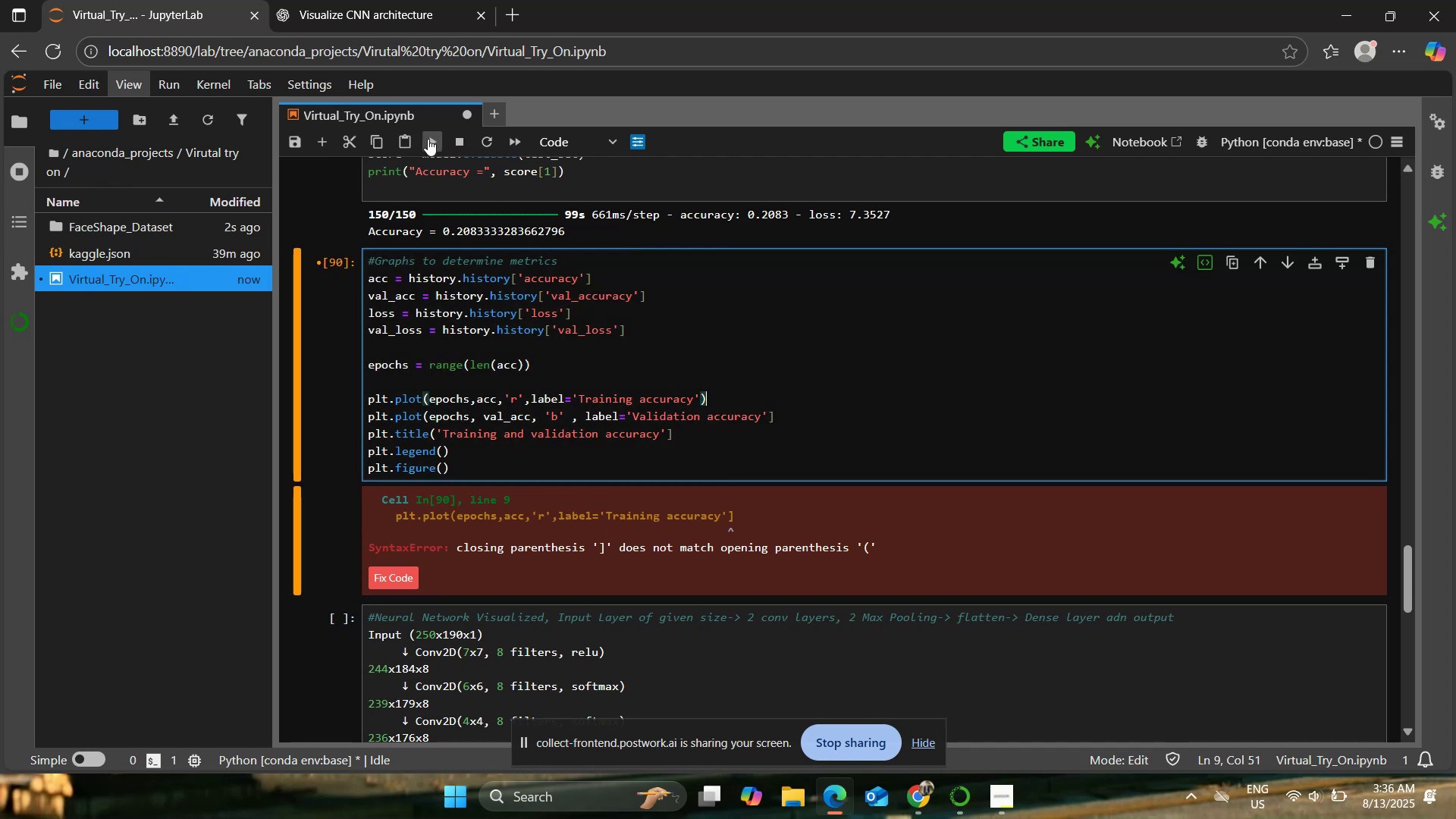 
left_click([433, 141])
 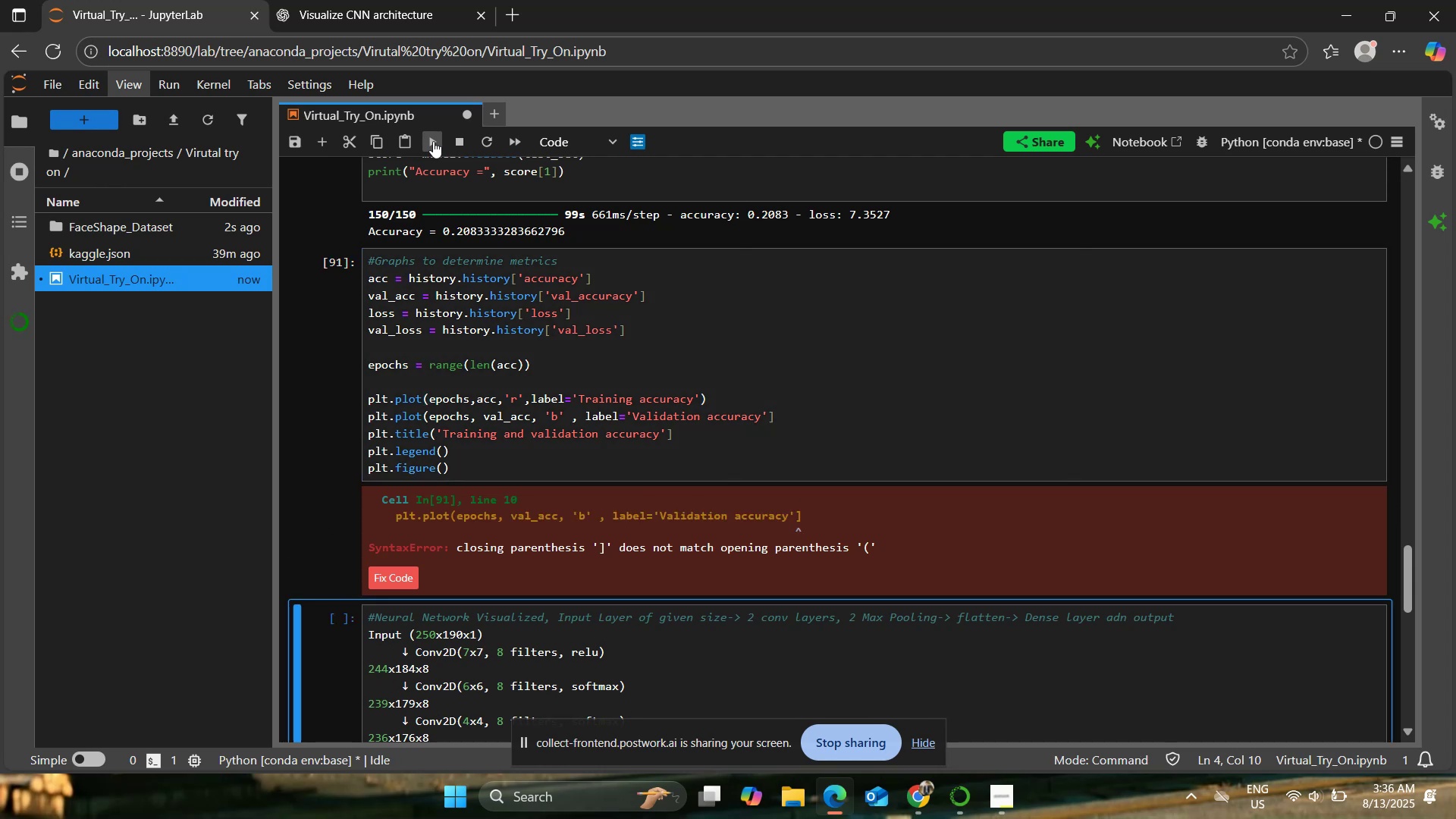 
left_click([433, 141])
 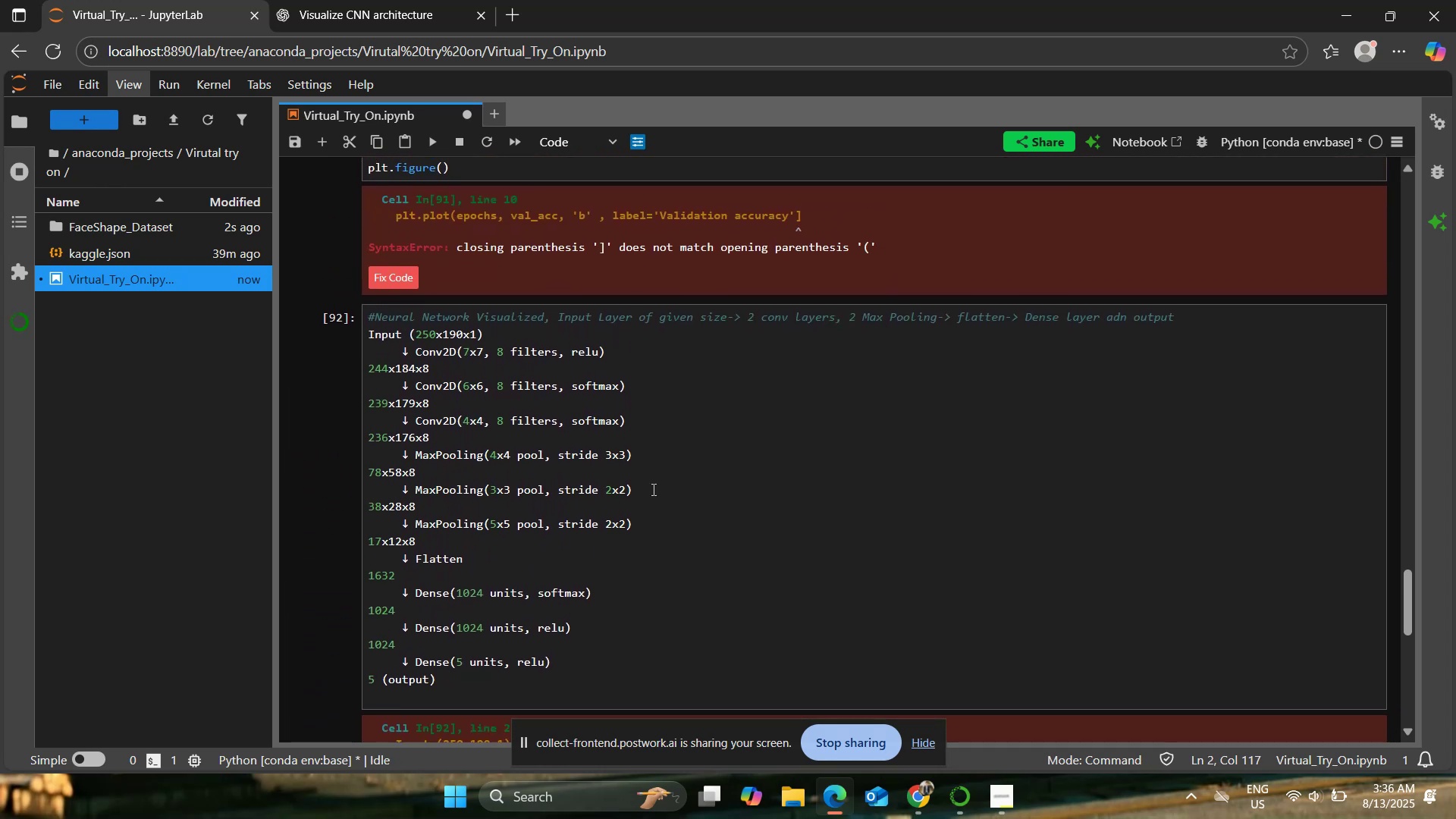 
wait(8.66)
 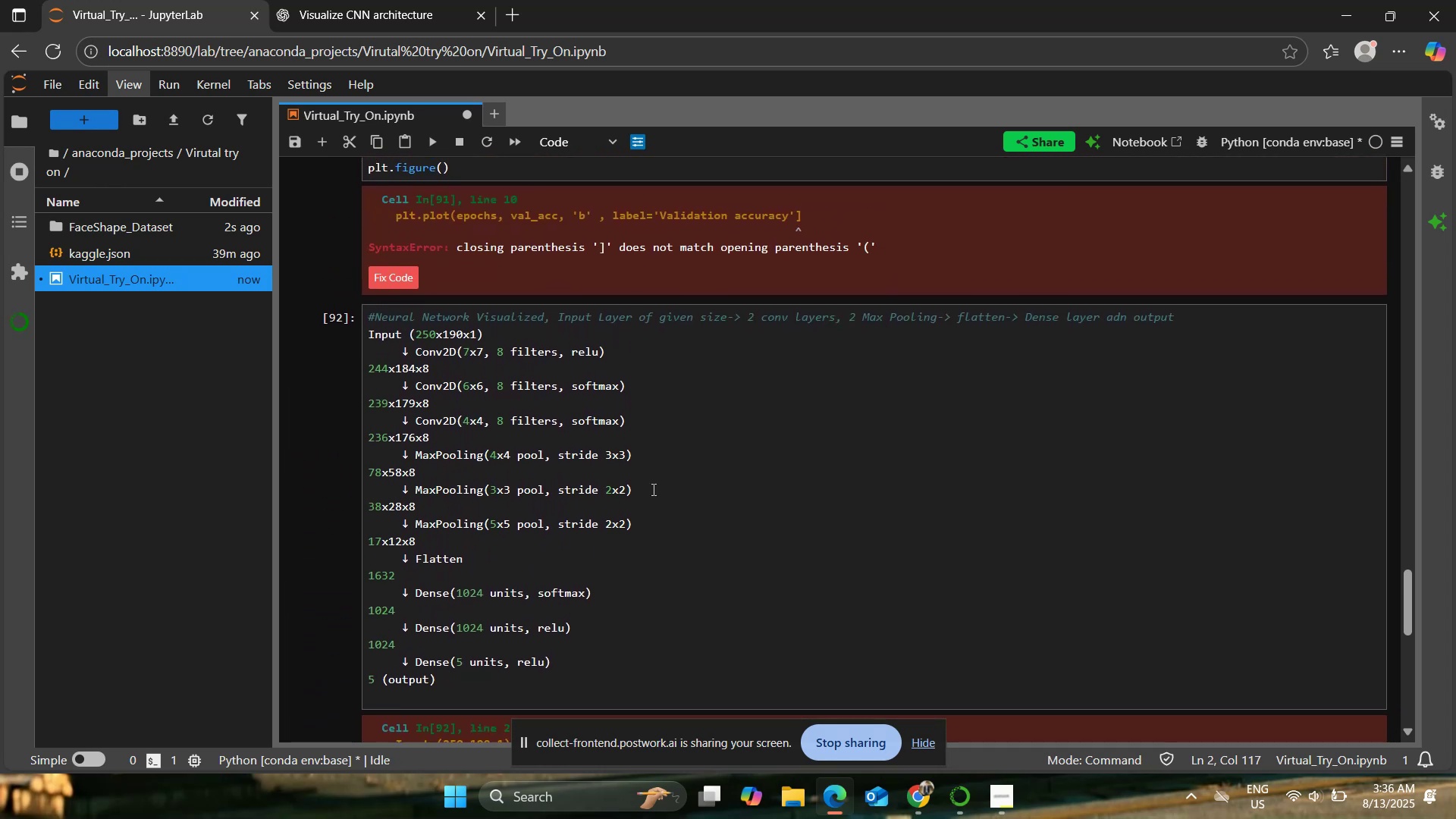 
left_click([786, 376])
 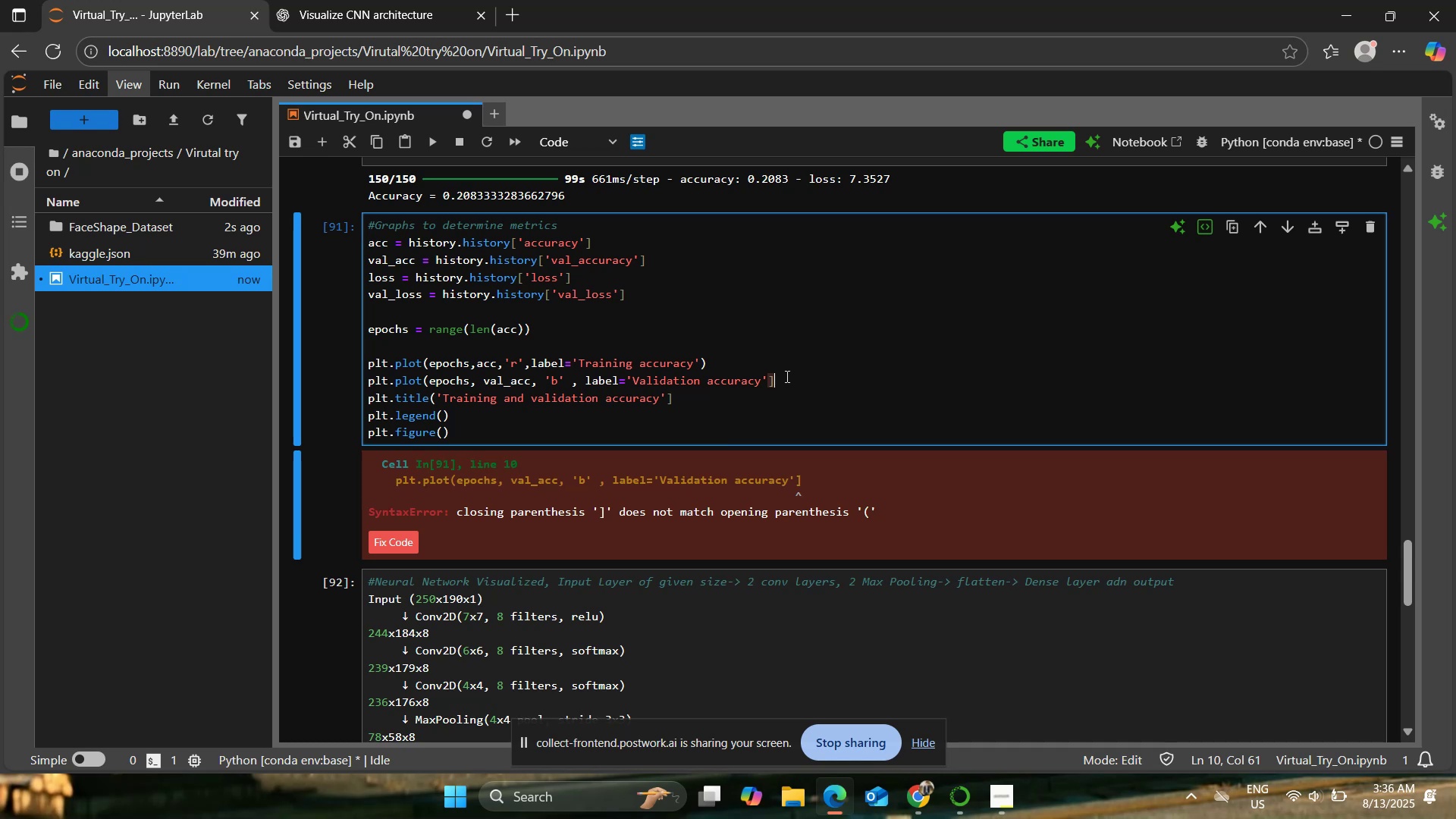 
key(Backspace)
 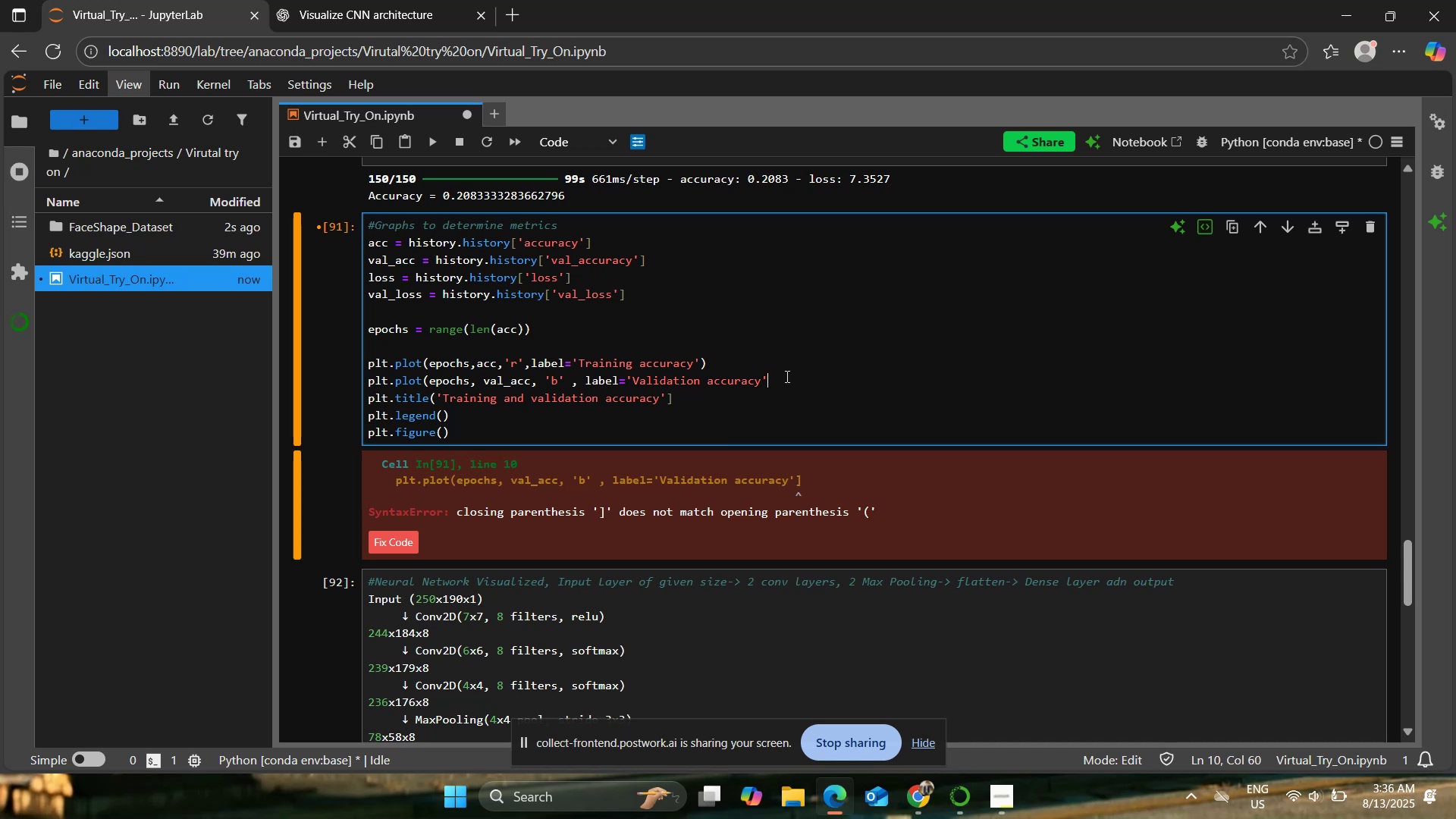 
key(Shift+0)
 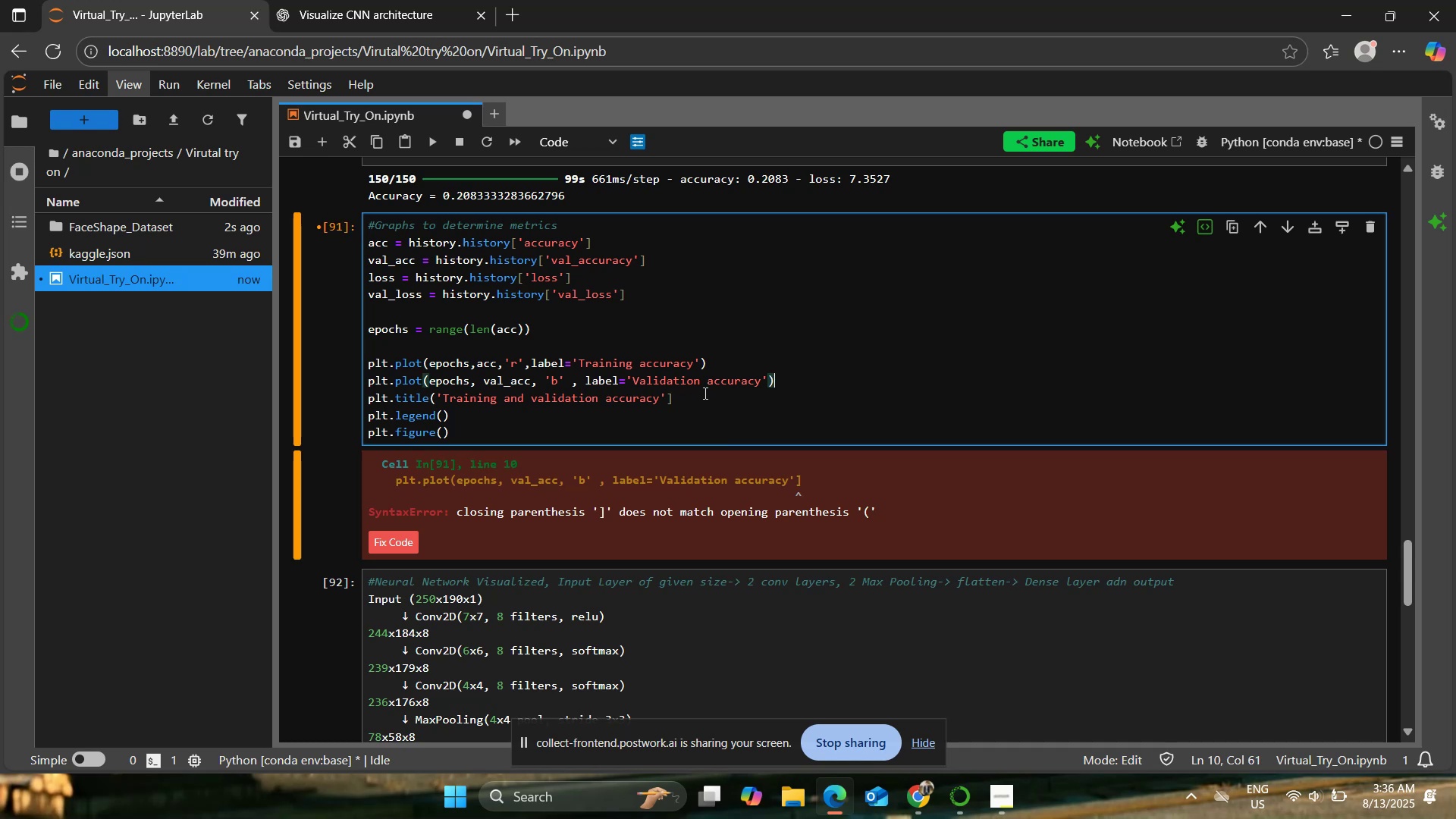 
left_click([704, 392])
 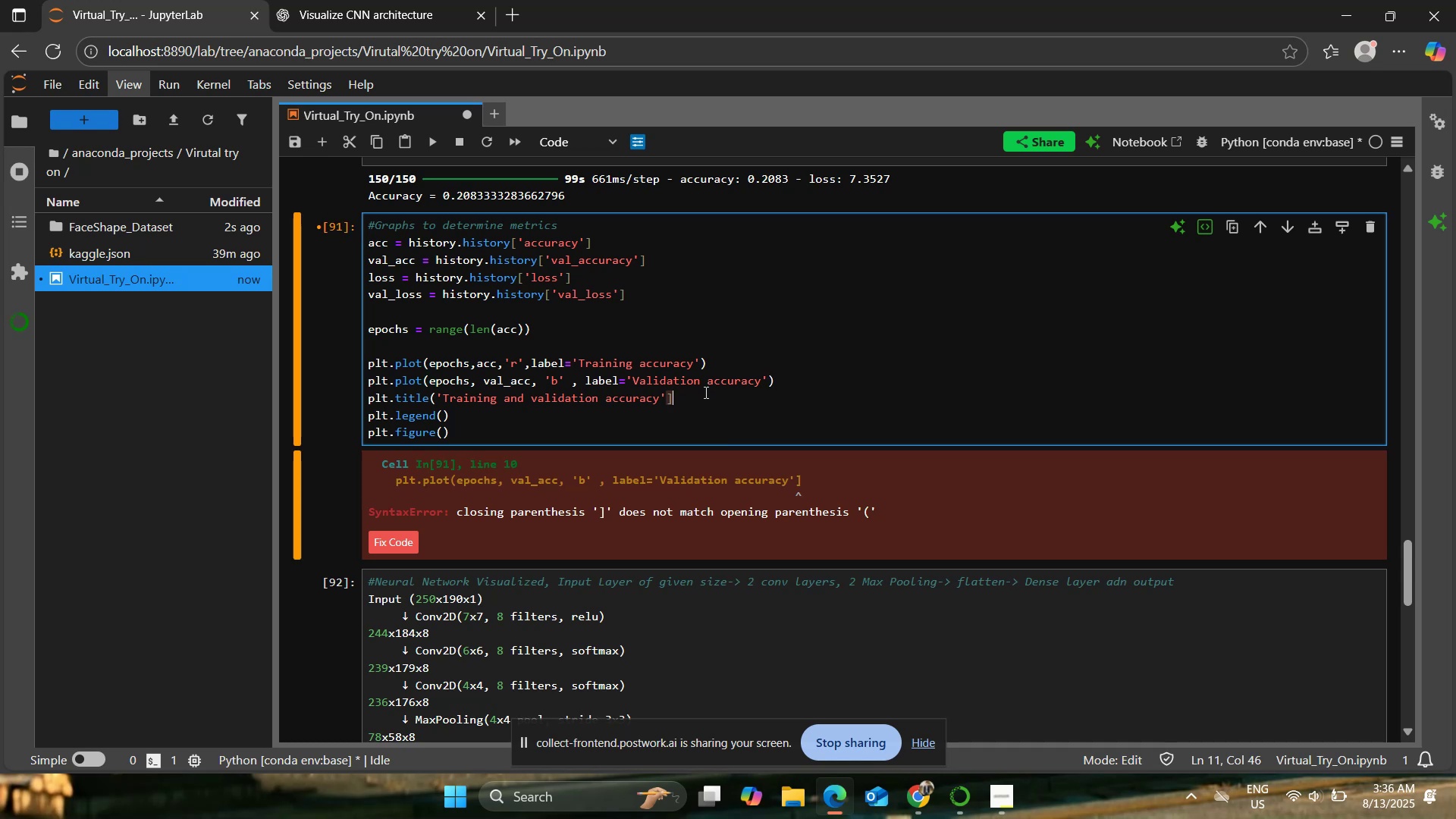 
key(Backspace)
 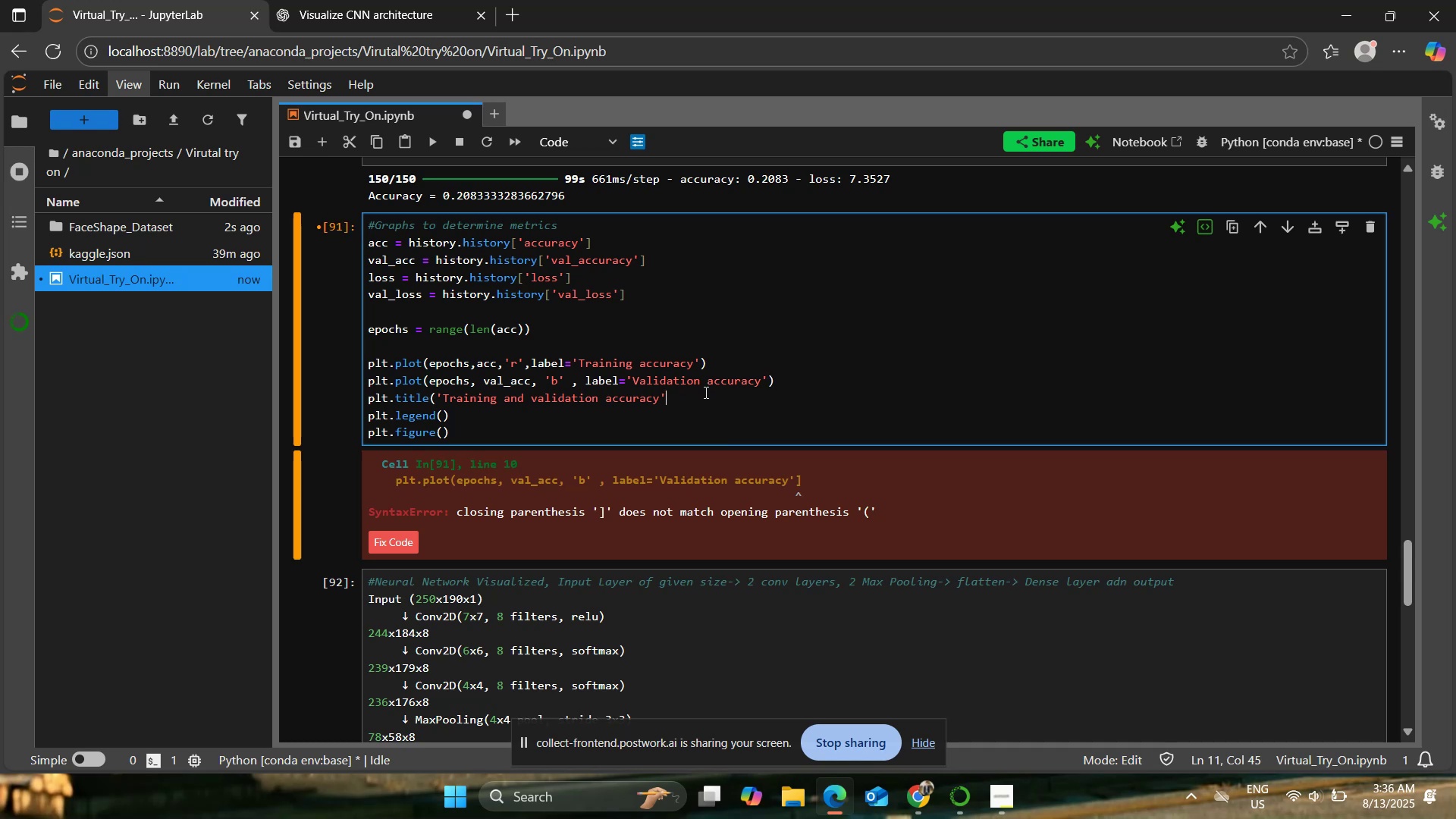 
key(Shift+0)
 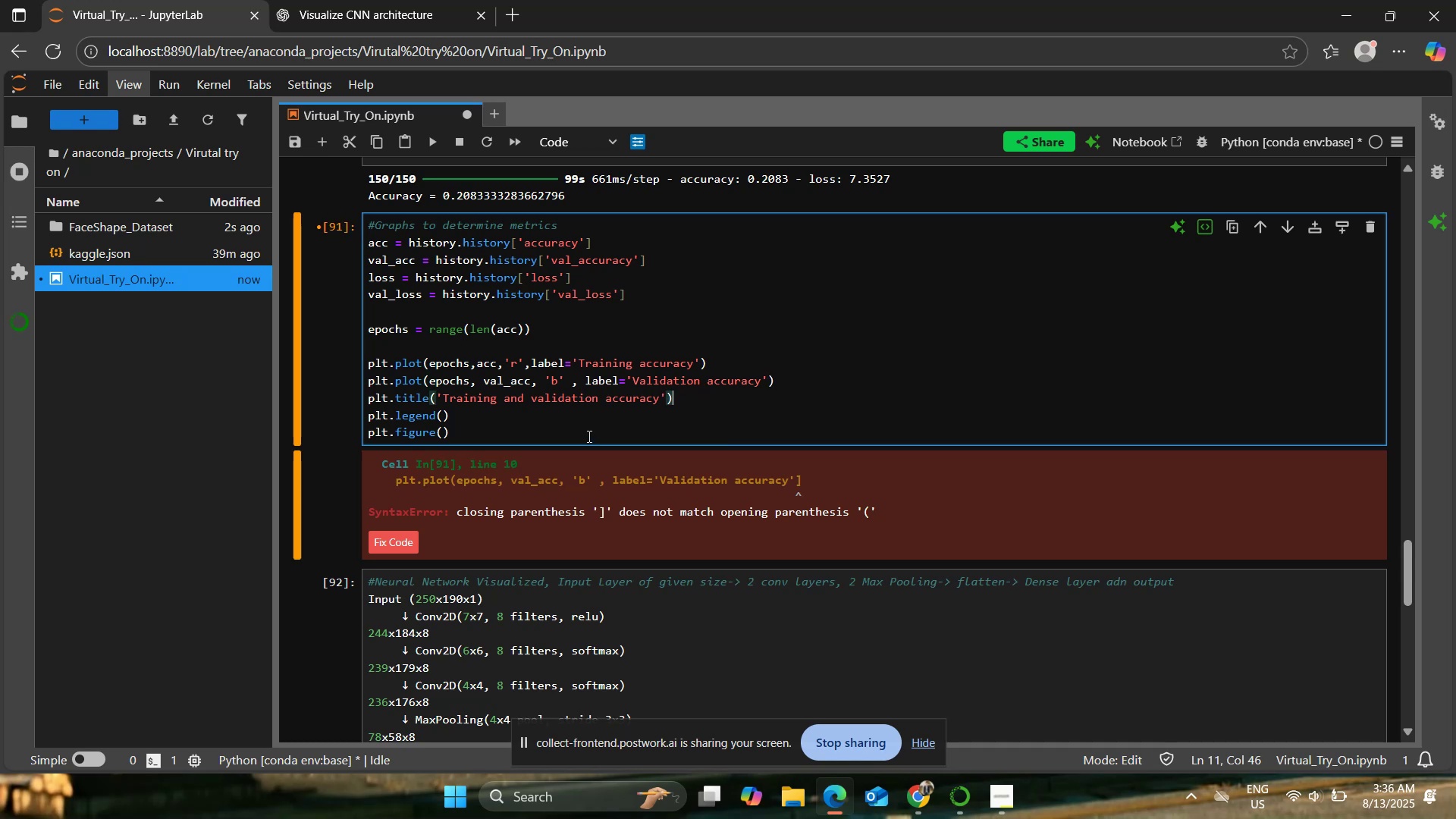 
left_click([588, 436])
 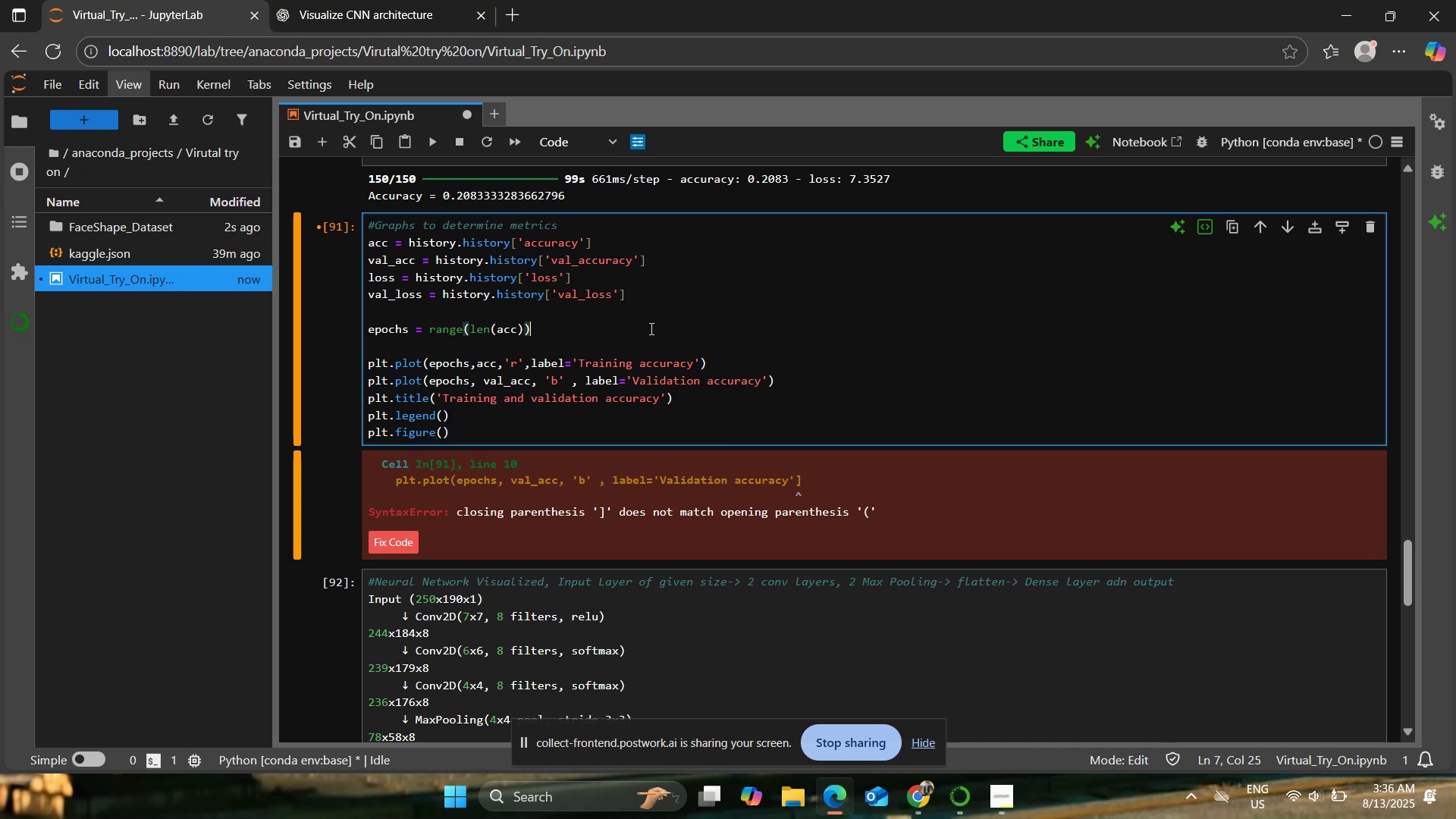 
left_click([650, 328])
 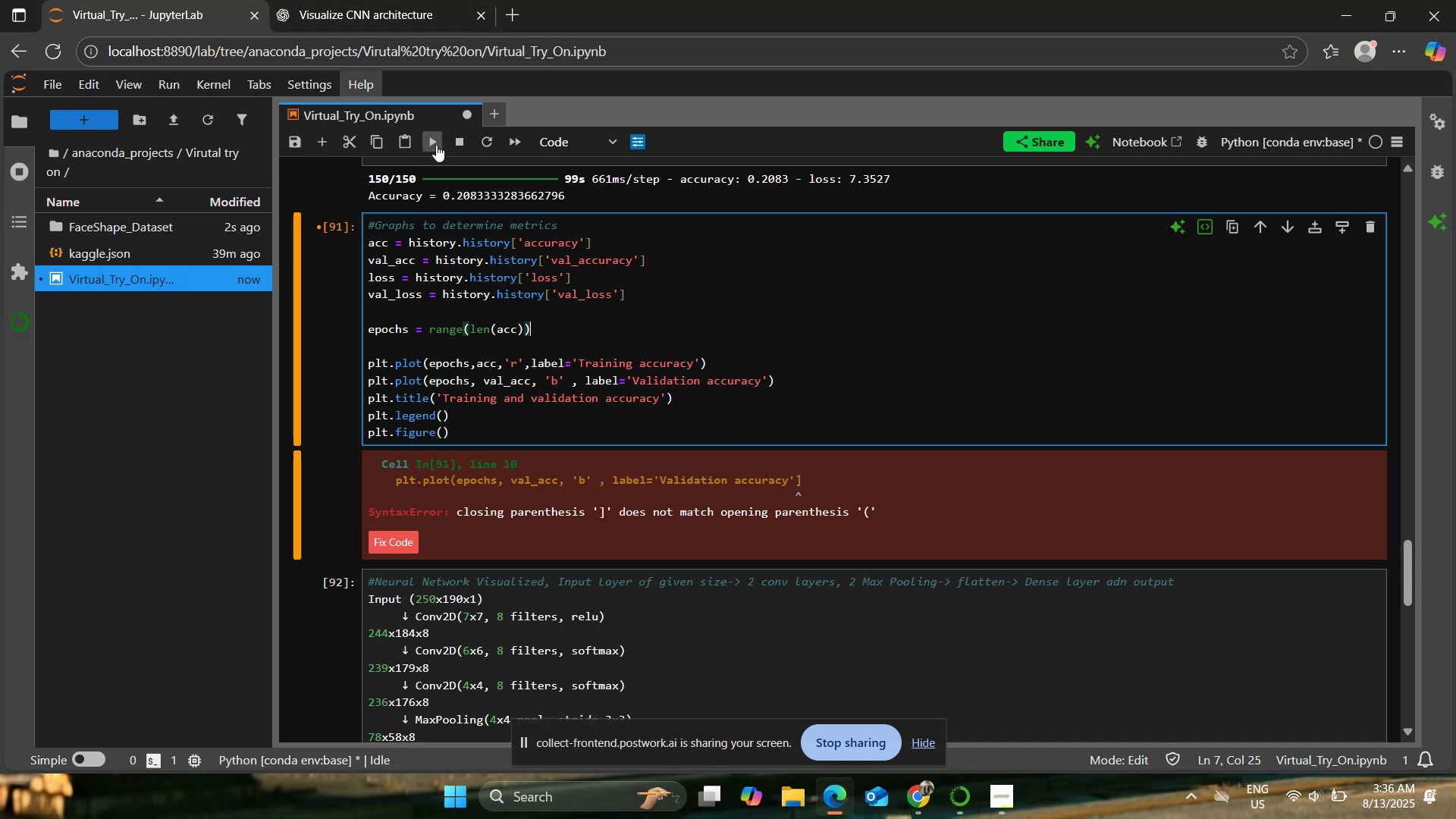 
left_click([436, 145])
 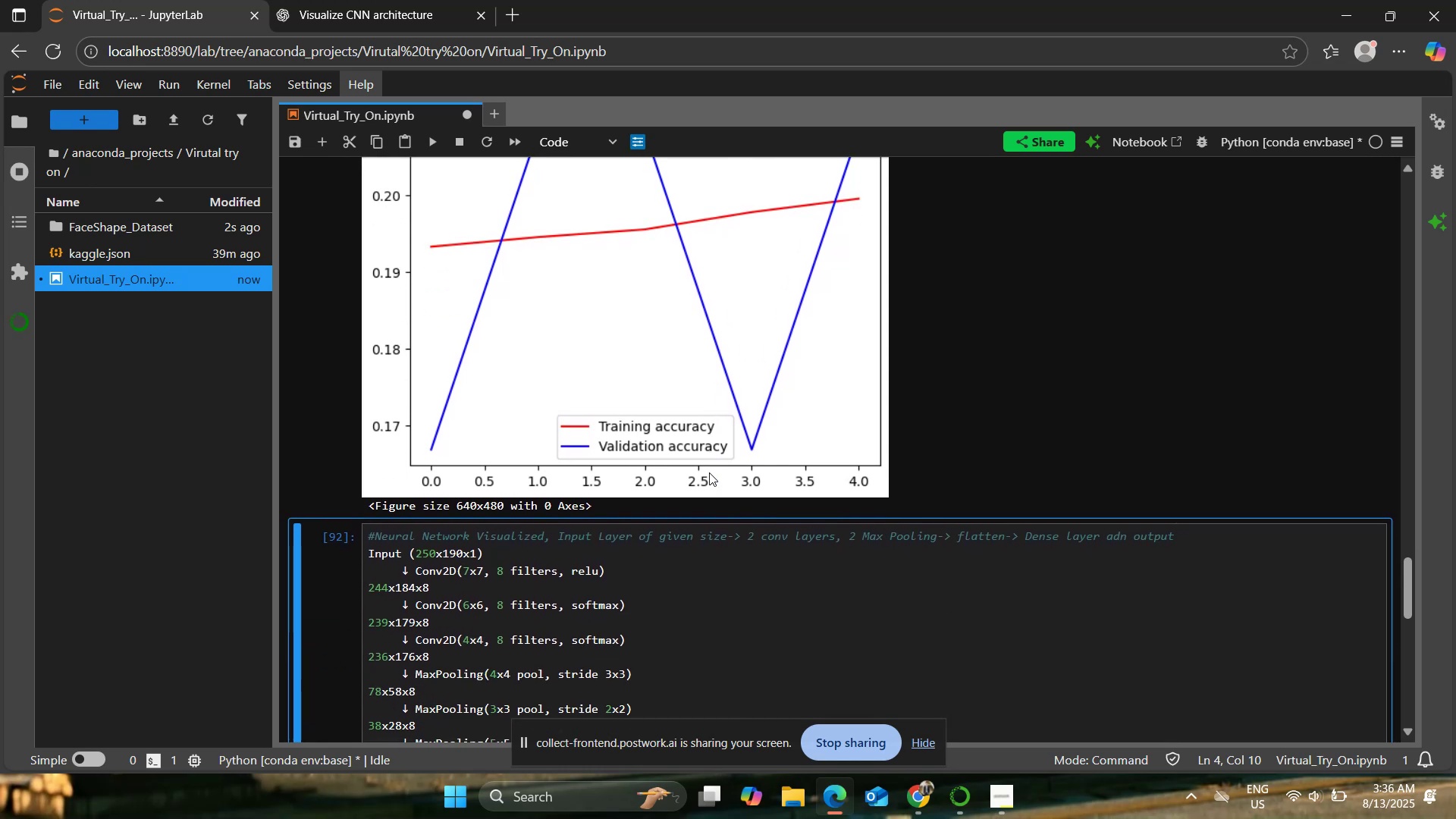 
wait(10.31)
 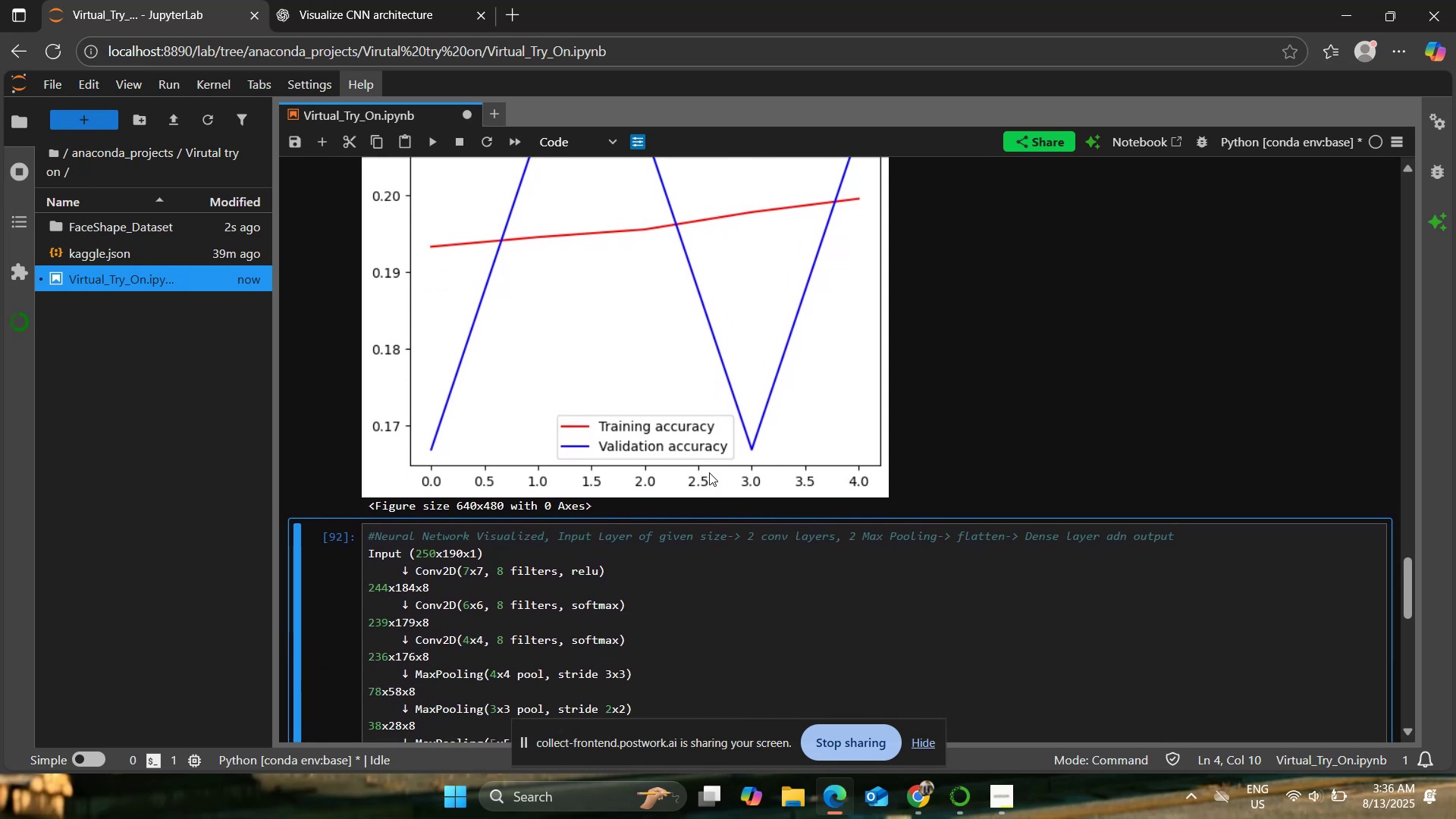 
left_click([724, 462])
 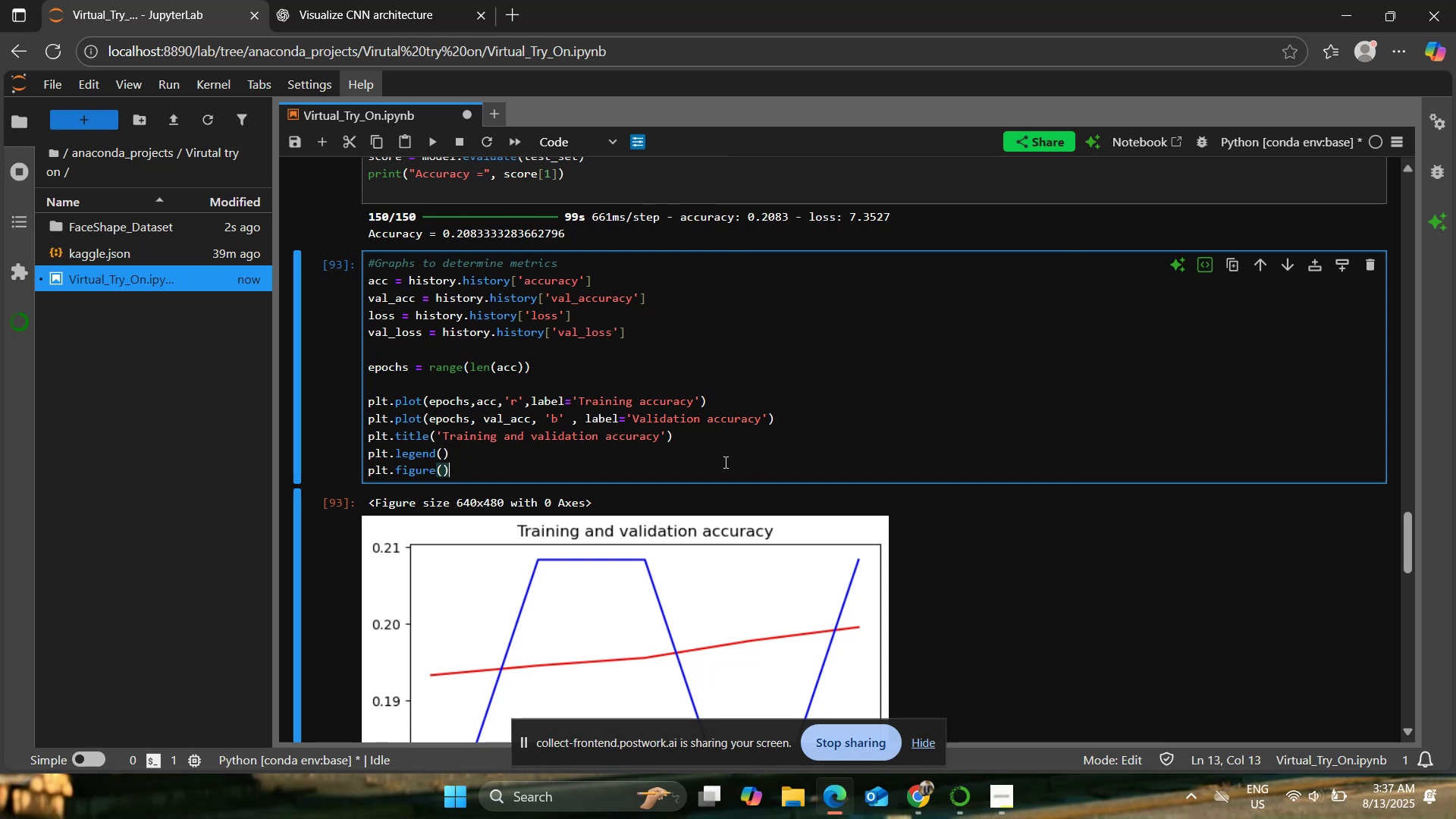 
wait(16.86)
 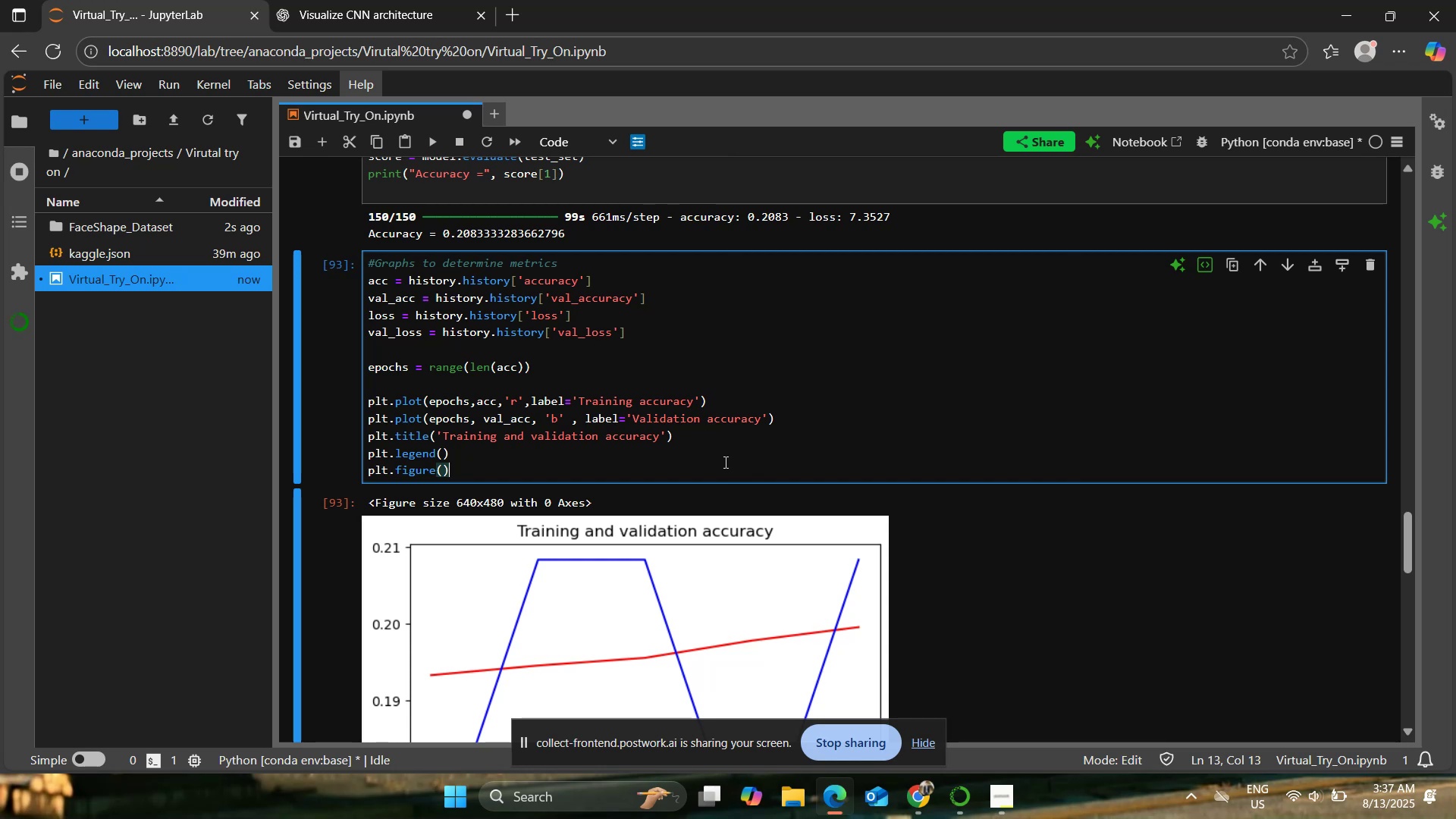 
left_click([761, 430])
 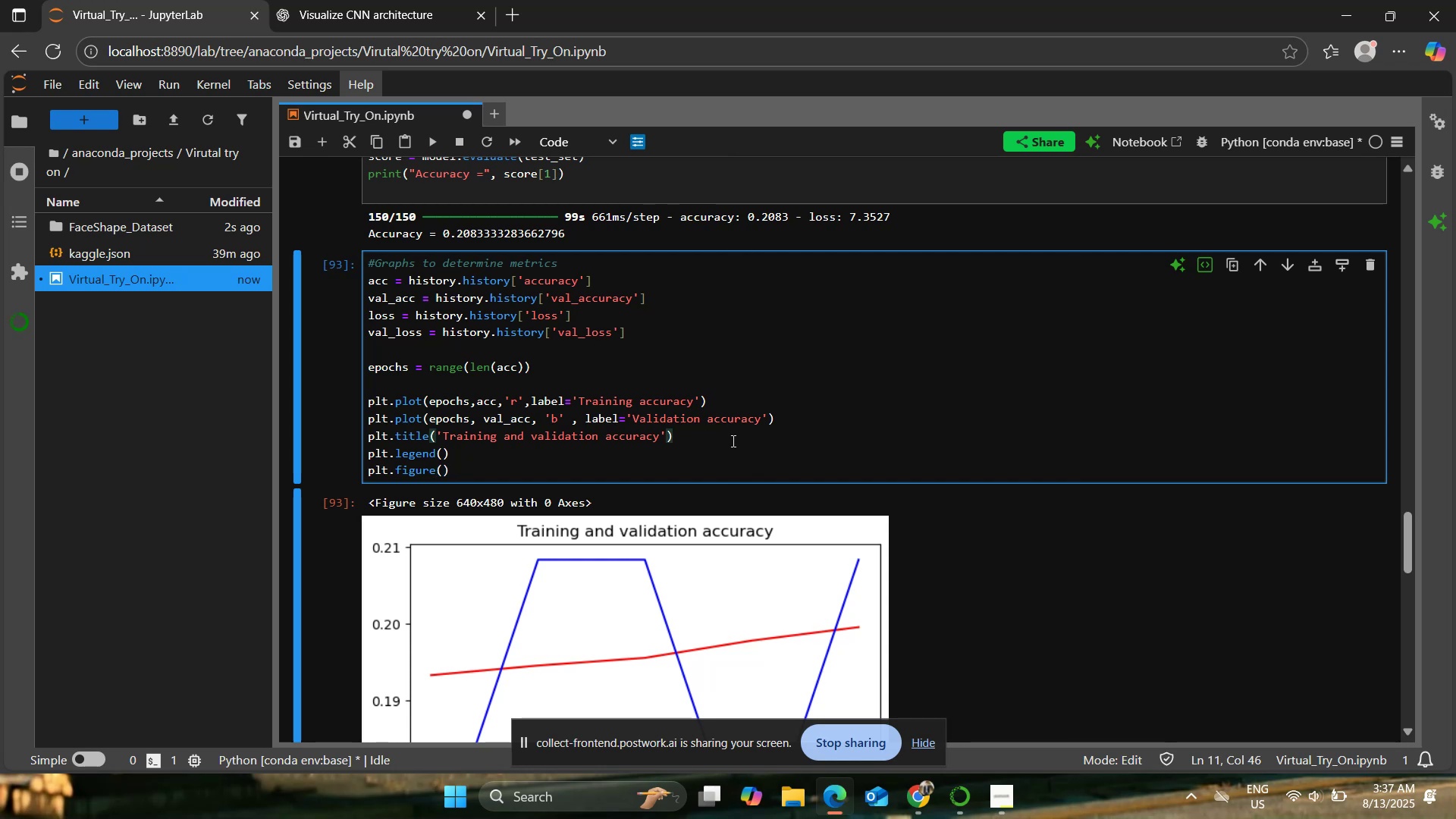 
left_click([732, 441])
 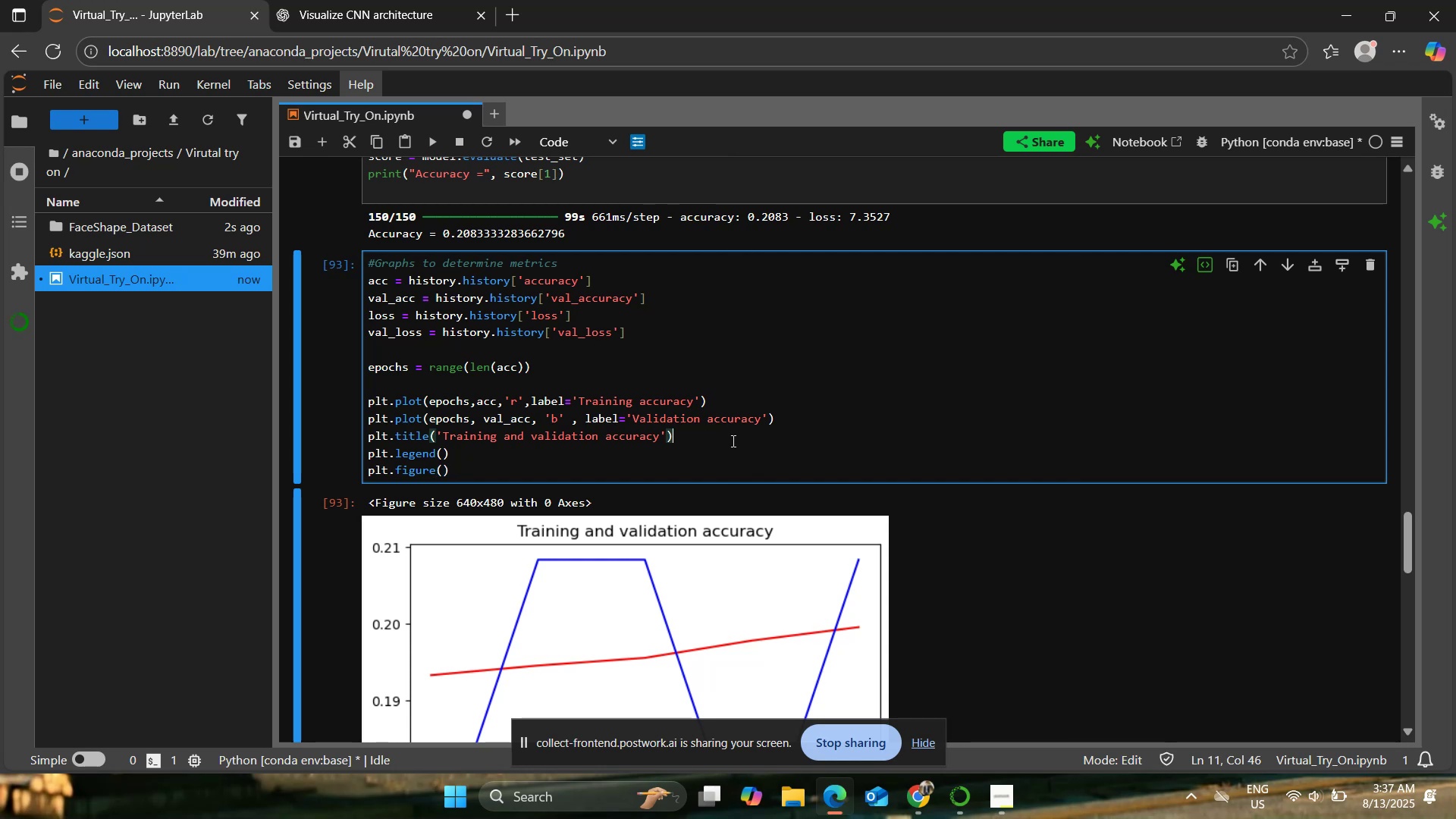 
scroll: coordinate [732, 441], scroll_direction: up, amount: 1.0
 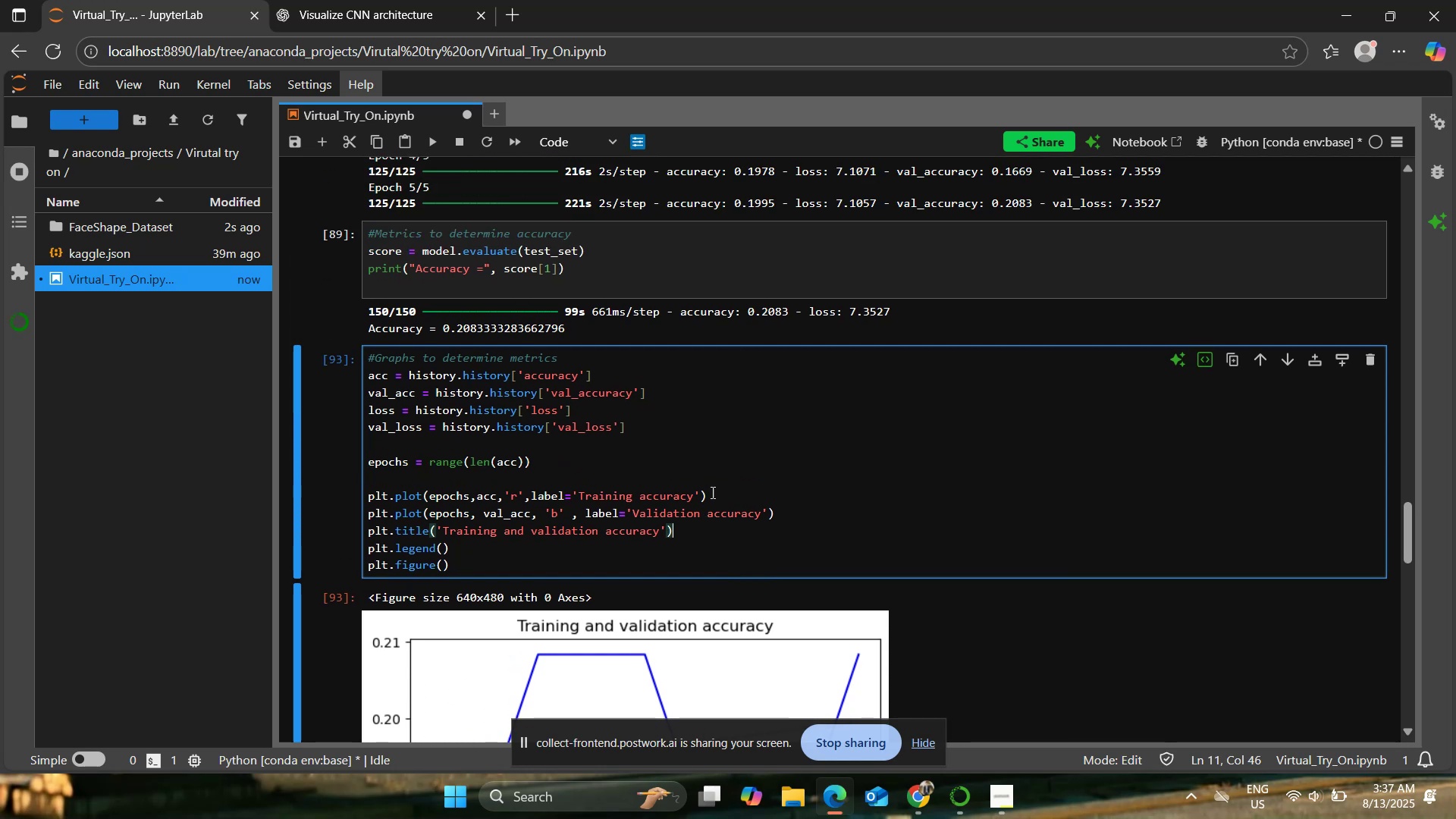 
scroll: coordinate [716, 523], scroll_direction: none, amount: 0.0
 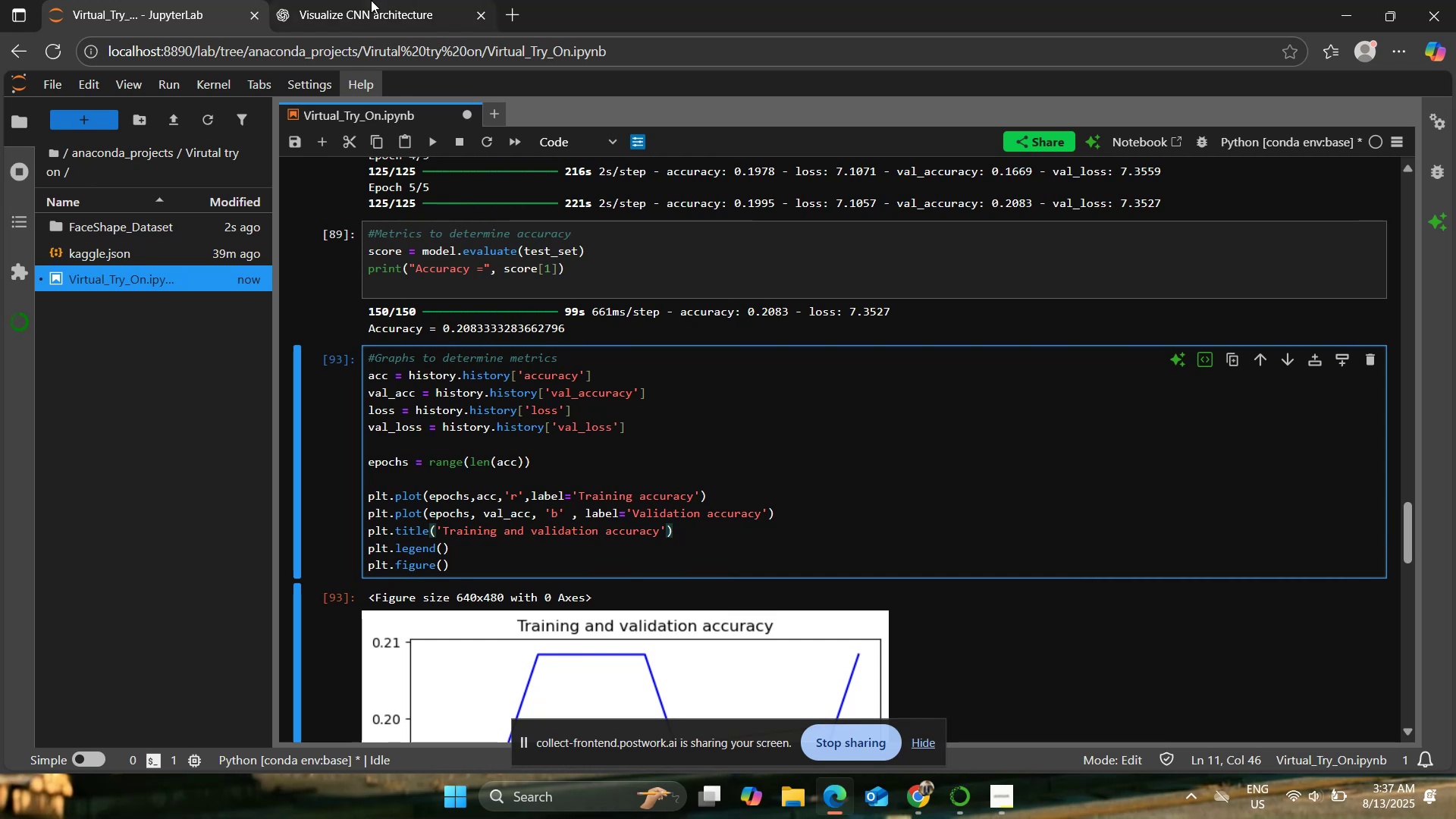 
left_click([372, 0])
 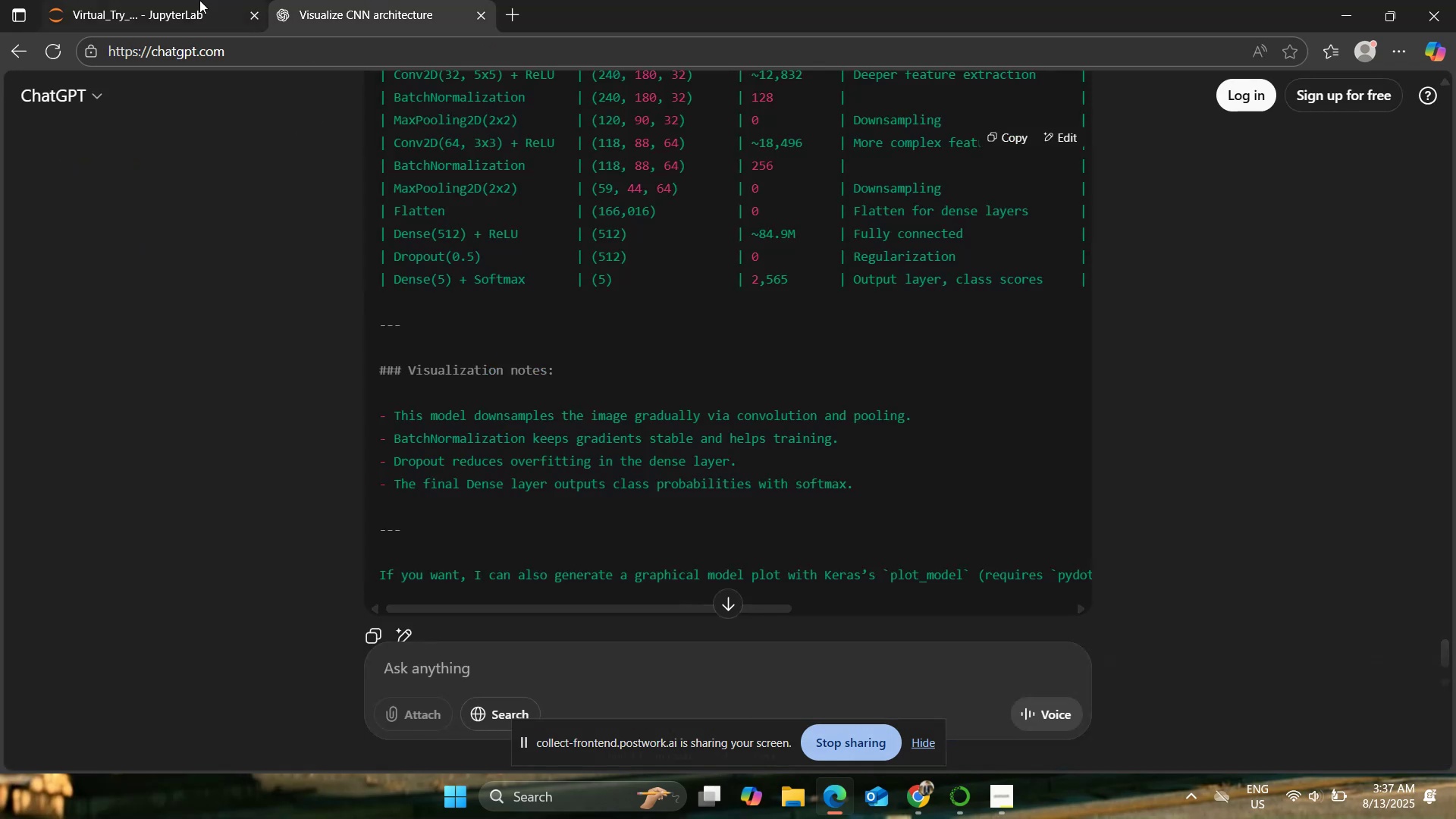 
left_click([199, 0])
 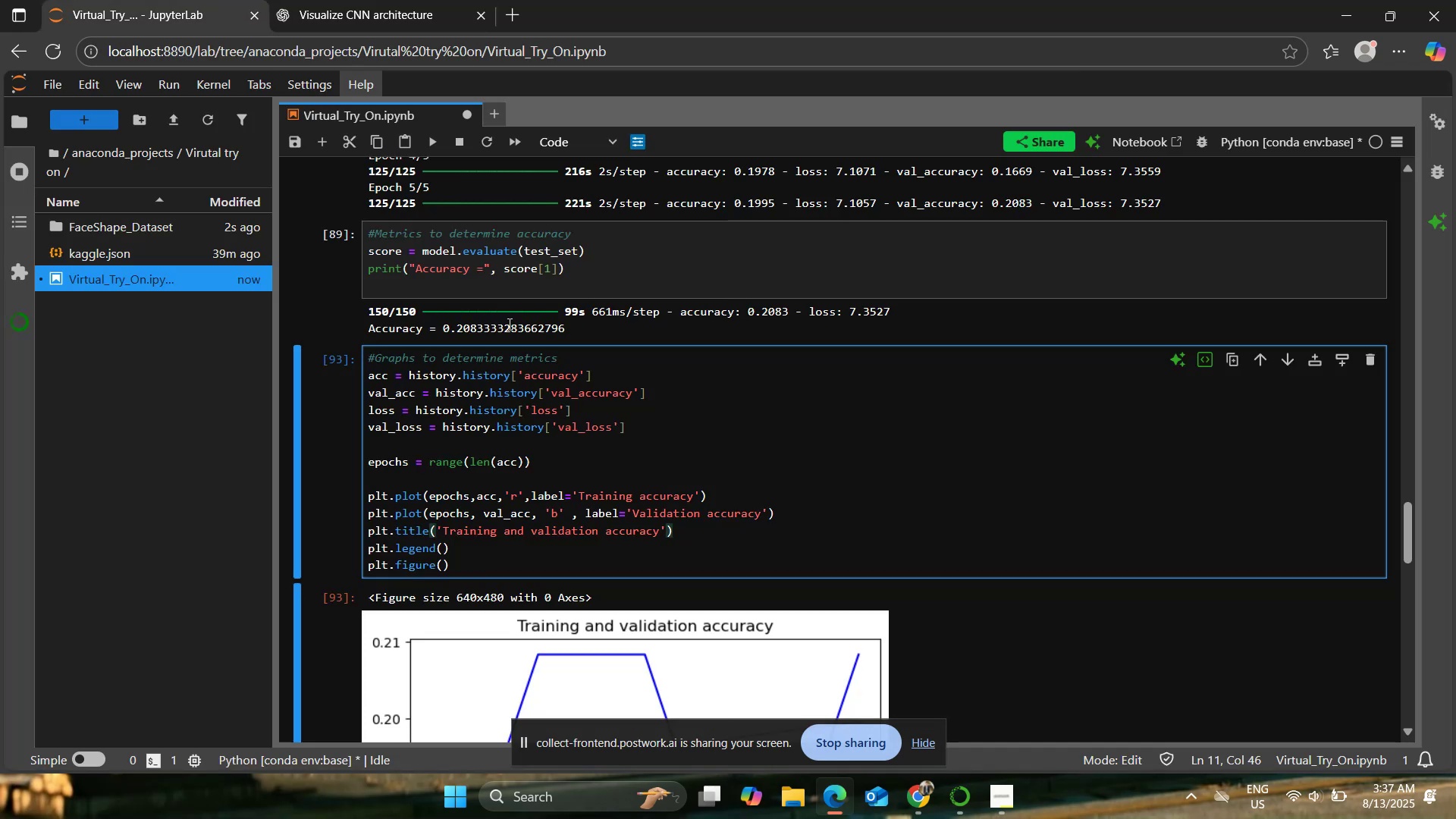 
scroll: coordinate [585, 382], scroll_direction: down, amount: 1.0
 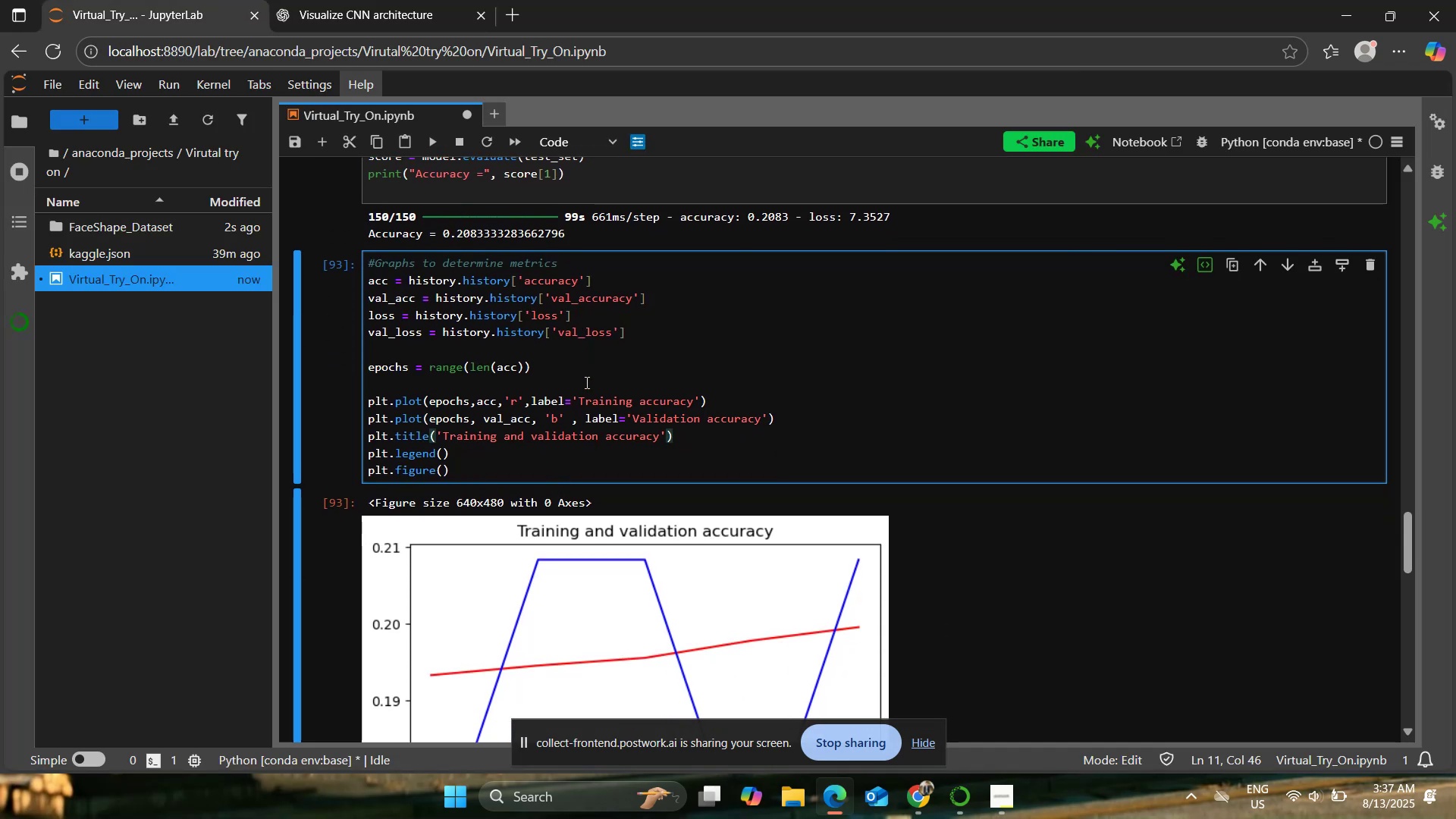 
wait(9.18)
 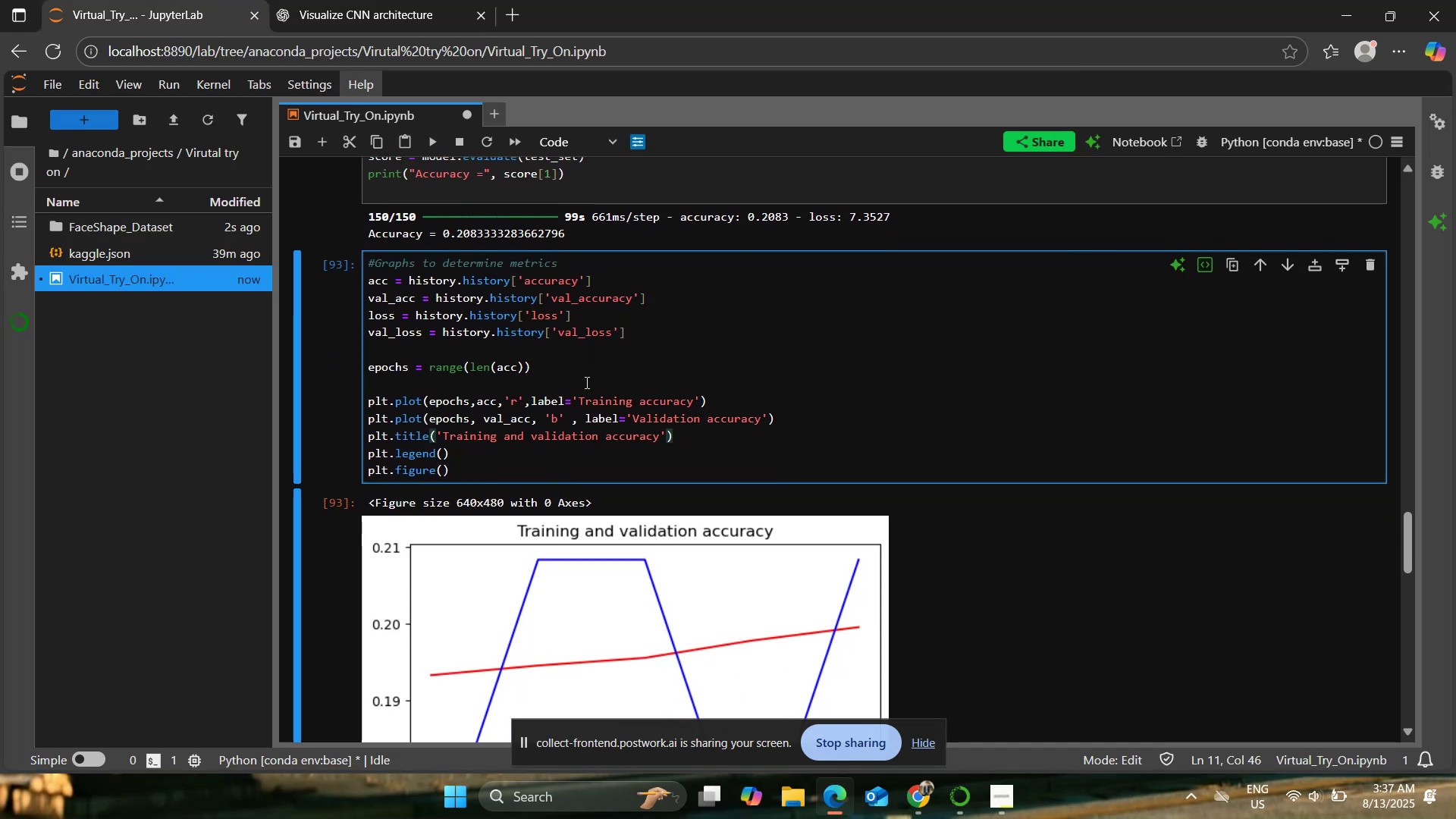 
scroll: coordinate [551, 441], scroll_direction: up, amount: 1.0
 